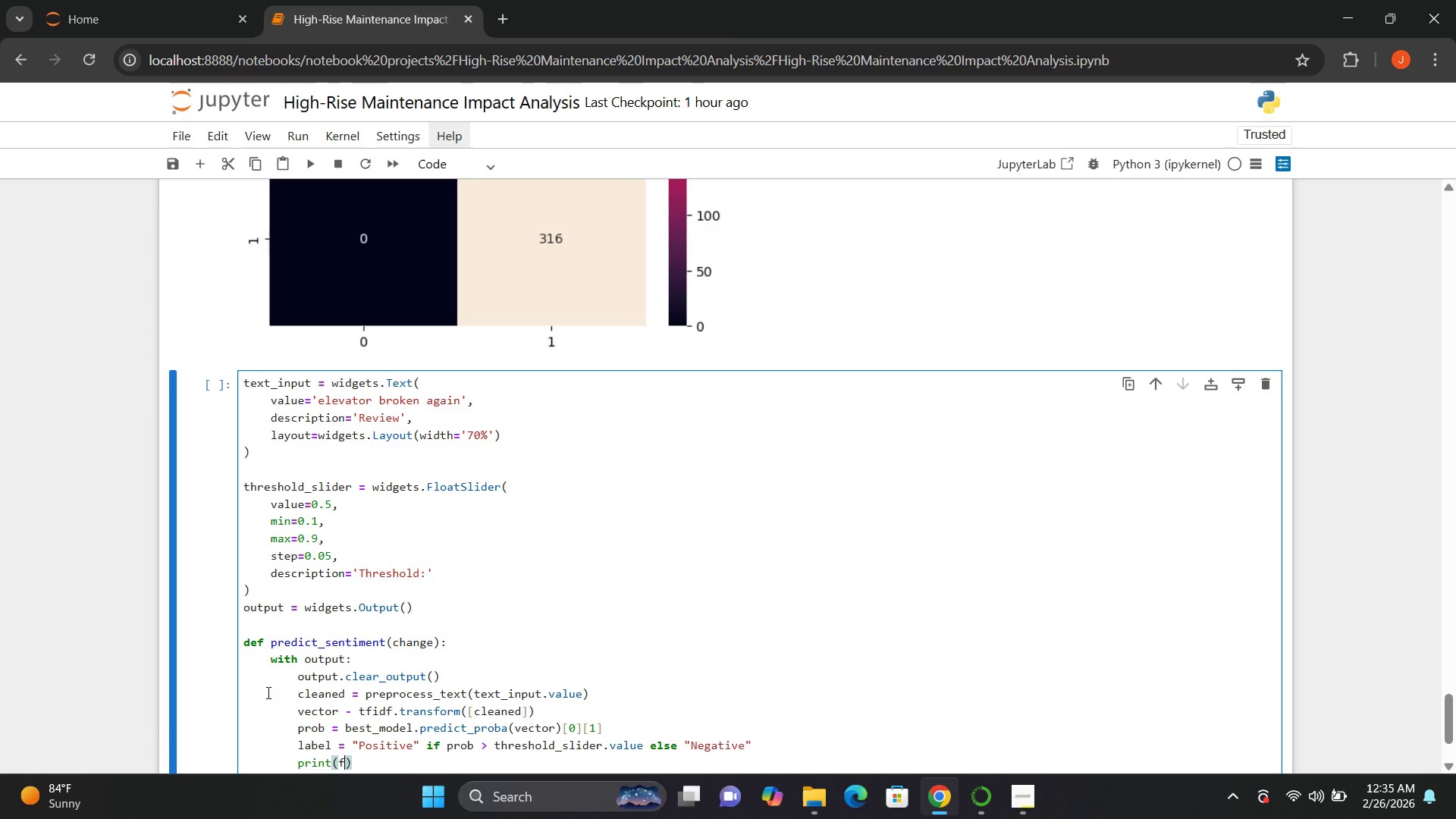 
key(Shift+Quote)
 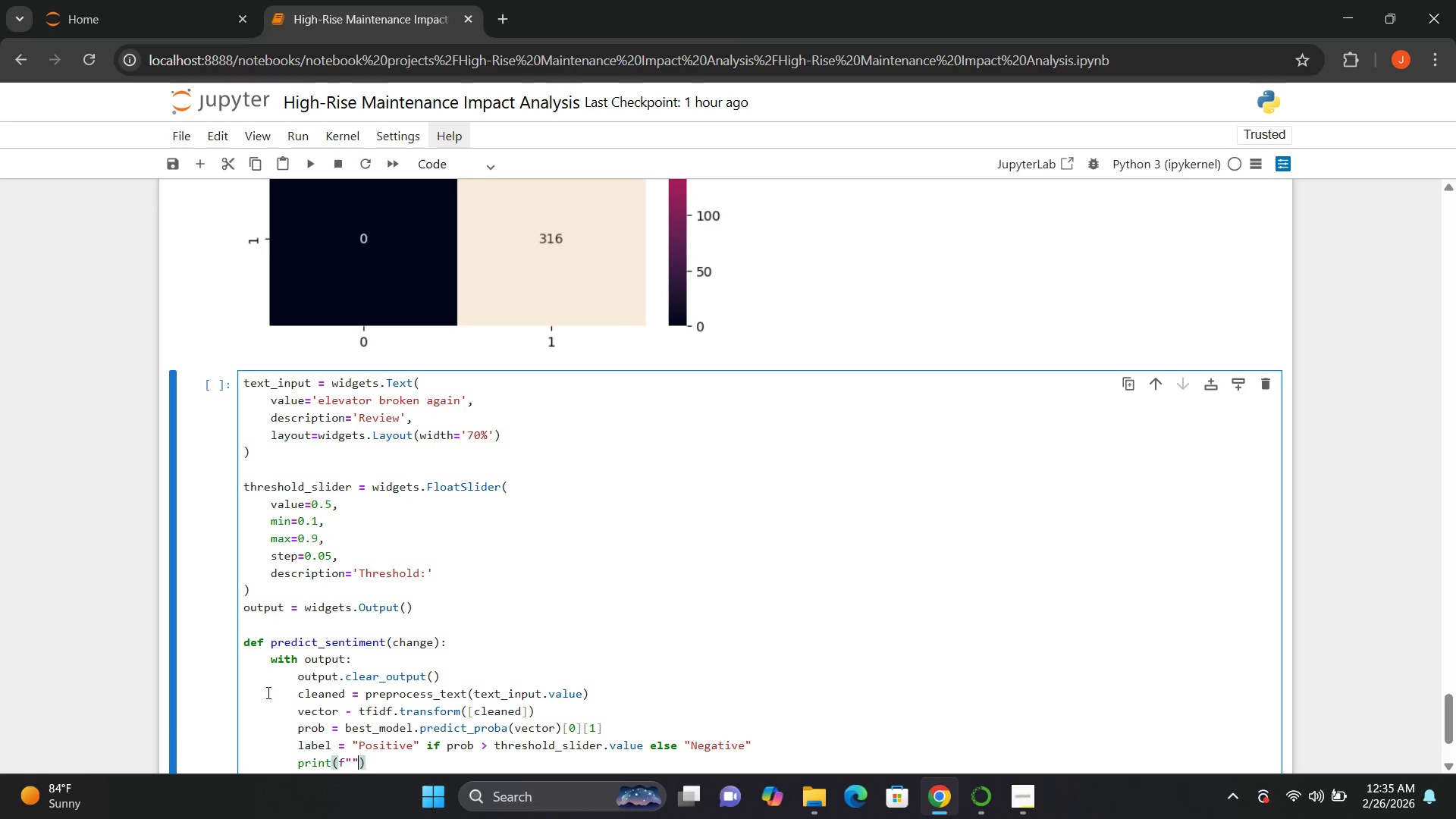 
key(Shift+Quote)
 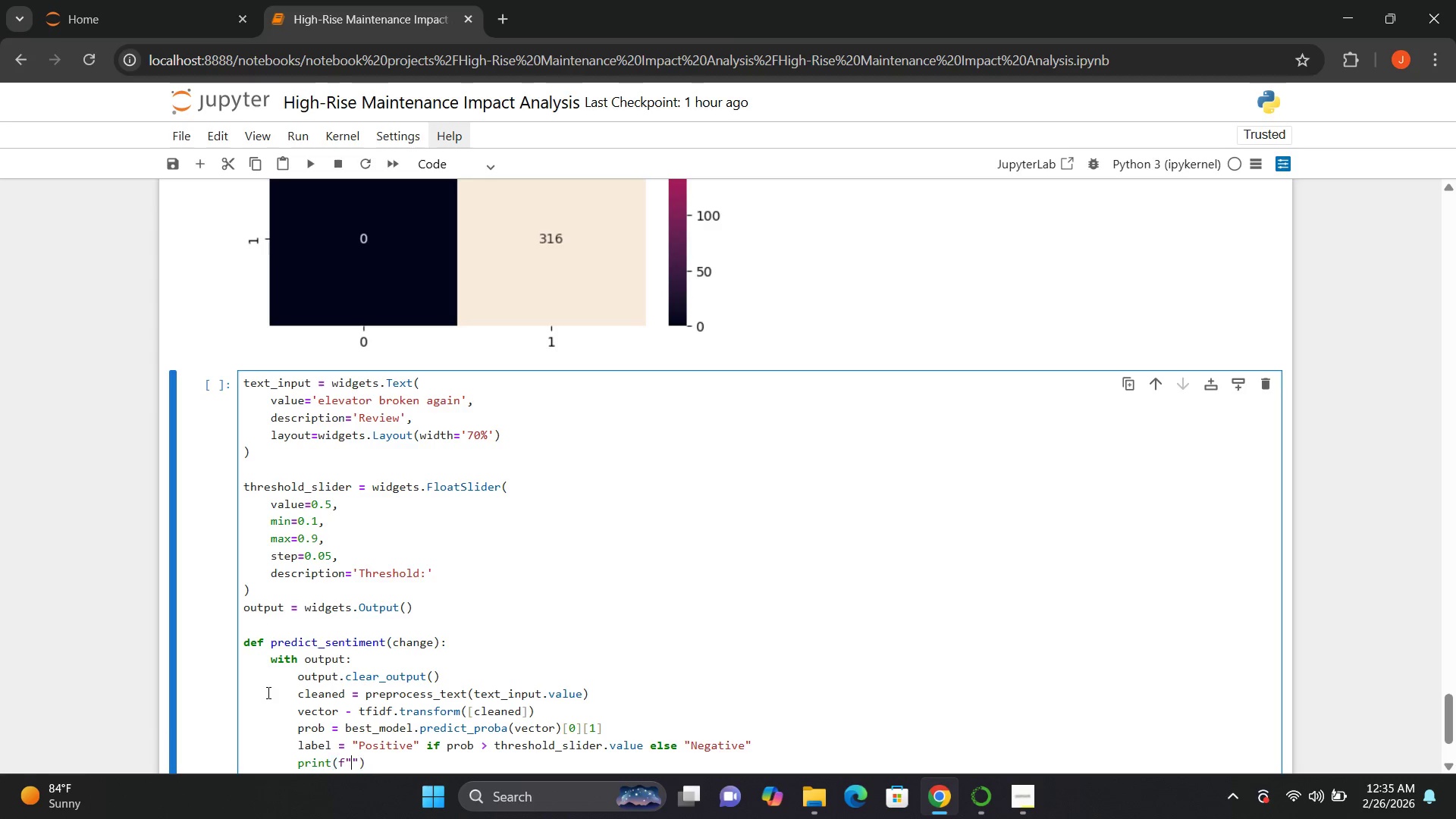 
key(ArrowLeft)
 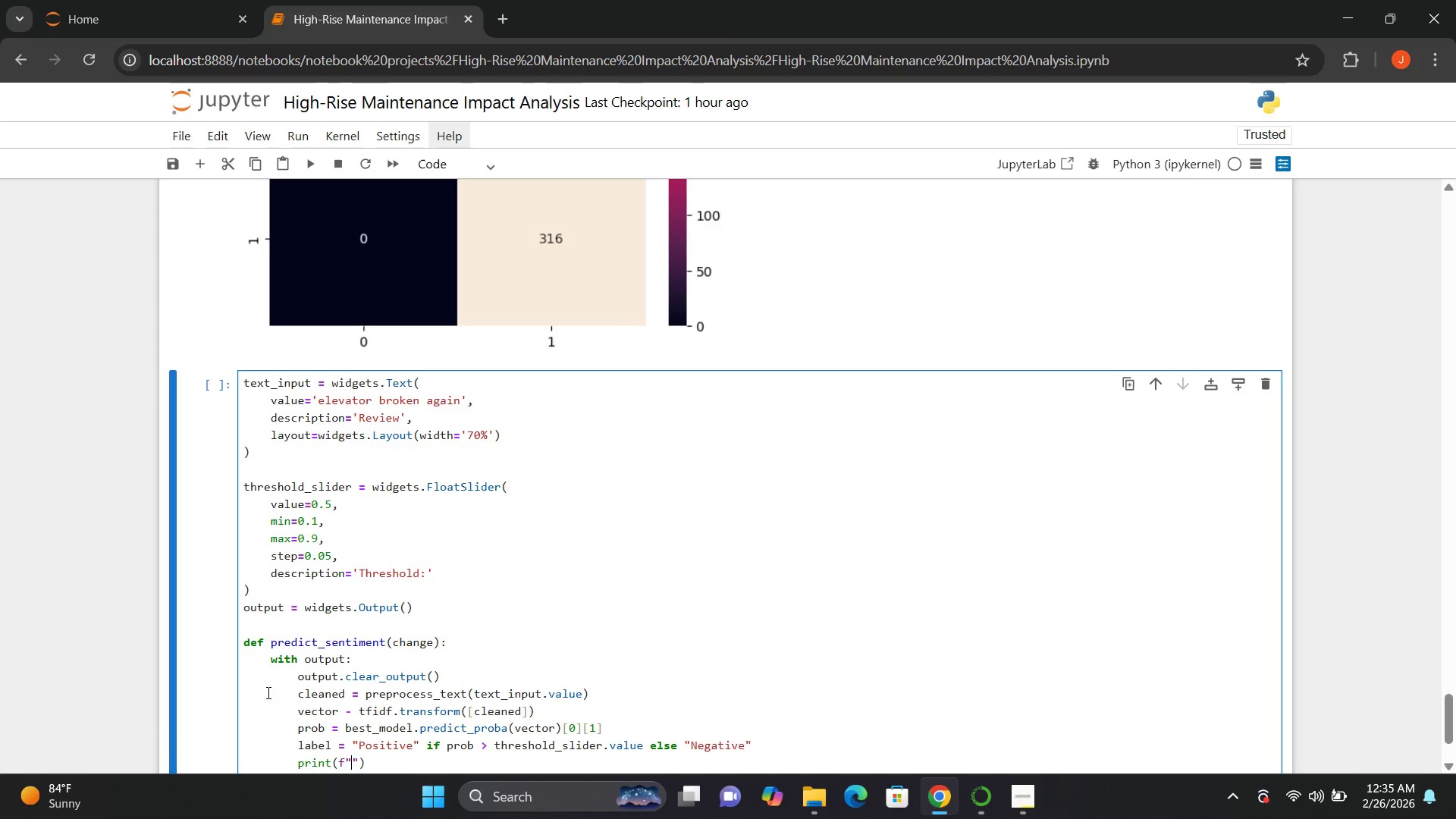 
type(Prediction)
 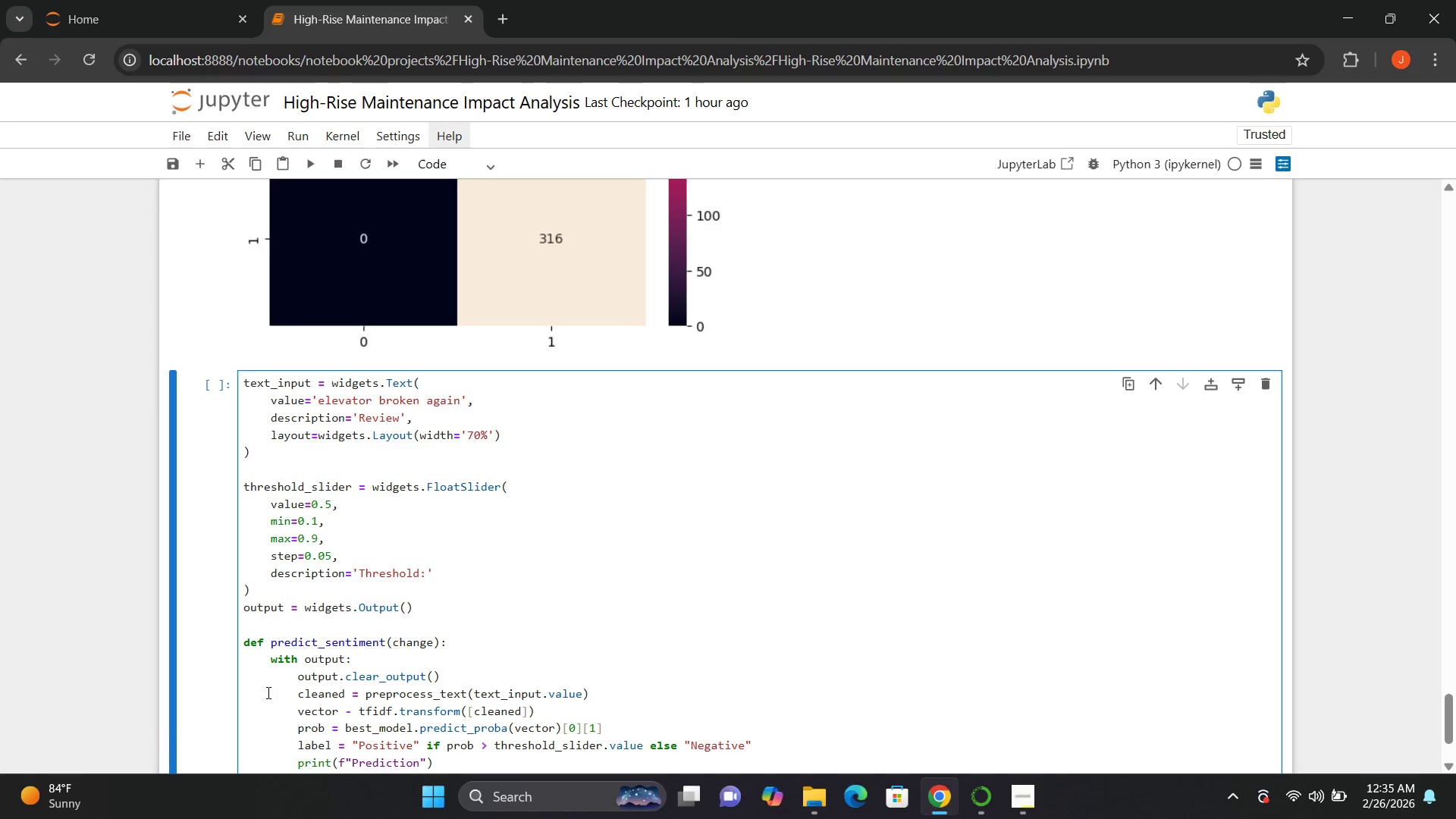 
key(Shift+Semicolon)
 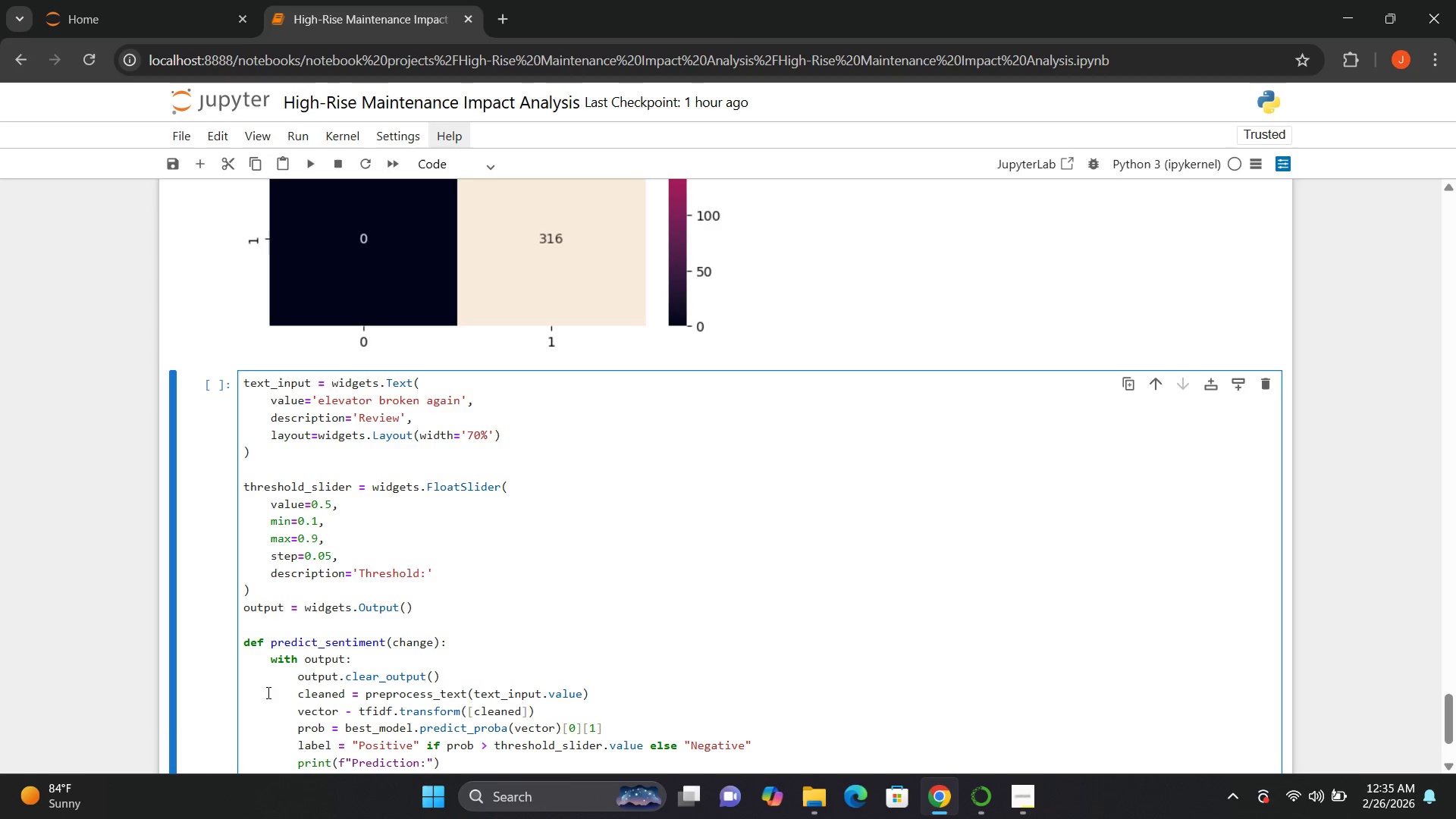 
key(Space)
 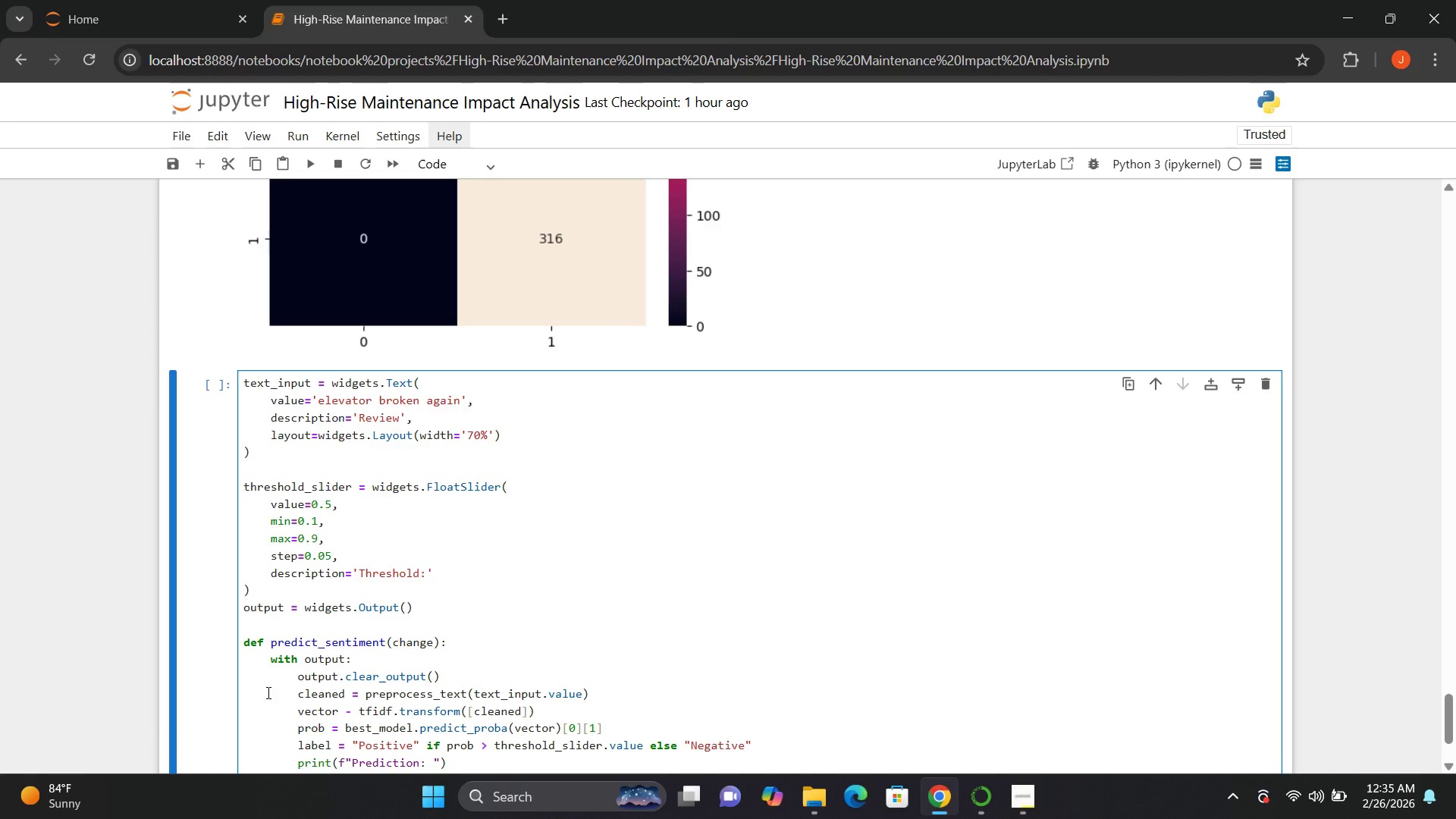 
key(Shift+BracketLeft)
 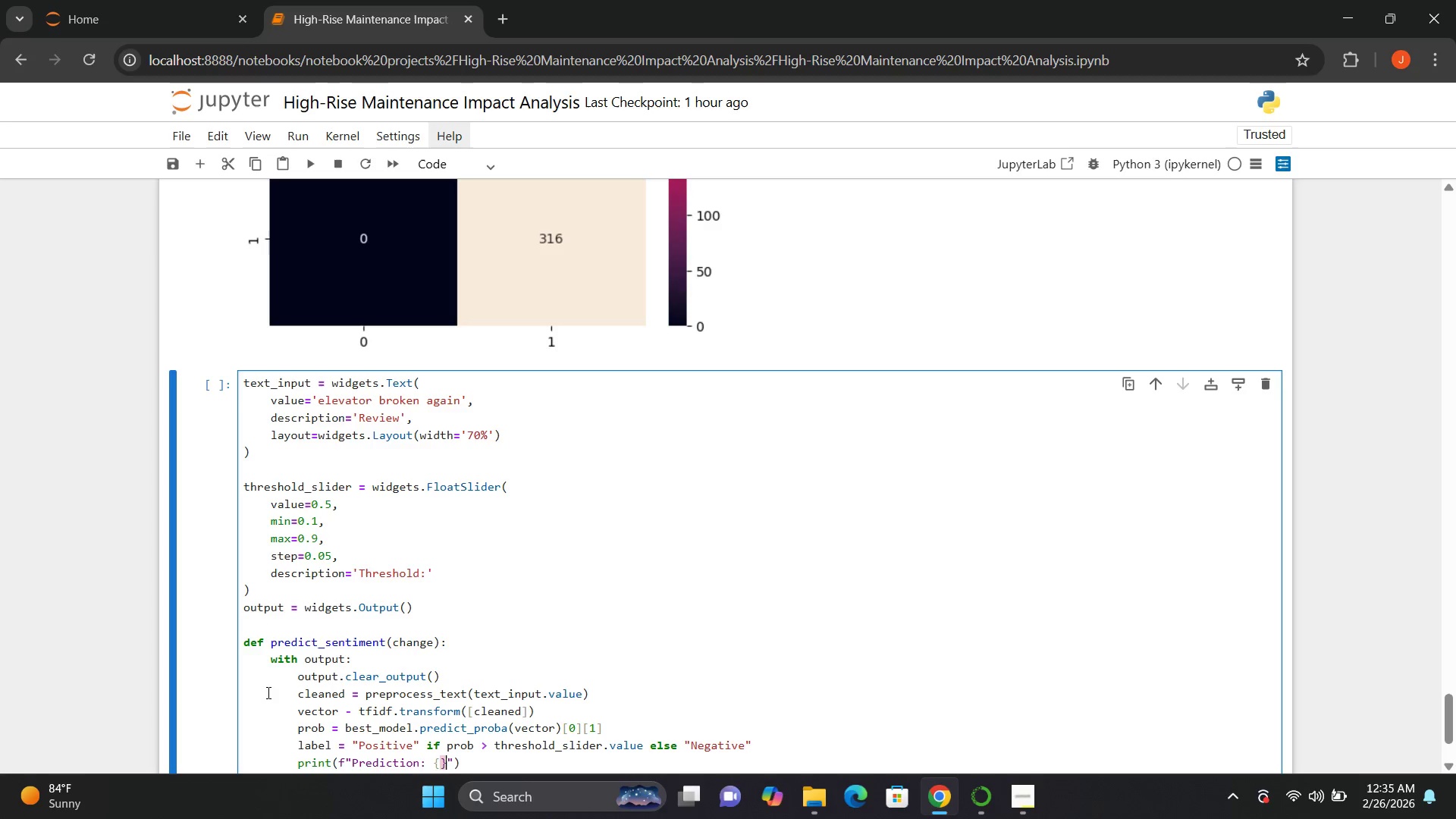 
key(Shift+BracketRight)
 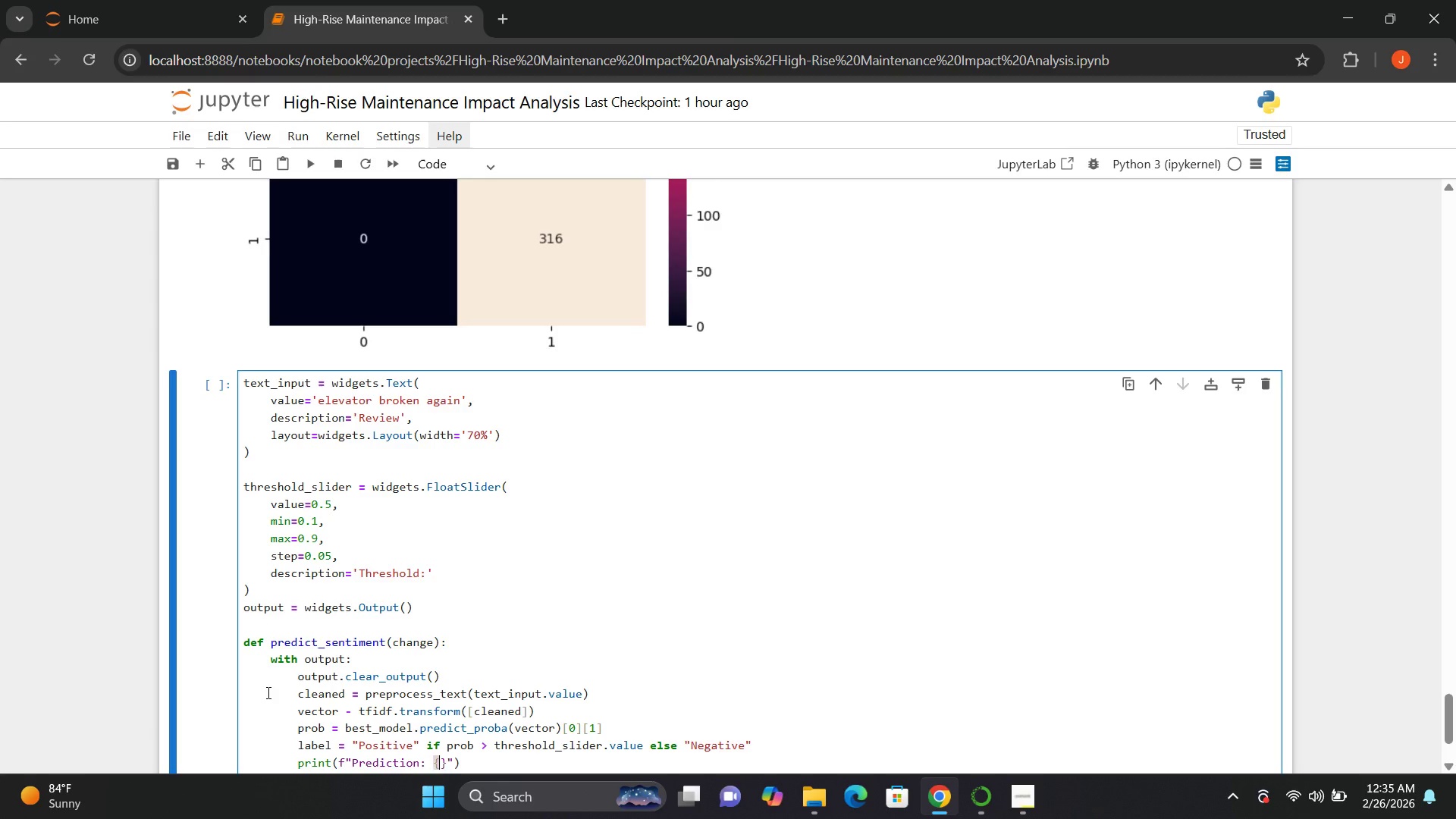 
key(ArrowLeft)
 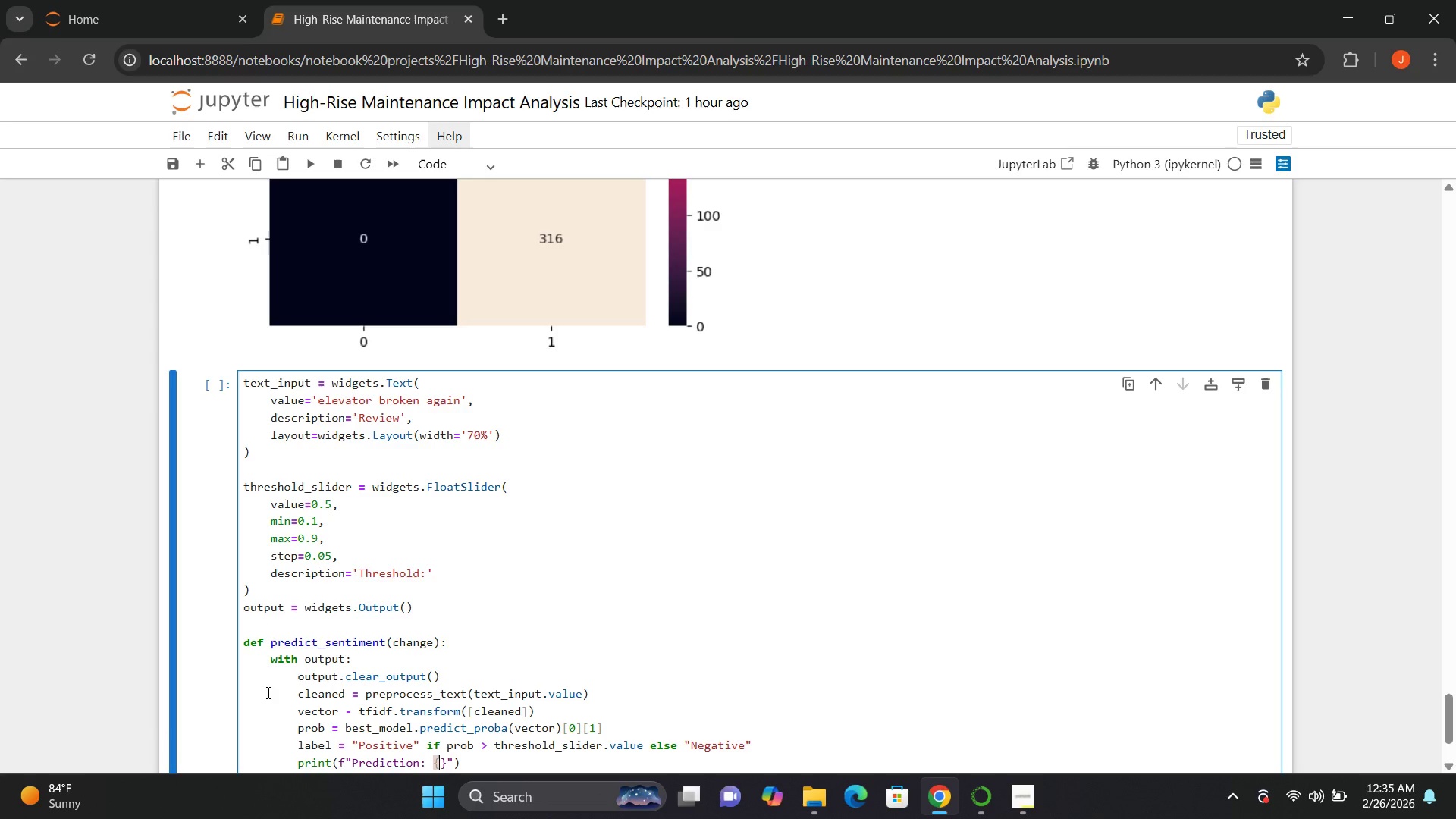 
type(label)
 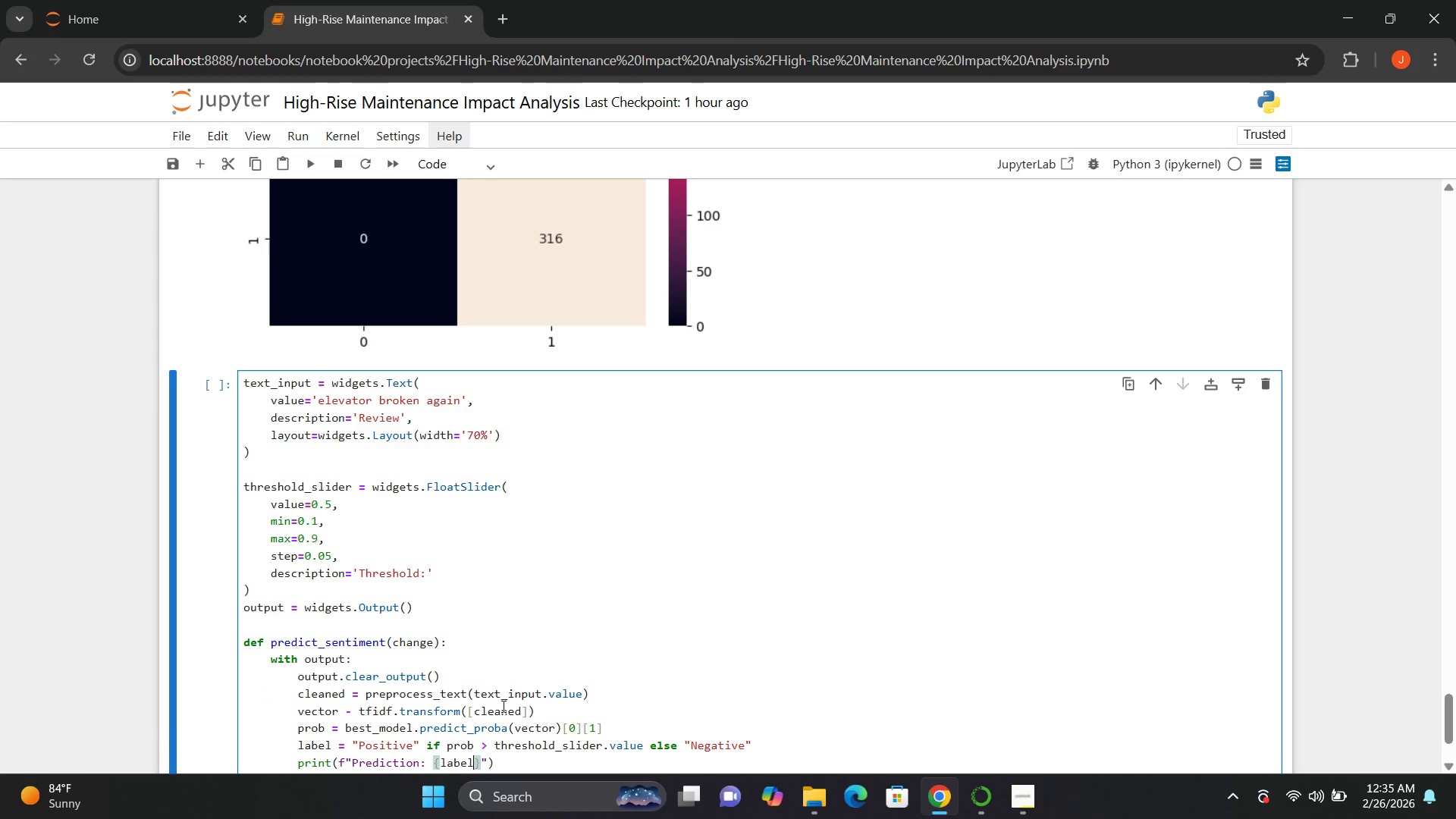 
left_click([511, 752])
 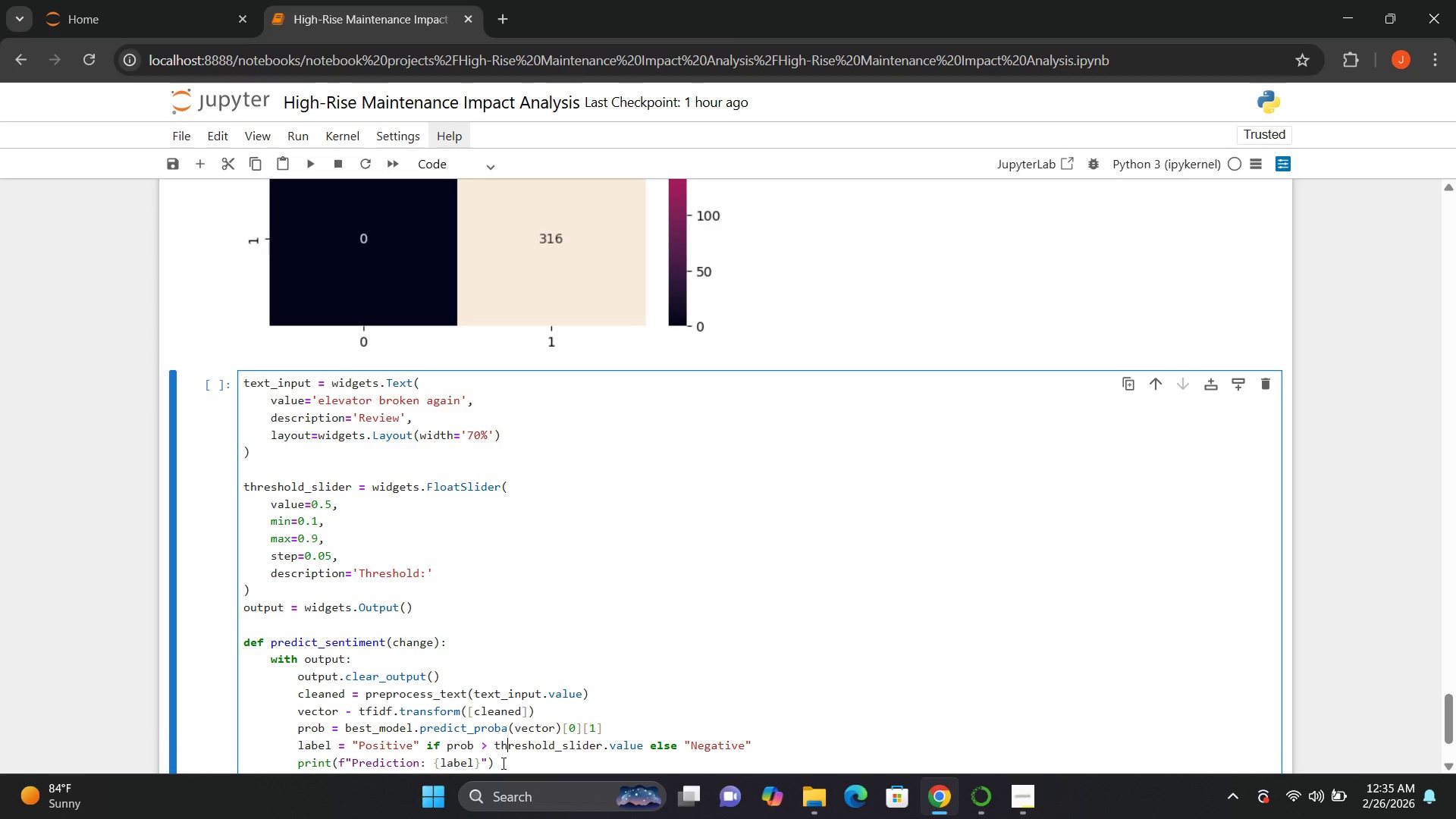 
left_click([502, 762])
 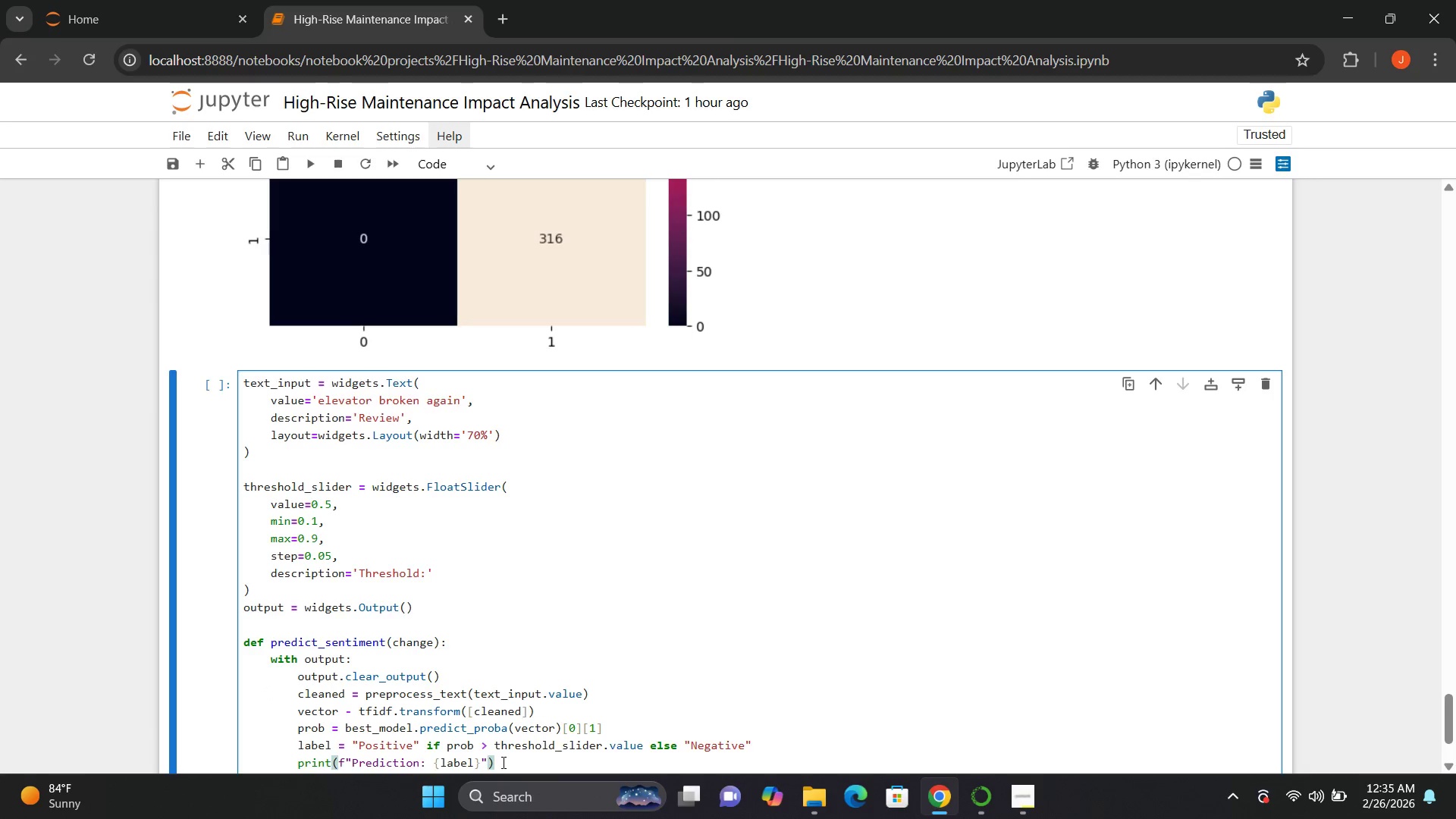 
key(Enter)
 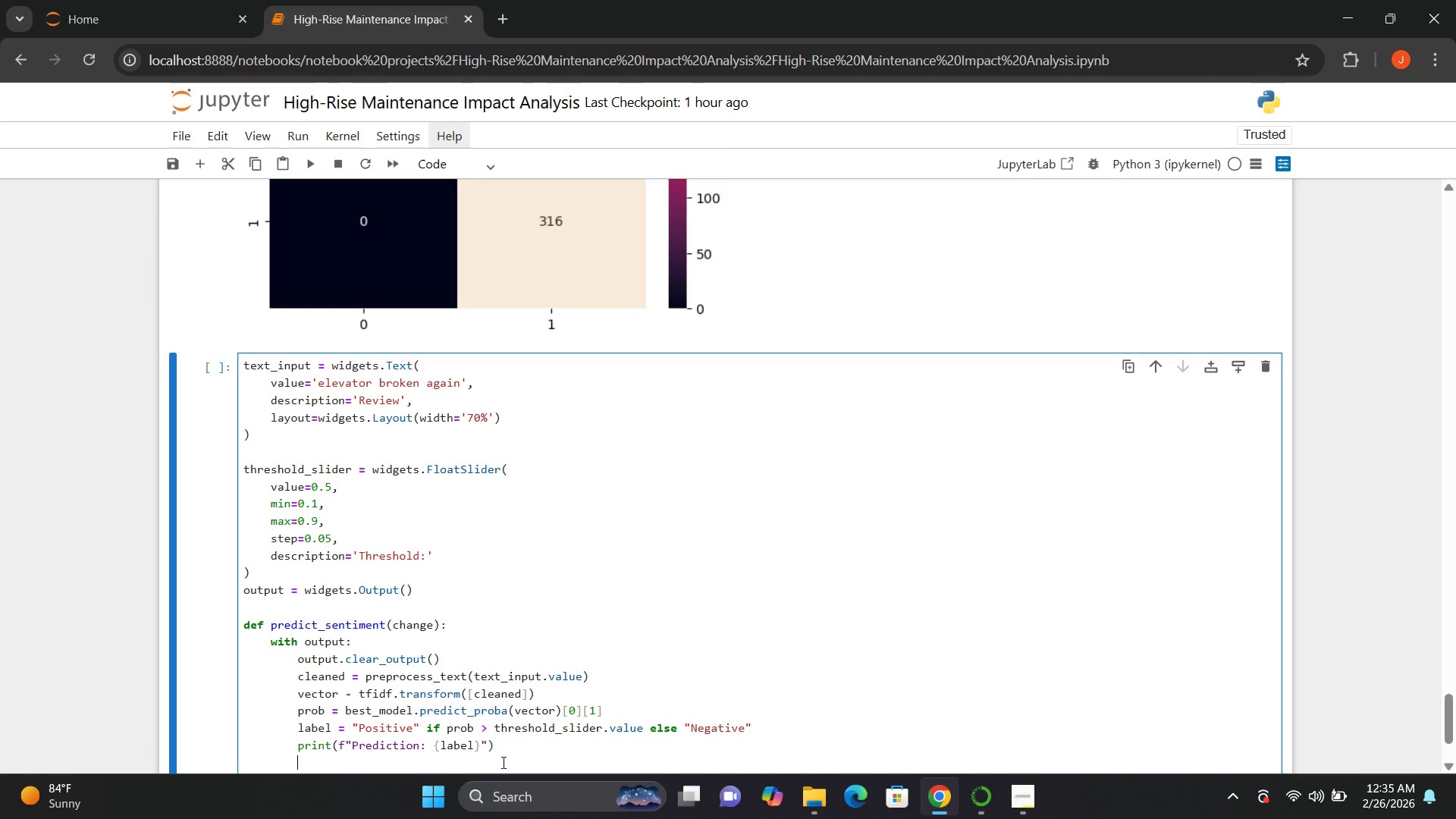 
type(print)
 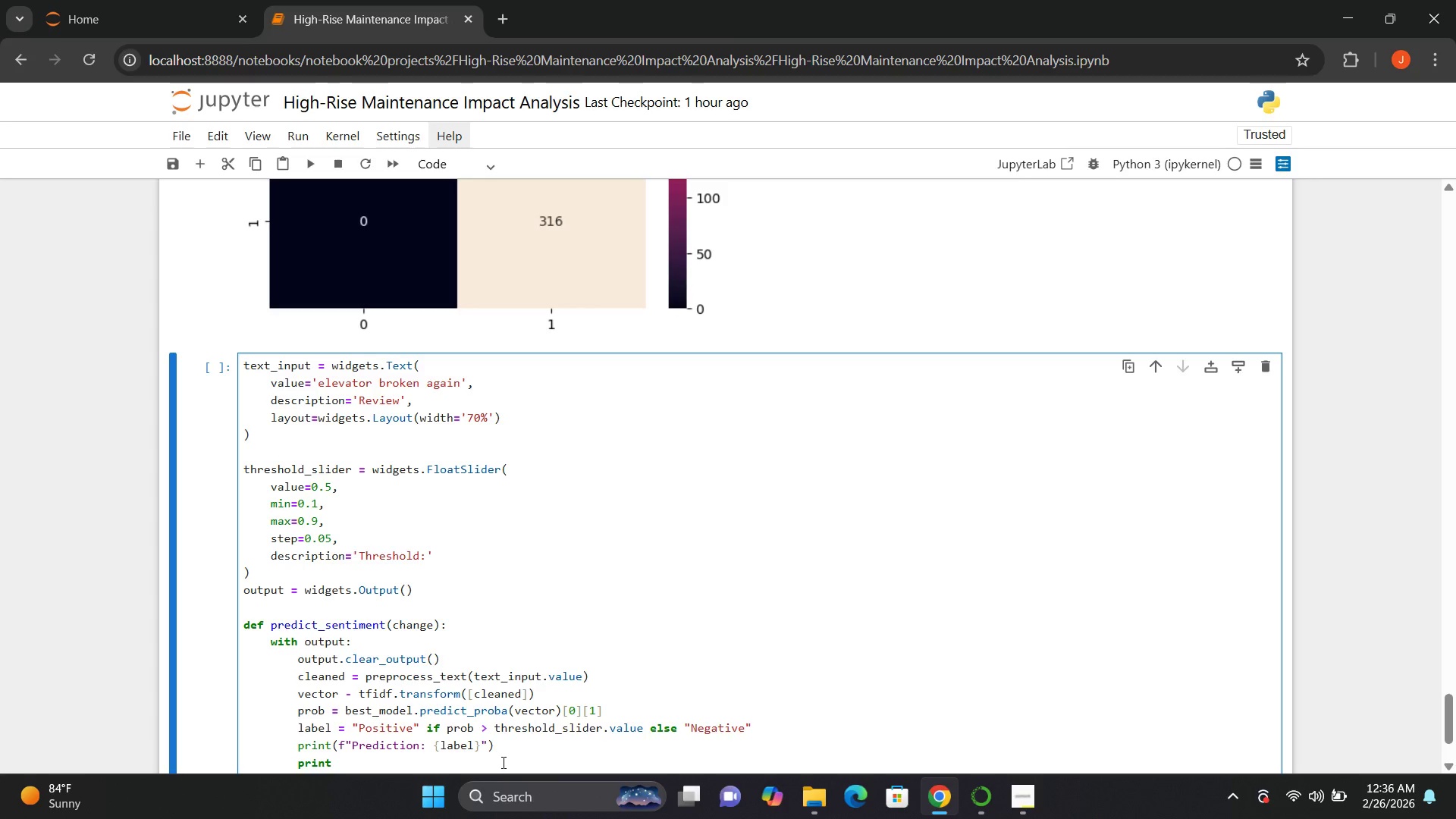 
type((0)
key(Backspace)
type())
 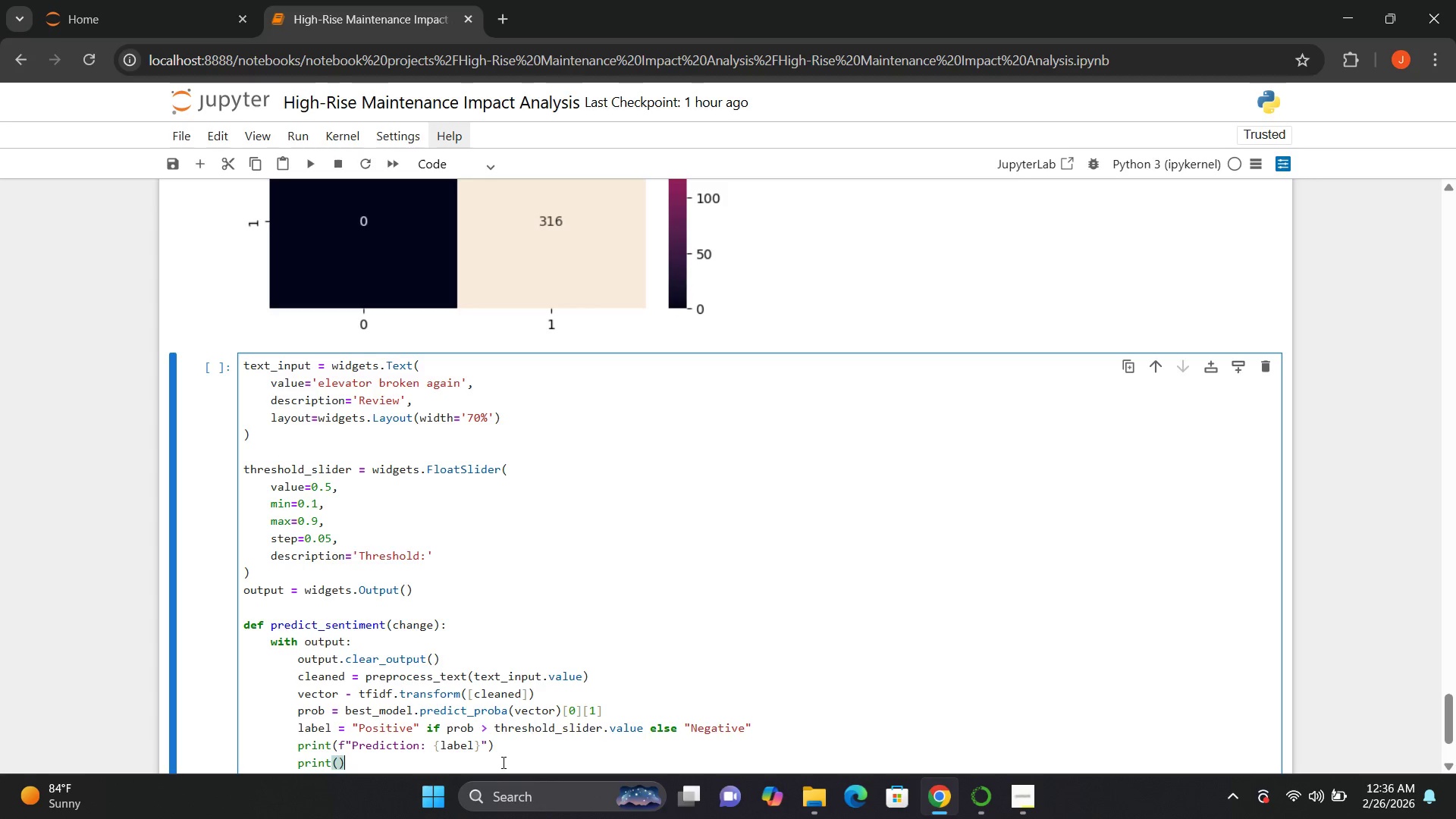 
key(ArrowLeft)
 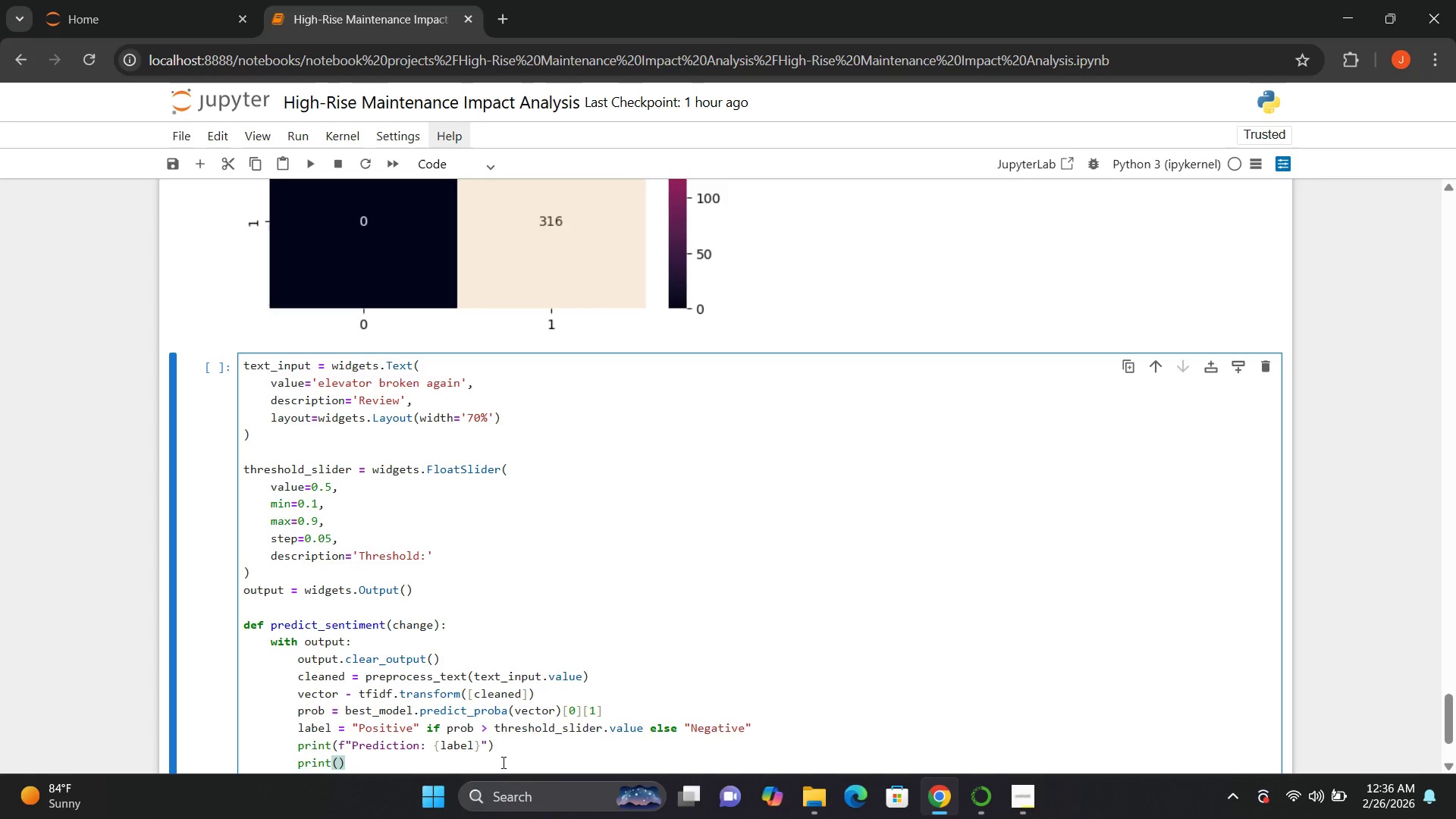 
hold_key(key=ShiftLeft, duration=0.33)
 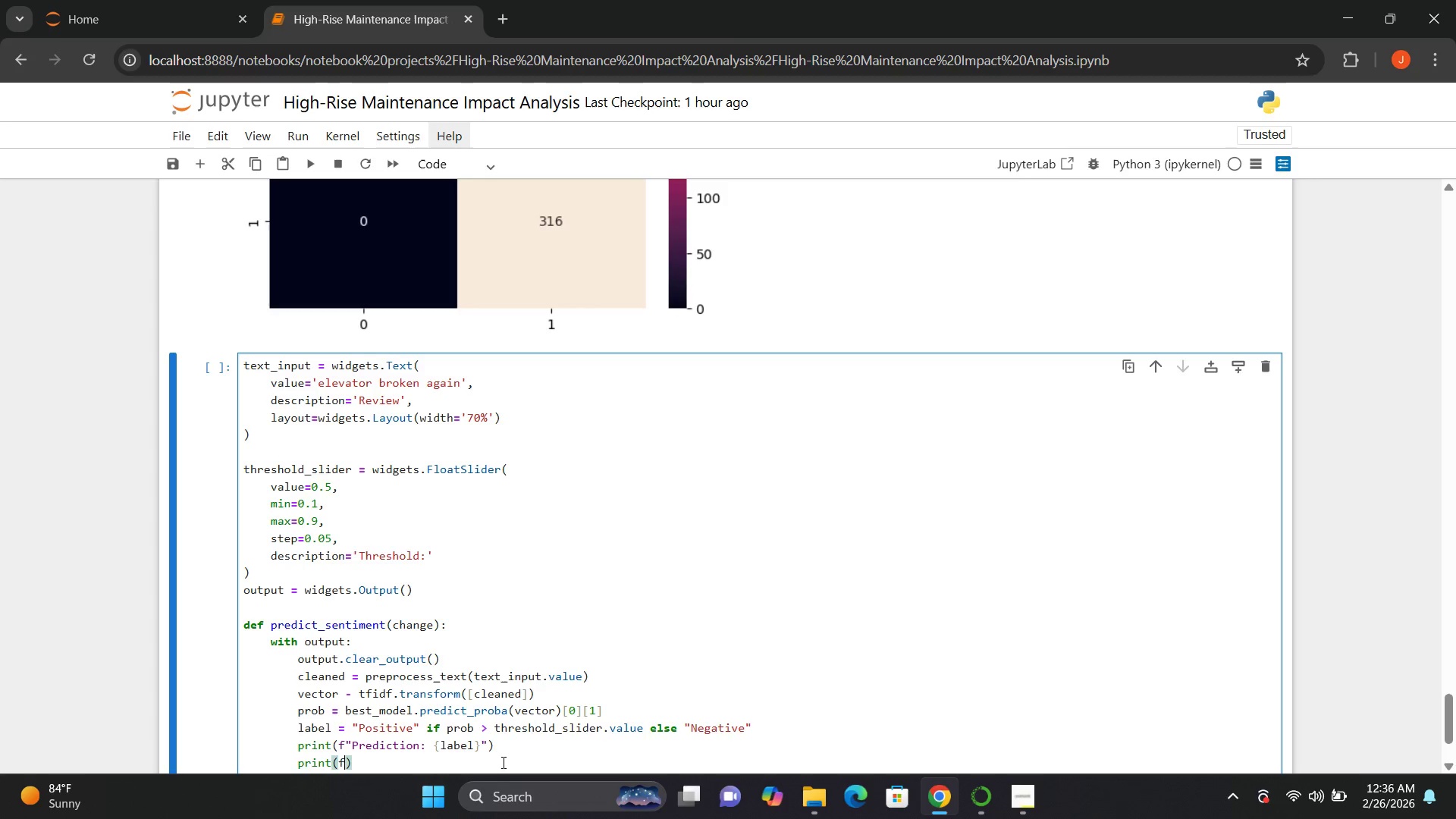 
key(F)
 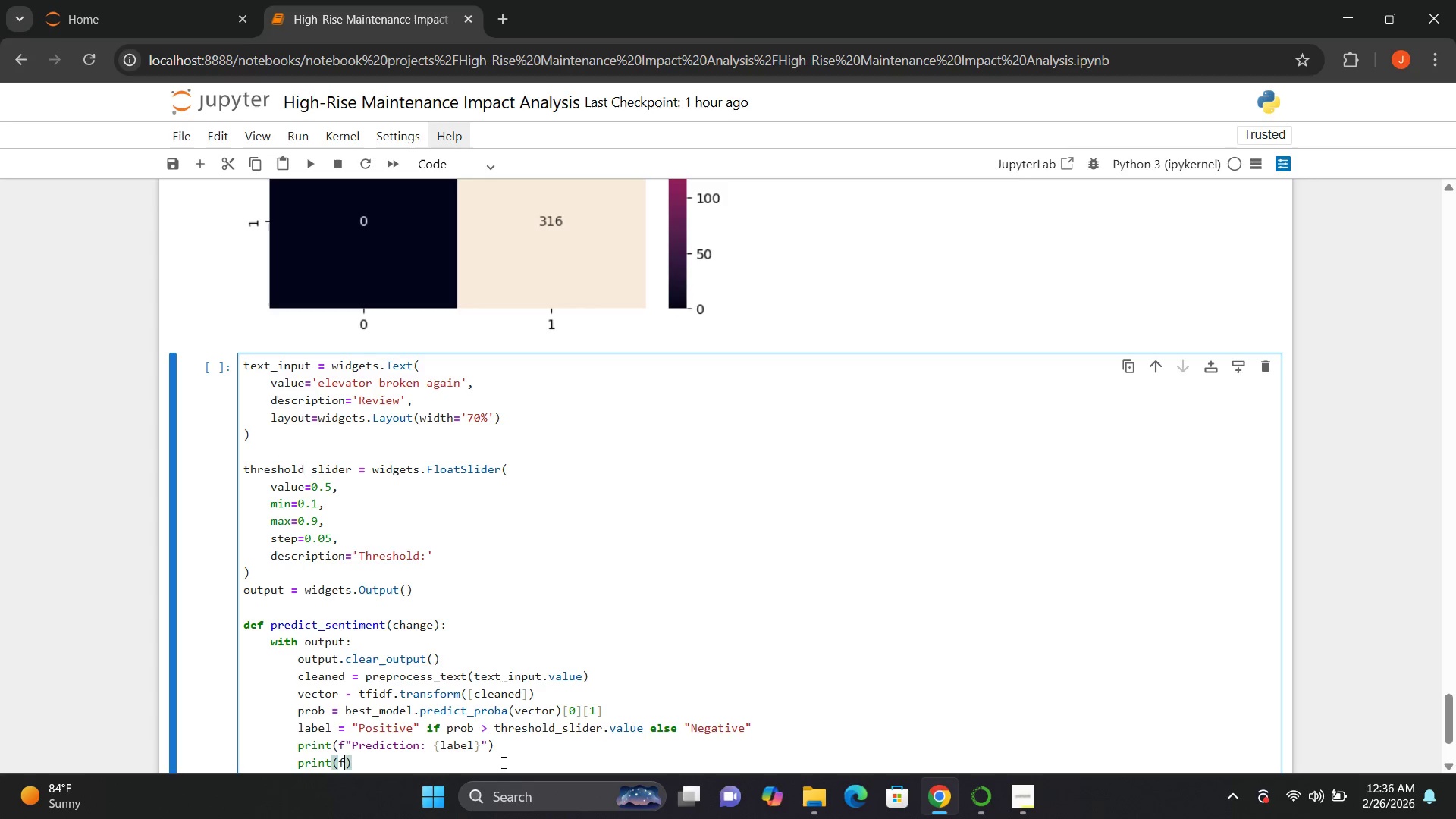 
key(Shift+Quote)
 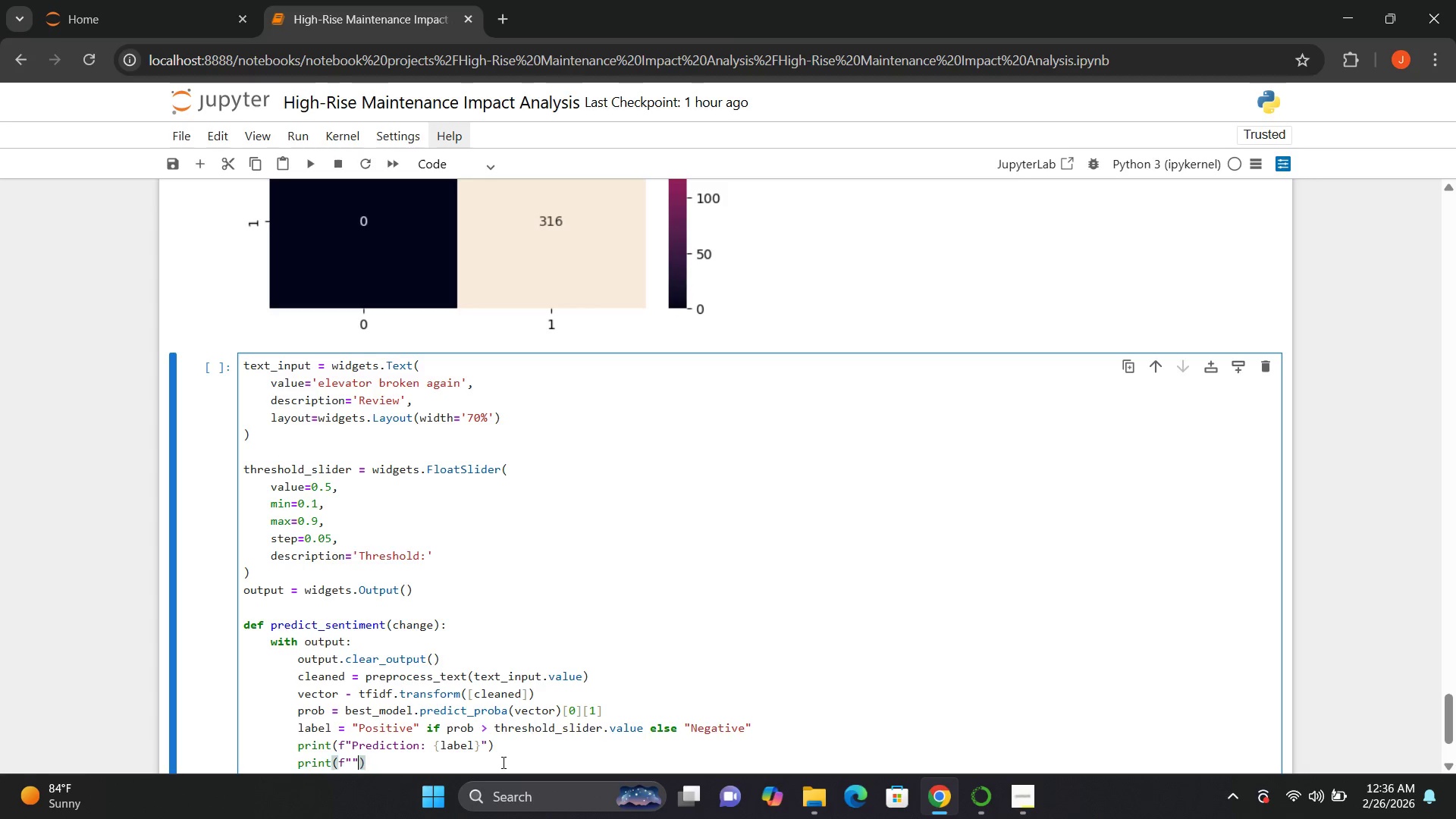 
key(Shift+Quote)
 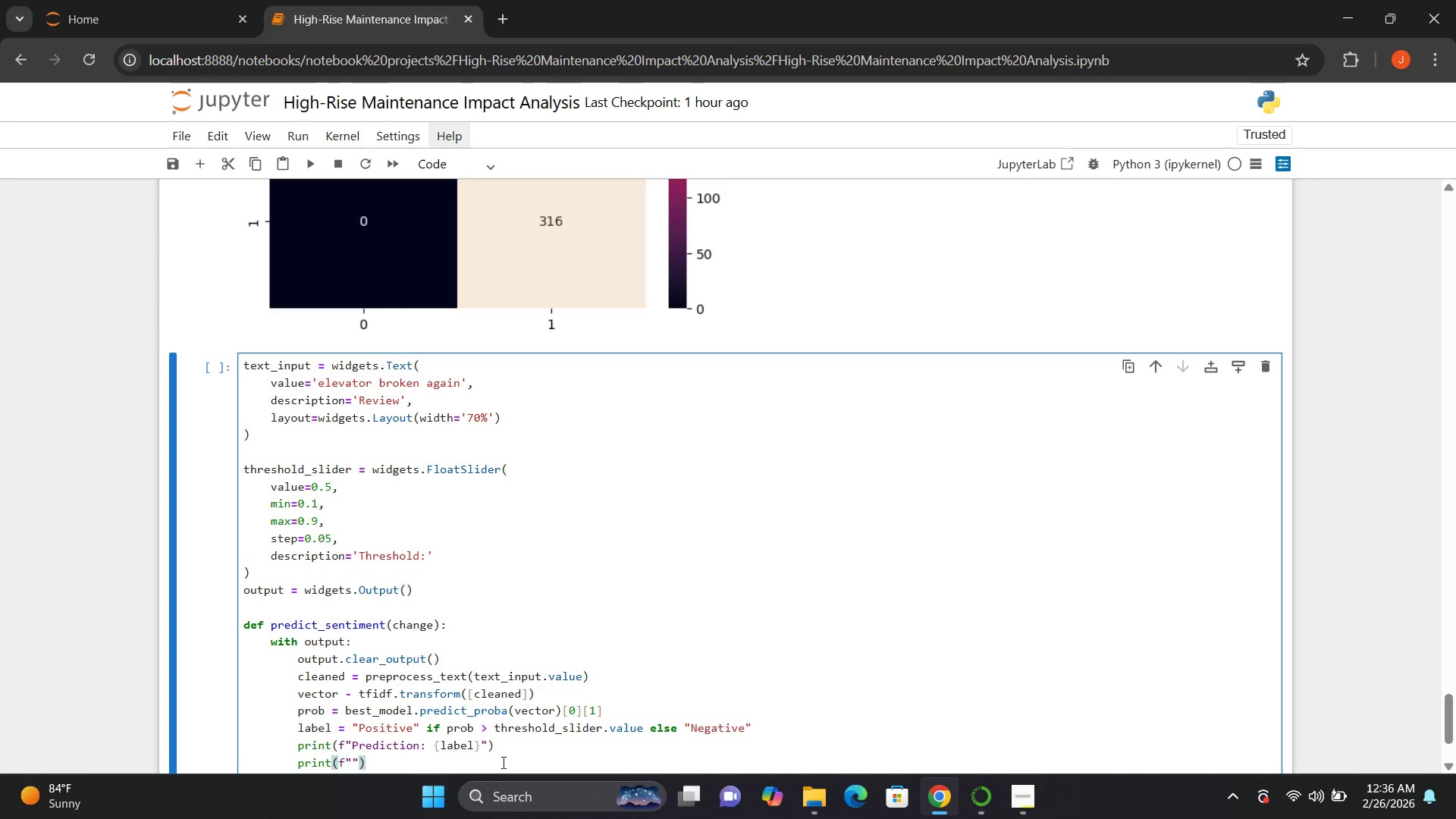 
key(ArrowLeft)
 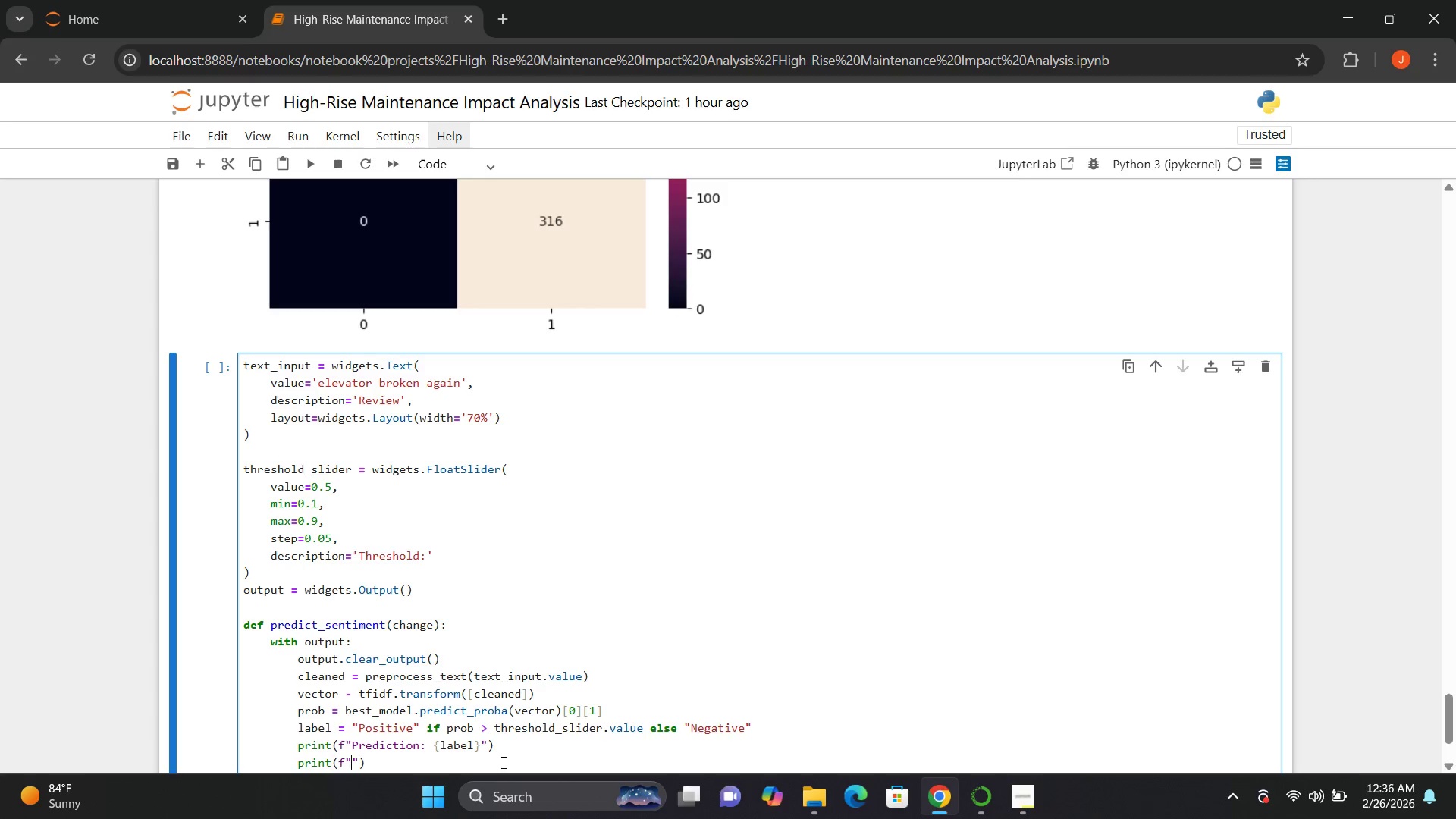 
type(Probabi)
 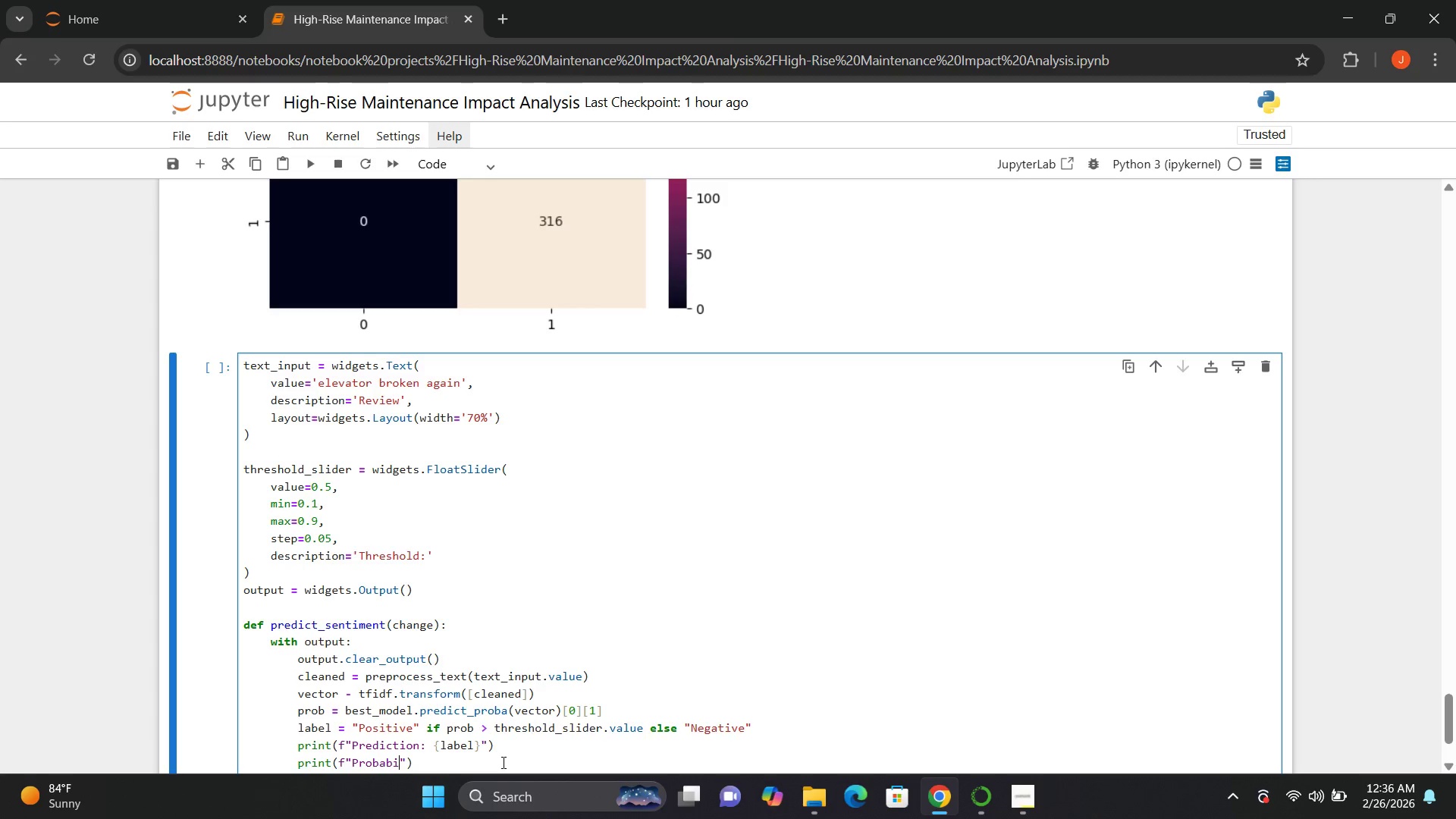 
type(lity: {})
 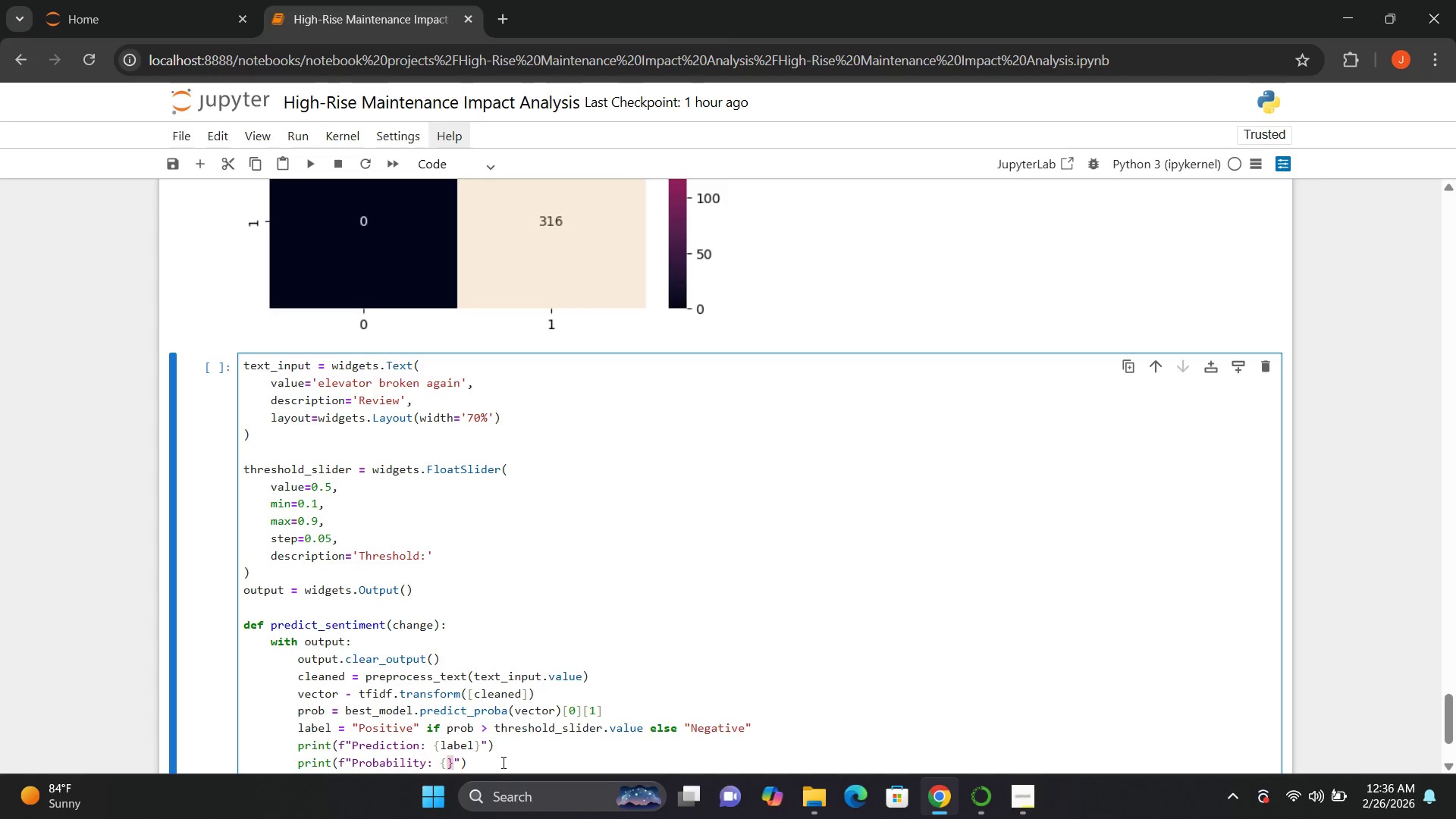 
key(ArrowLeft)
 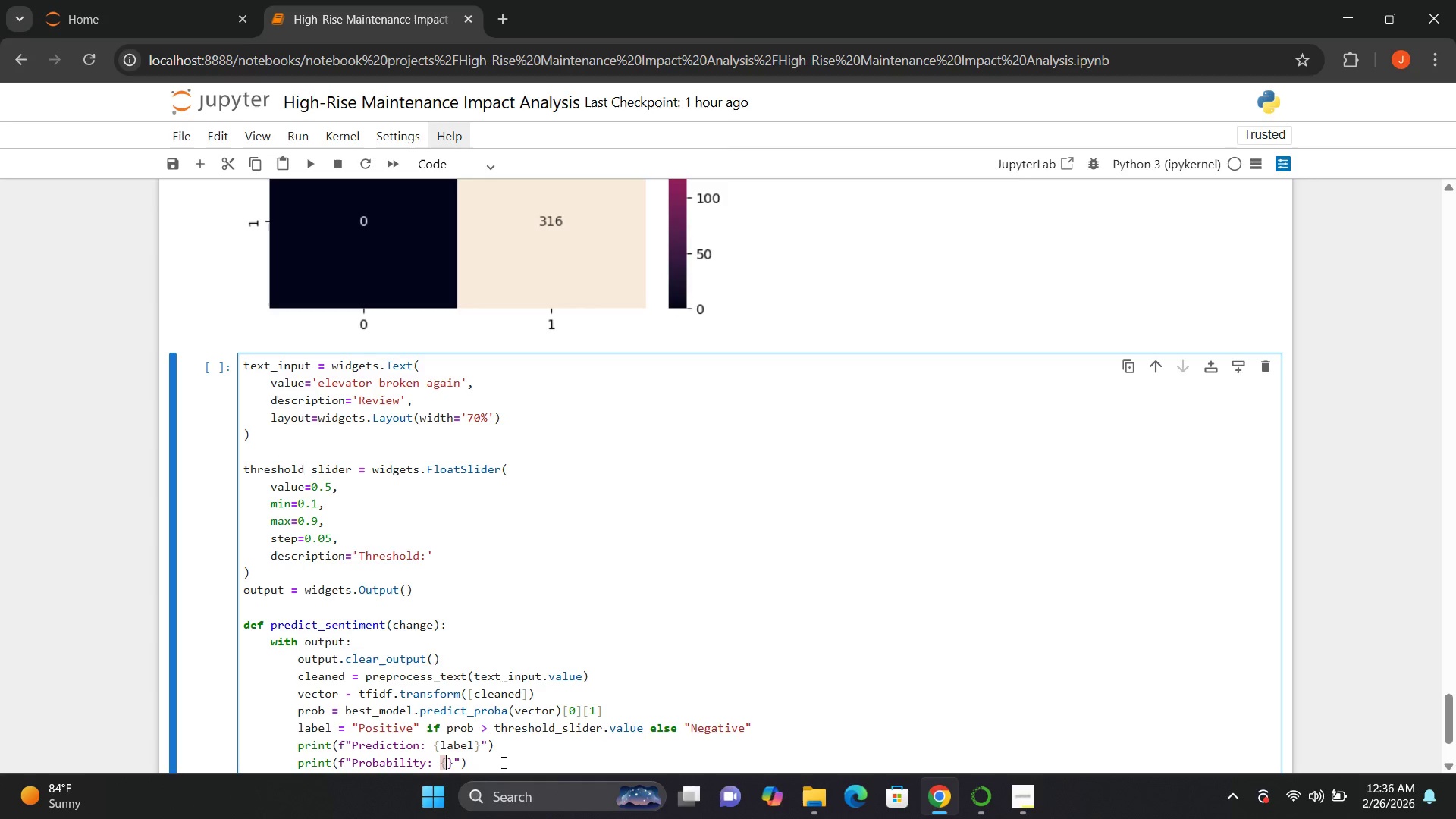 
type(prob:)
 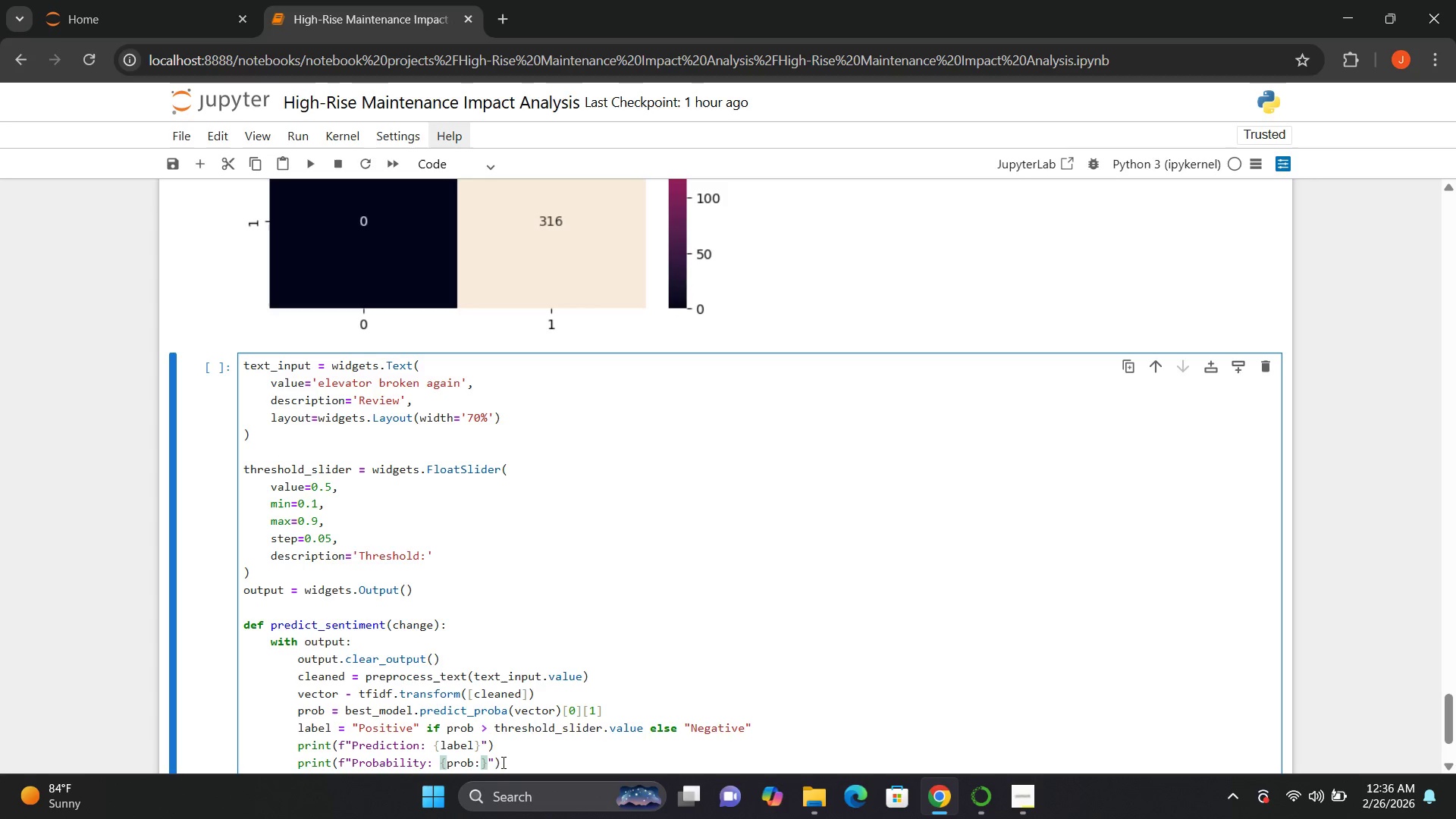 
type(.2f)
 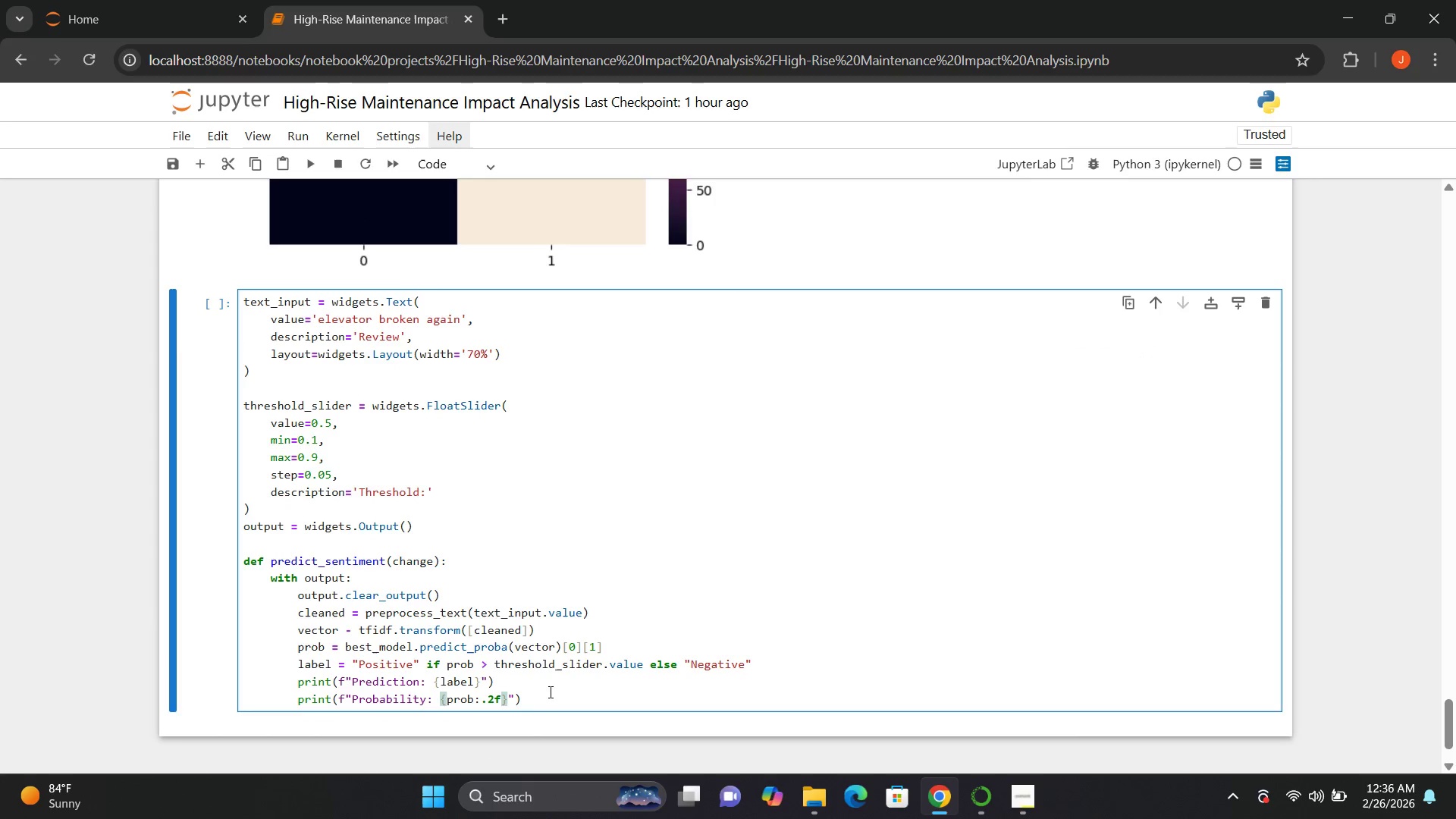 
left_click([530, 701])
 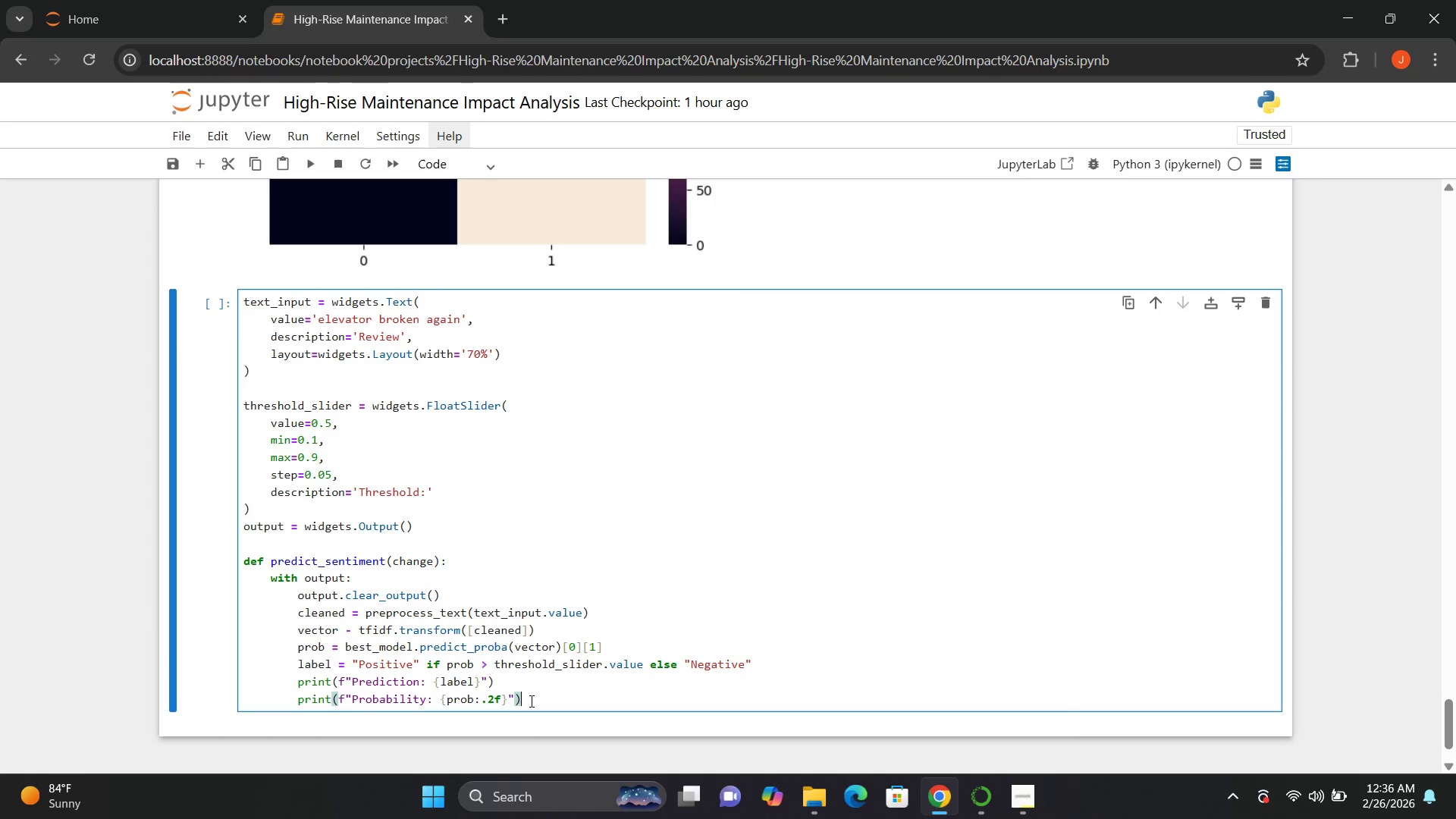 
key(Enter)
 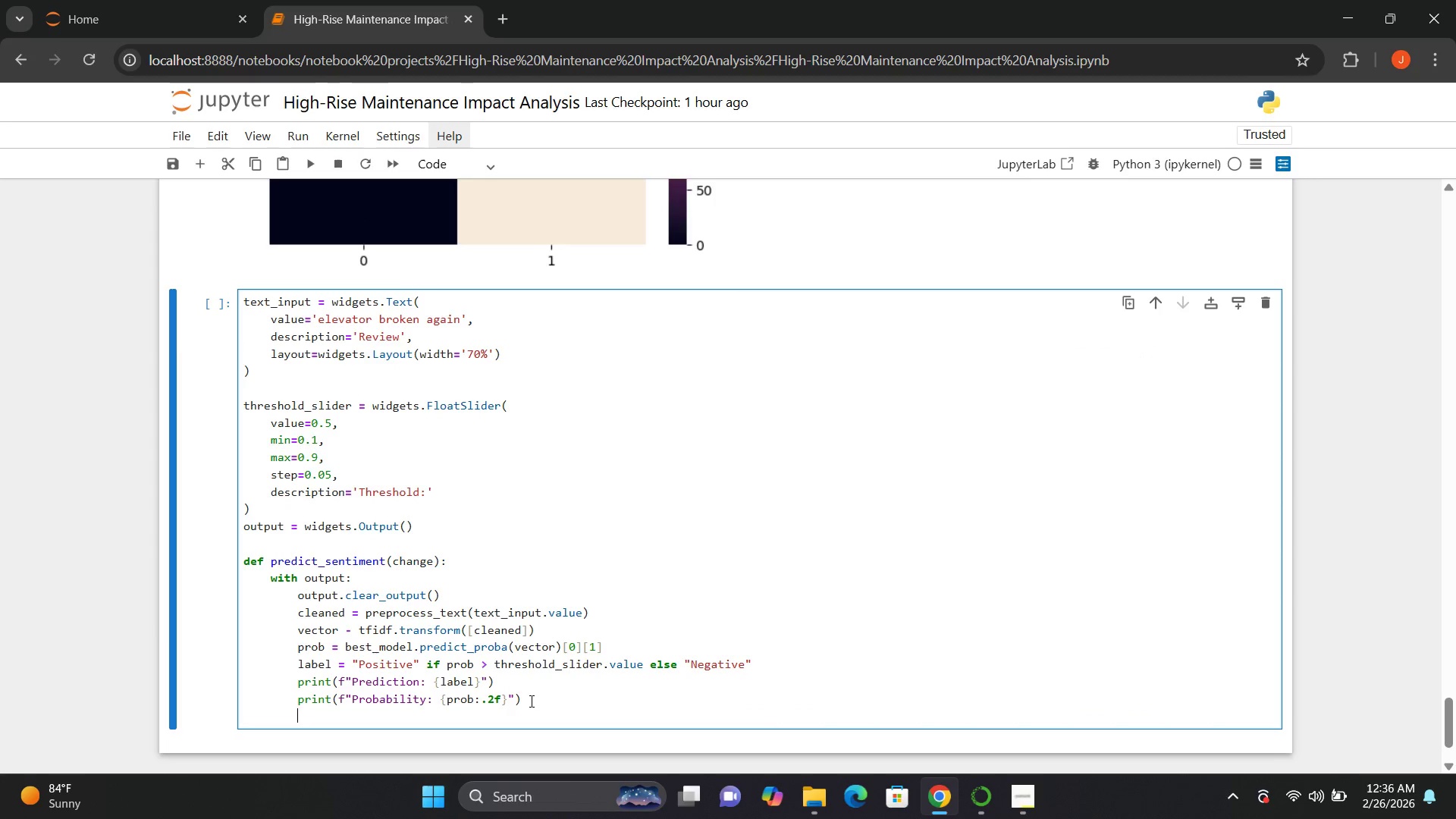 
key(Enter)
 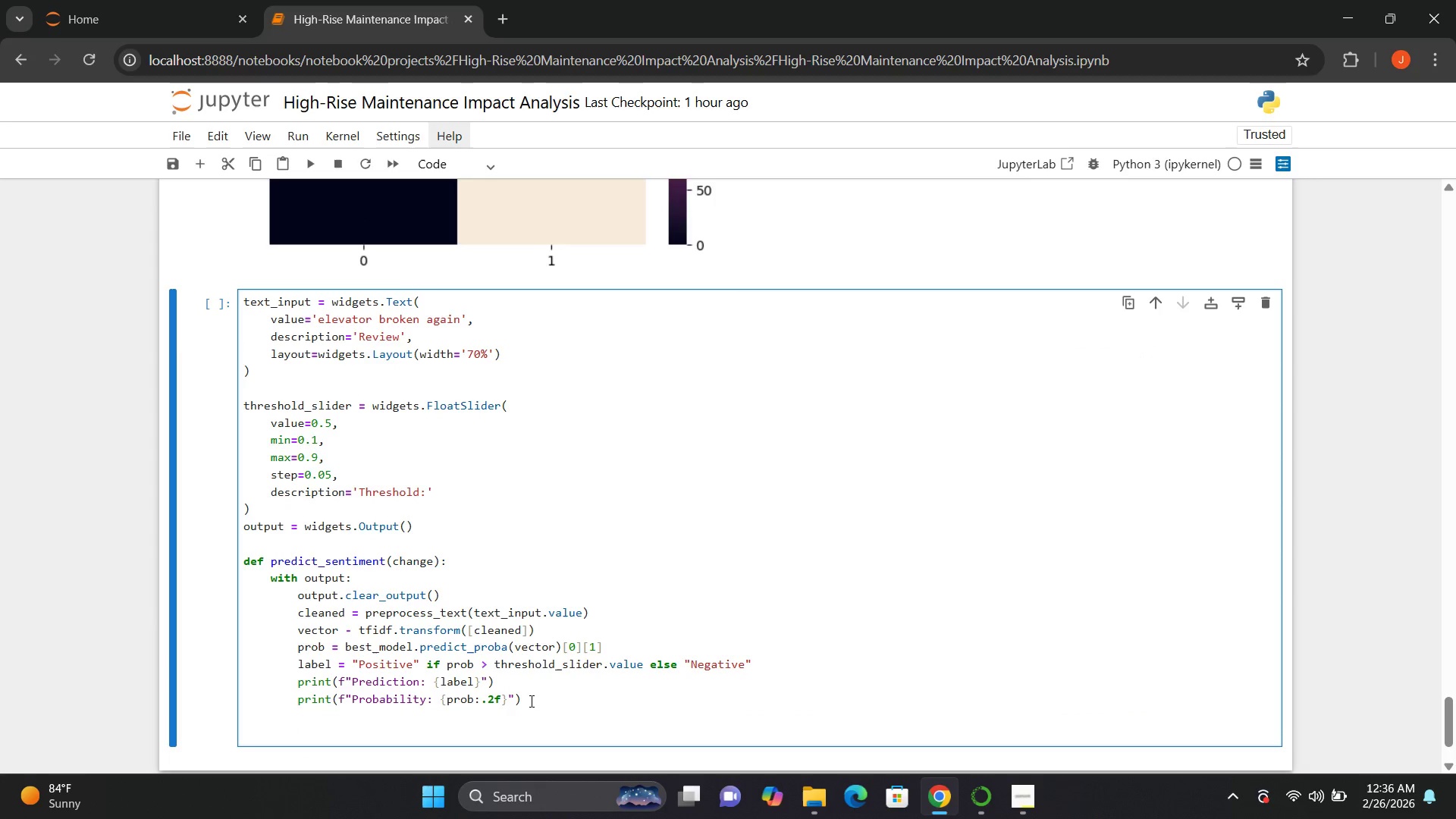 
key(ArrowLeft)
 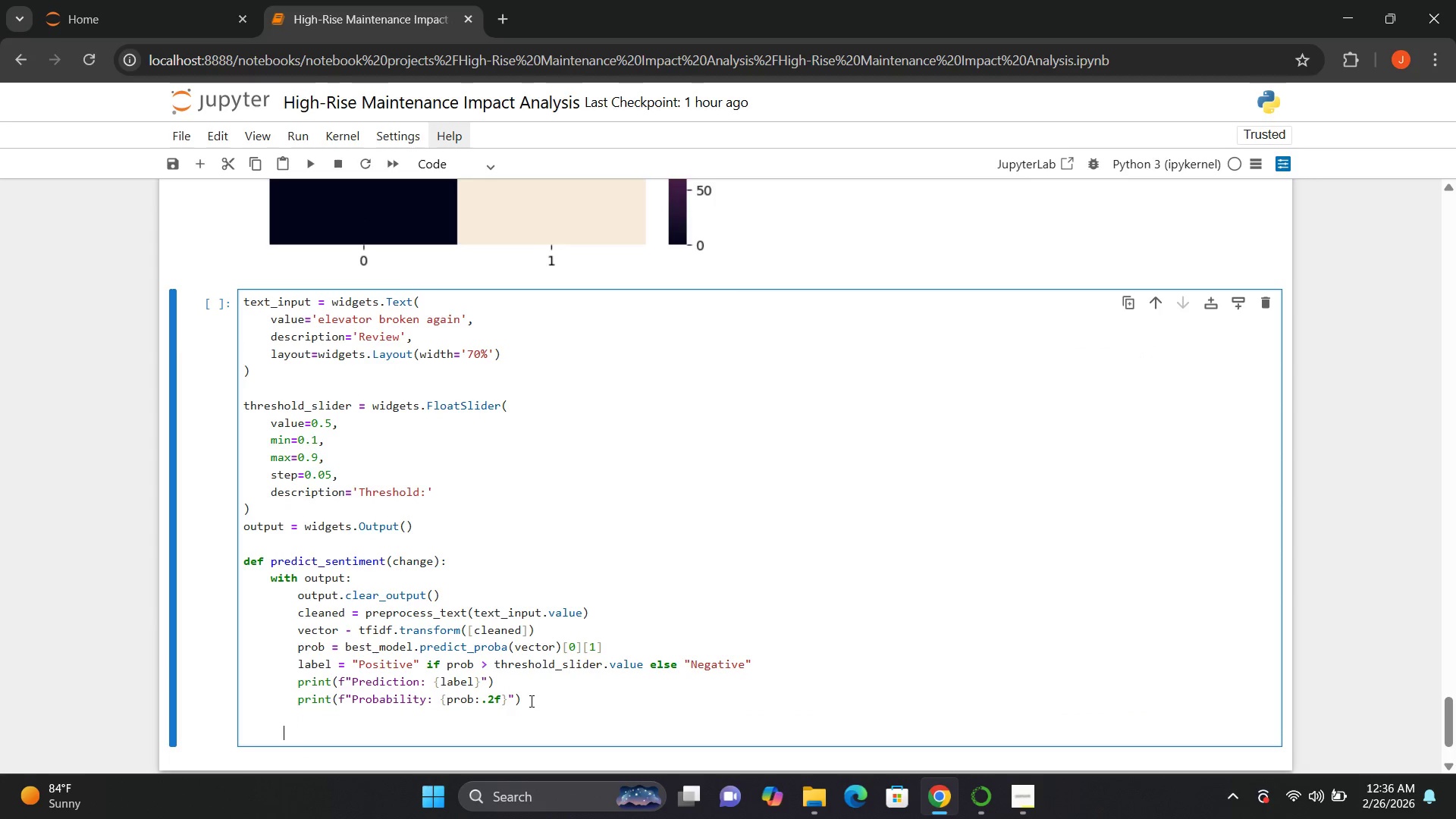 
key(ArrowLeft)
 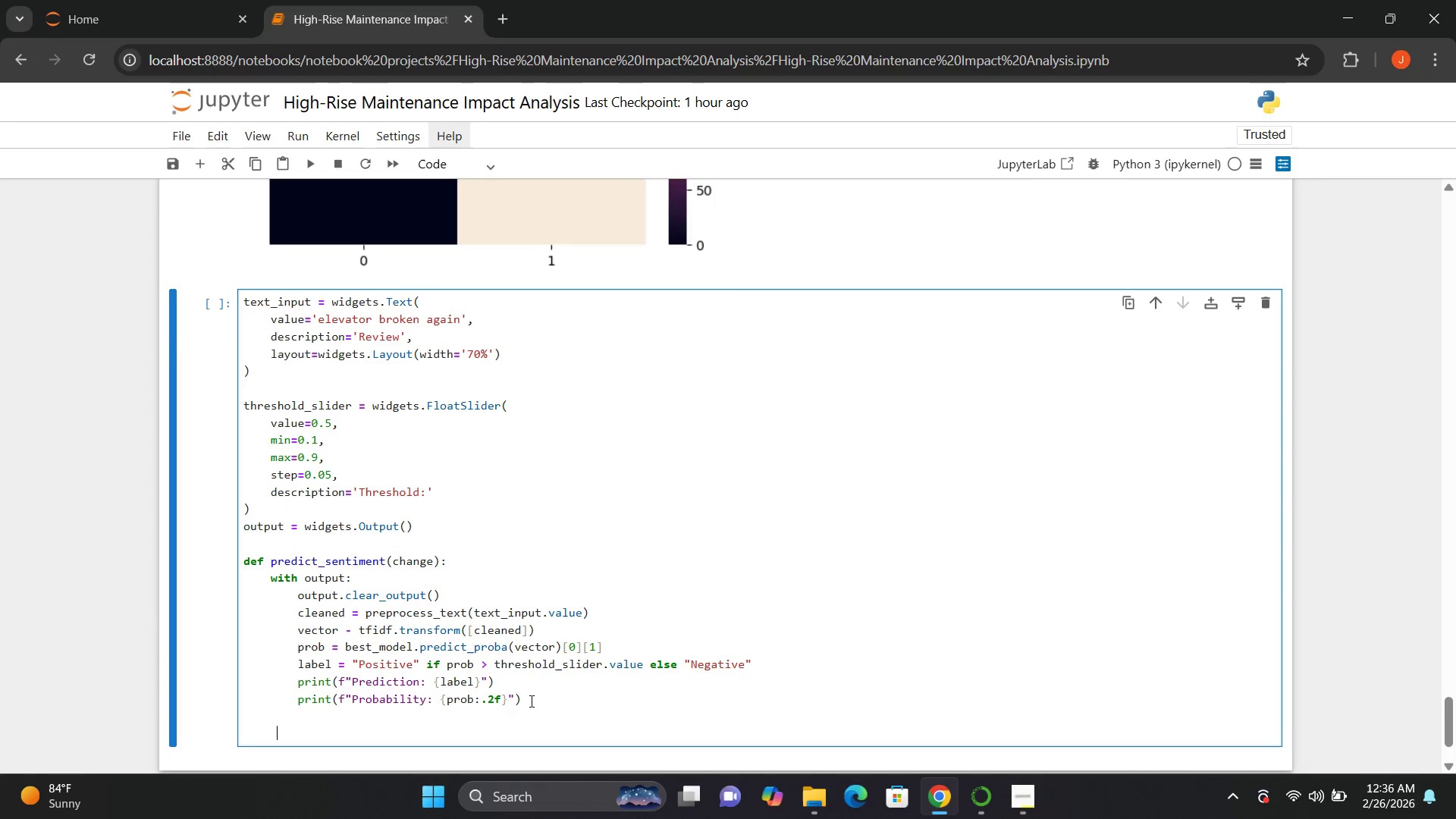 
key(ArrowLeft)
 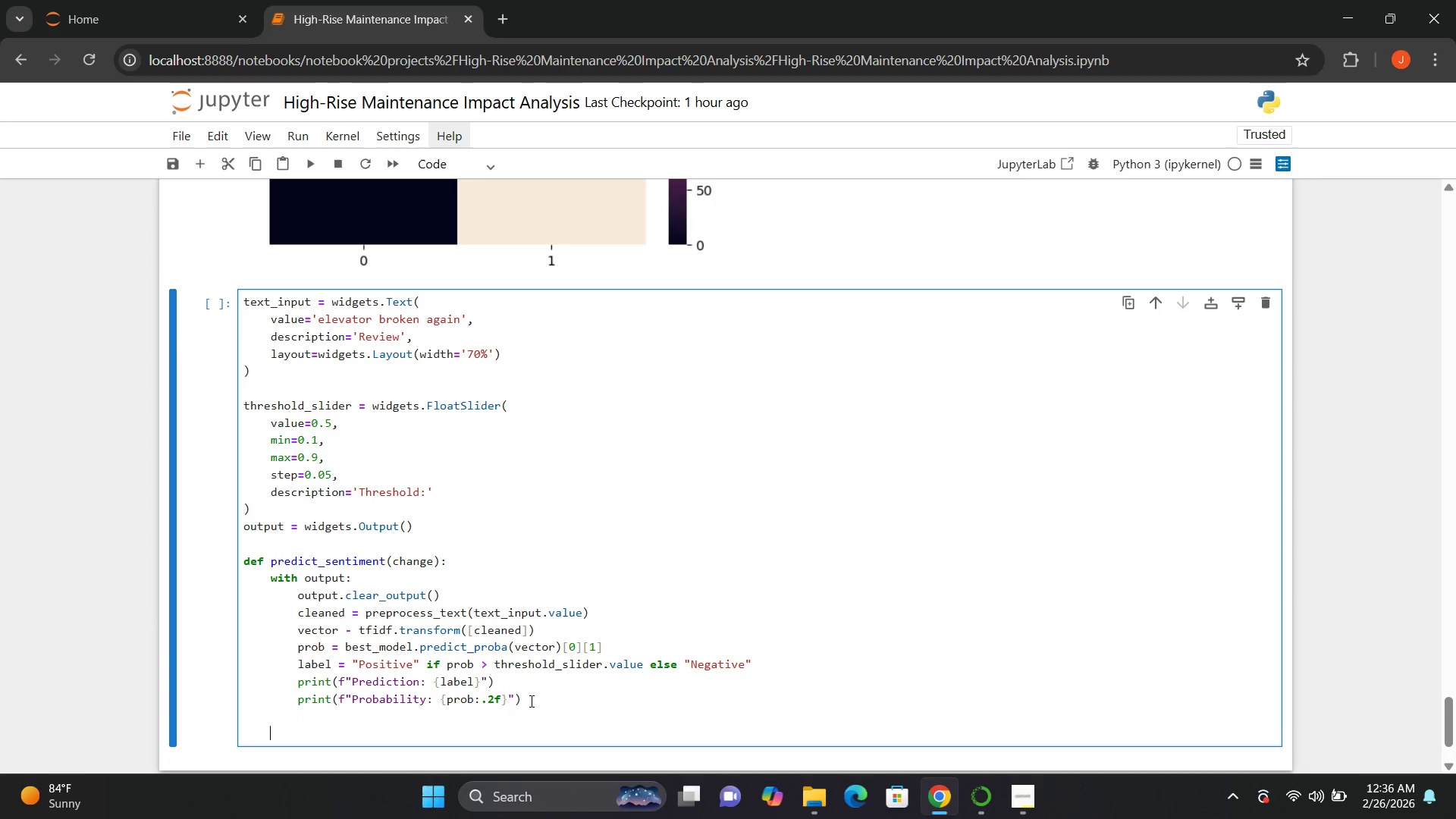 
key(ArrowLeft)
 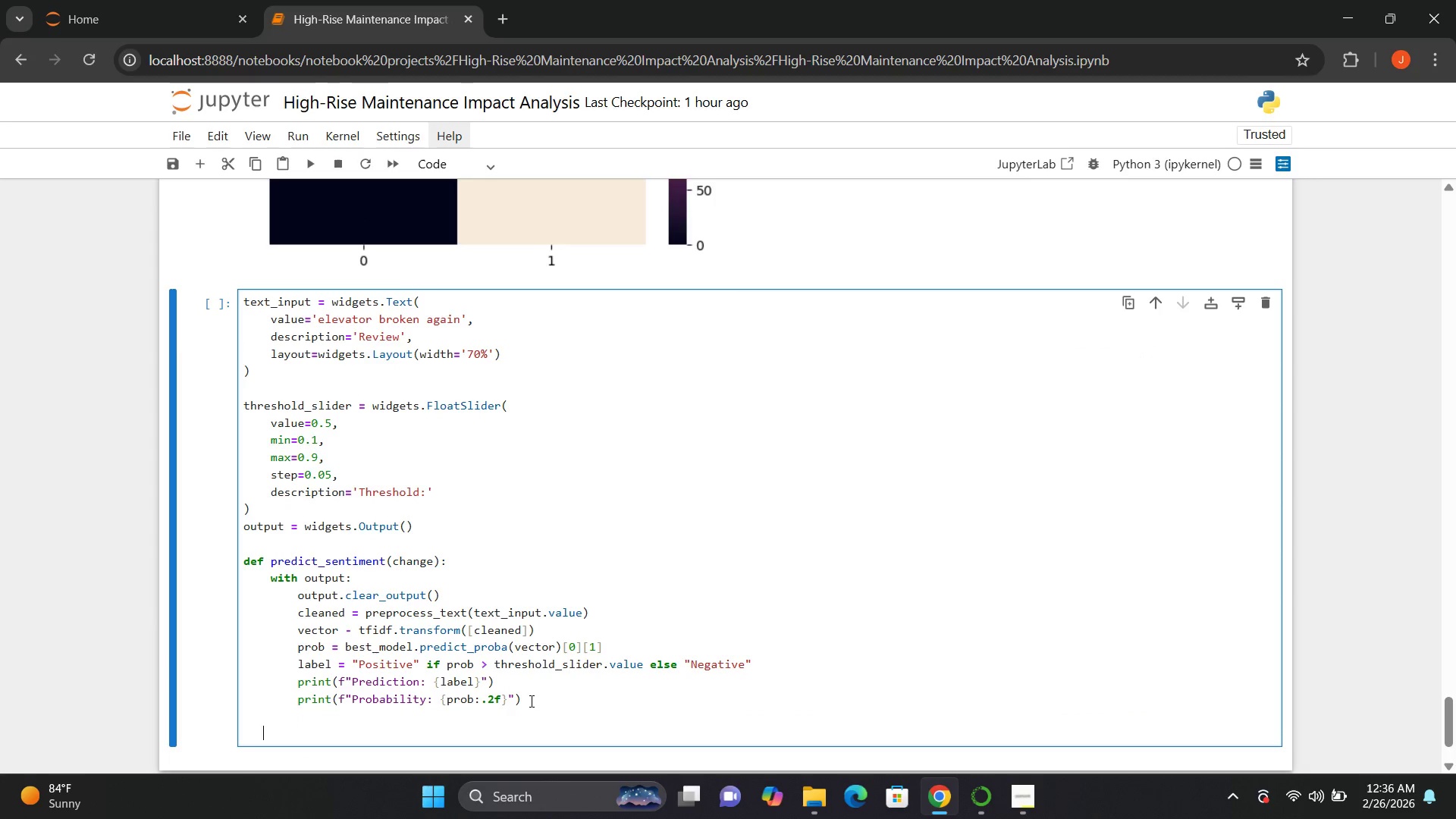 
key(ArrowLeft)
 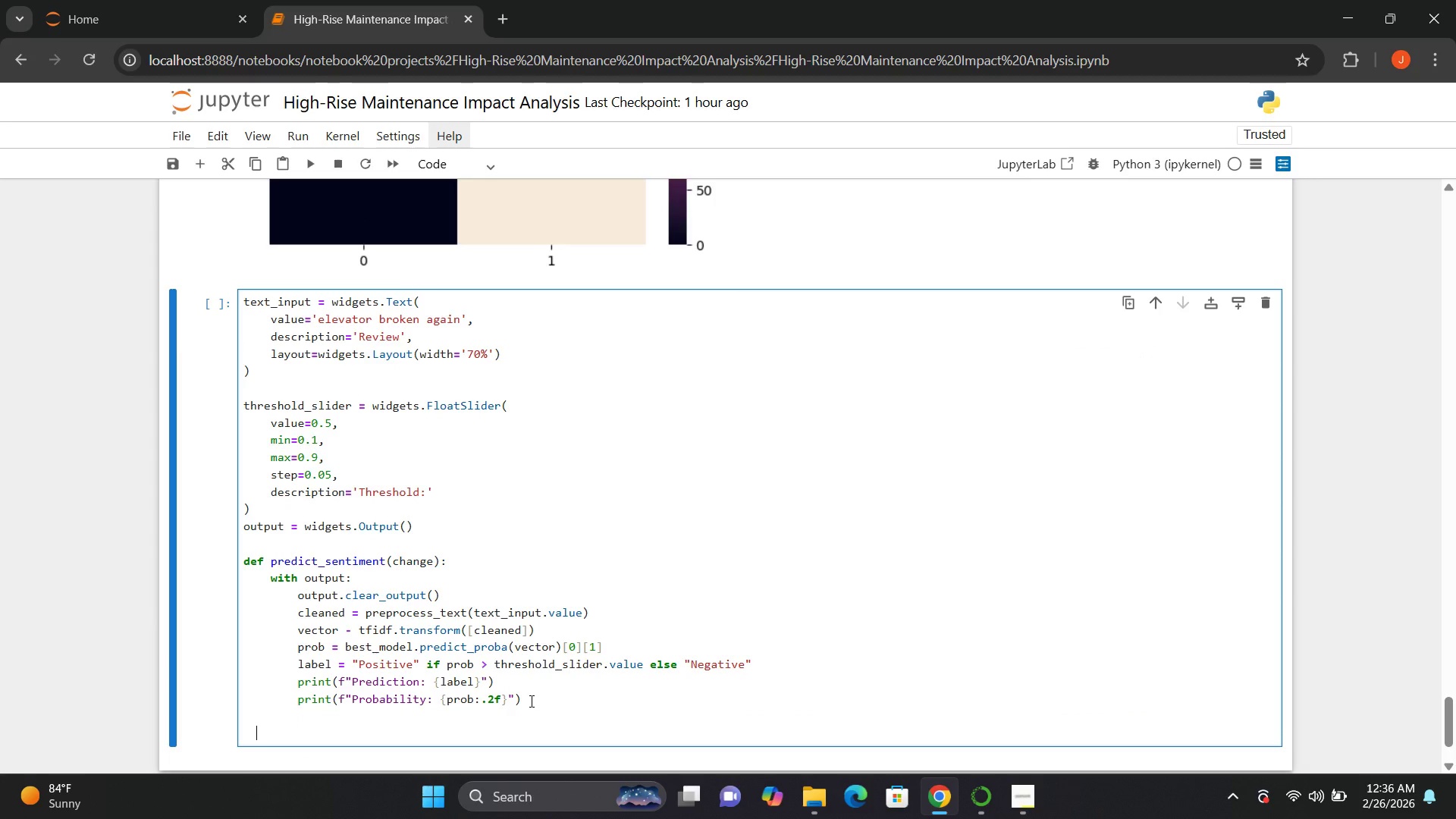 
key(ArrowLeft)
 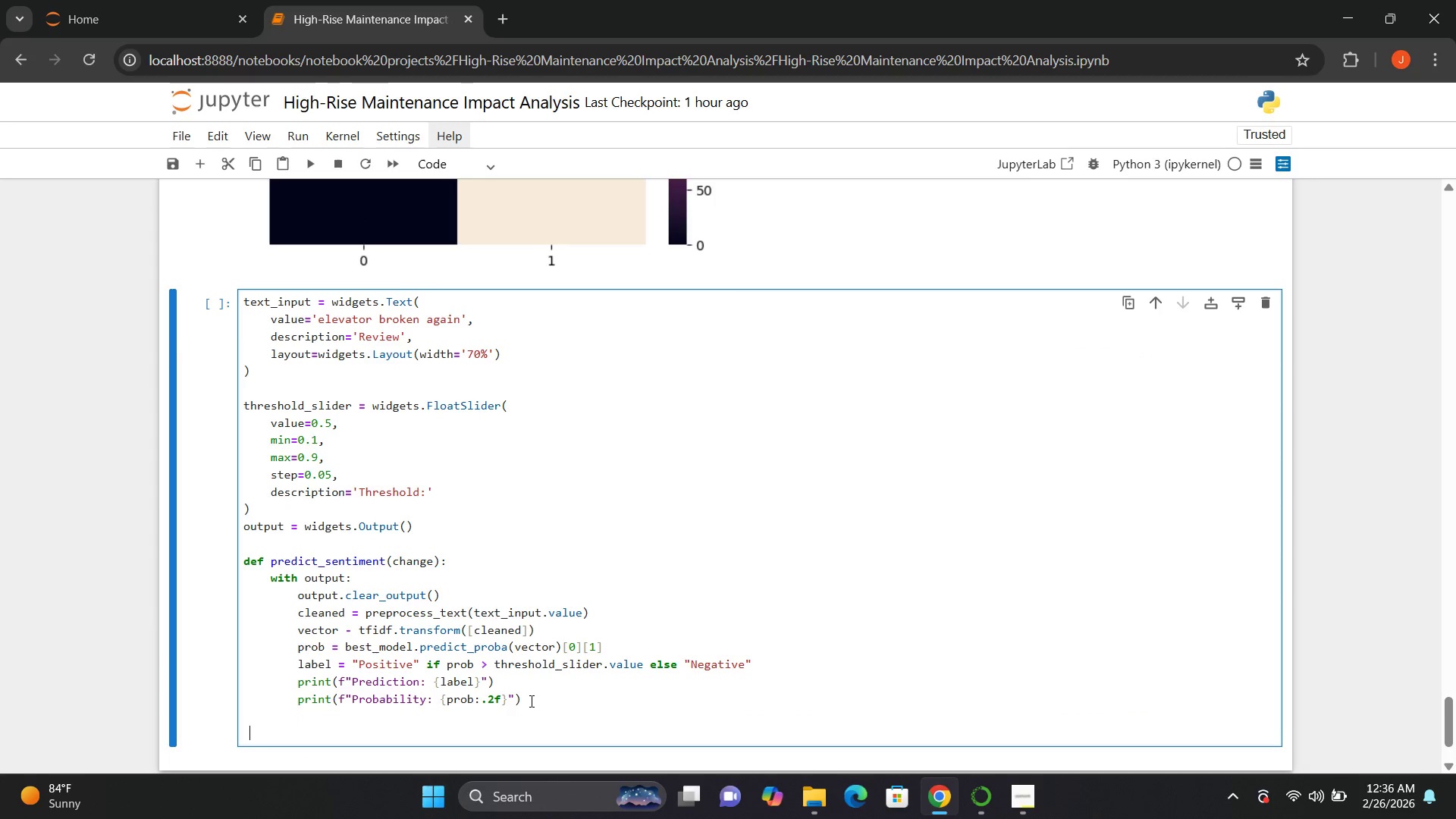 
key(ArrowLeft)
 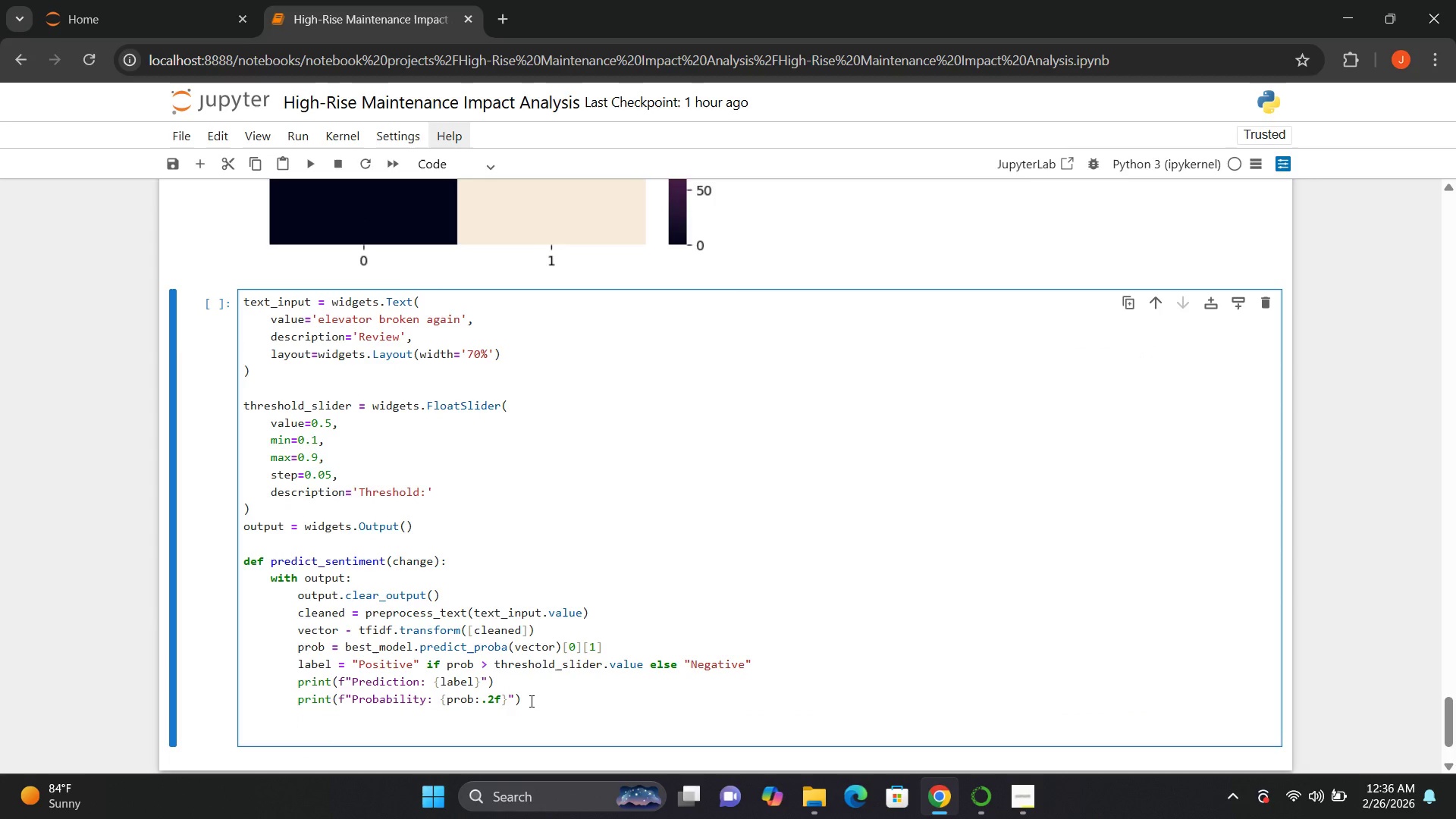 
key(ArrowLeft)
 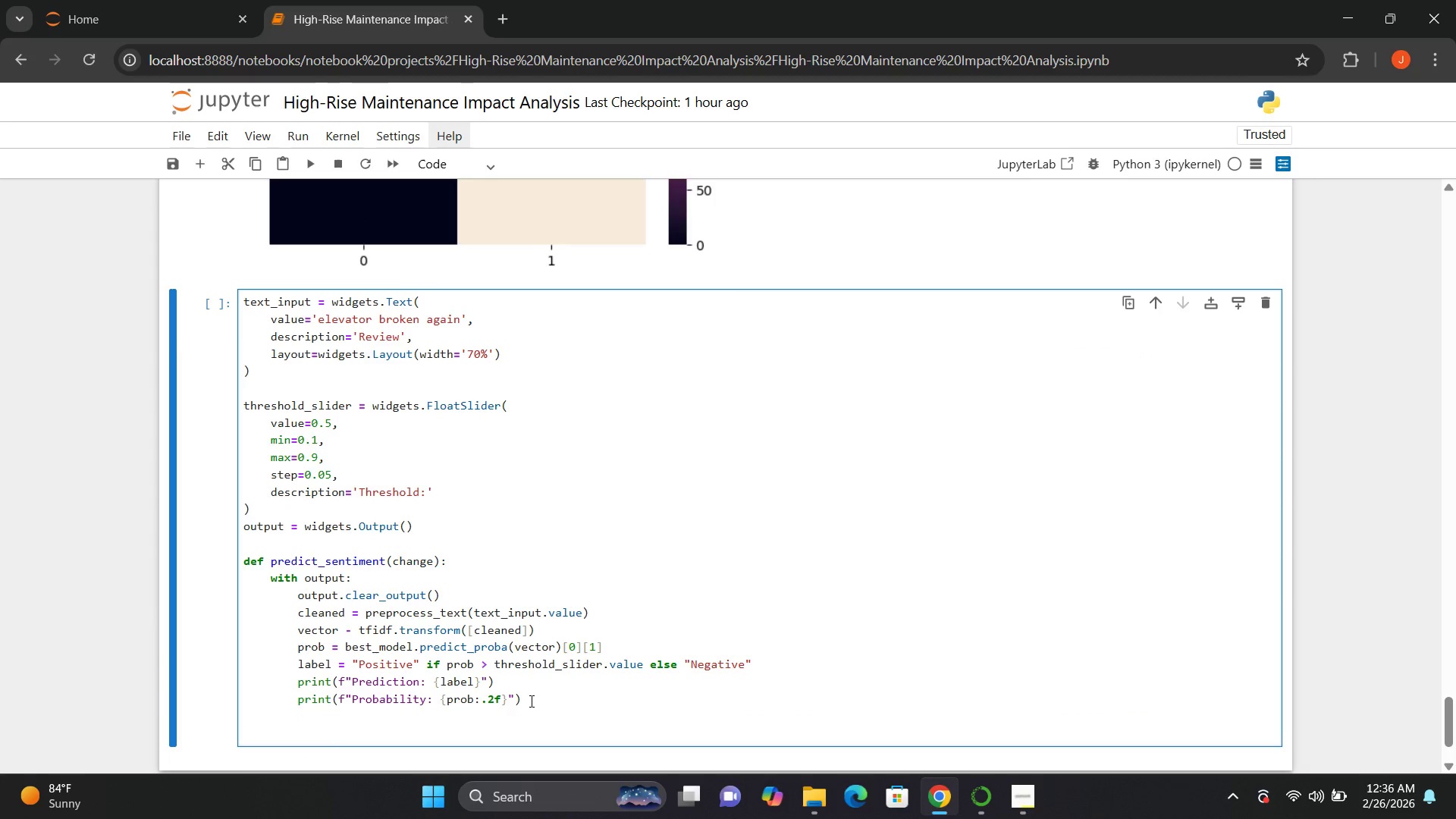 
type(text_input.observe())
 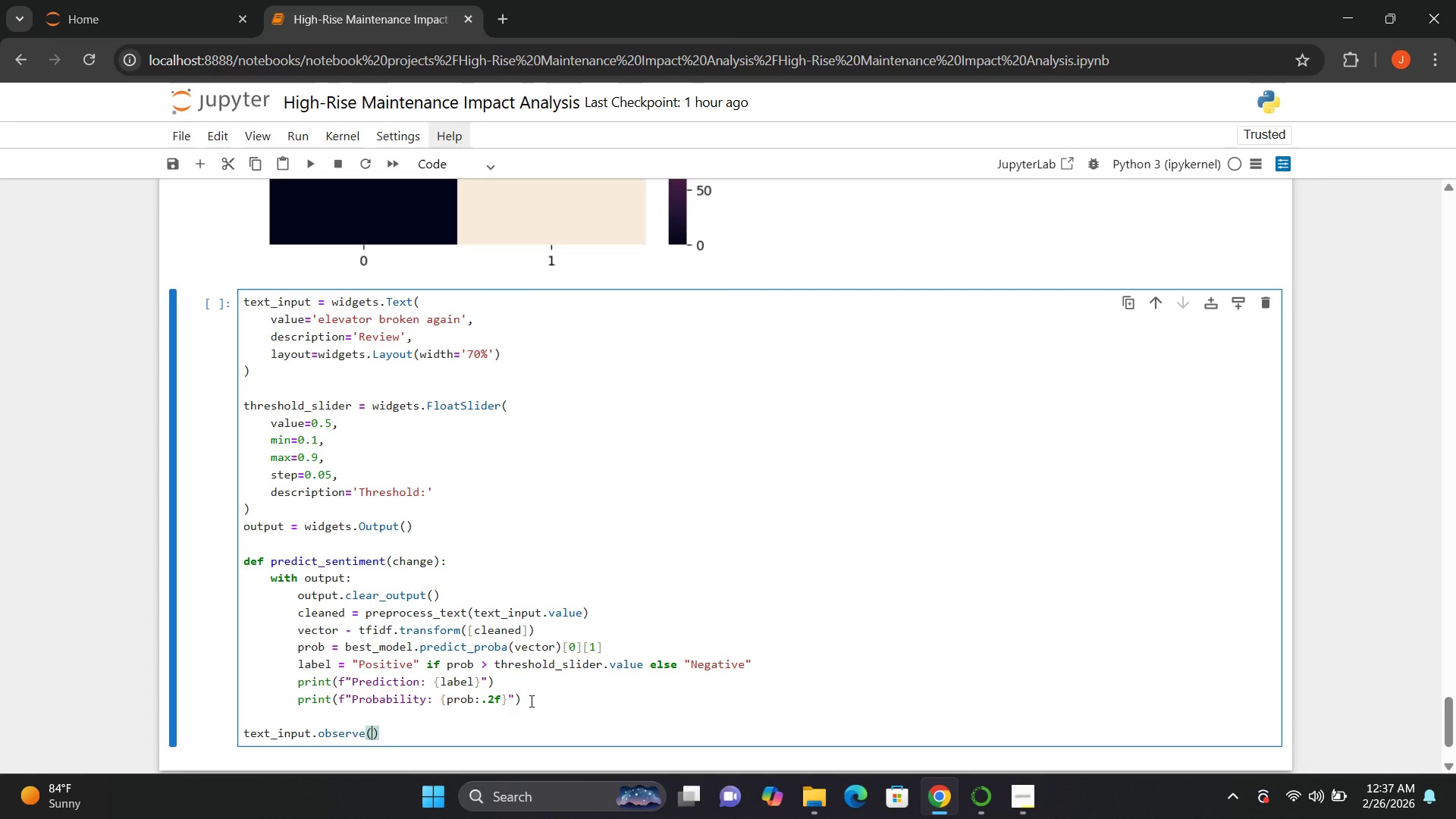 
key(ArrowLeft)
 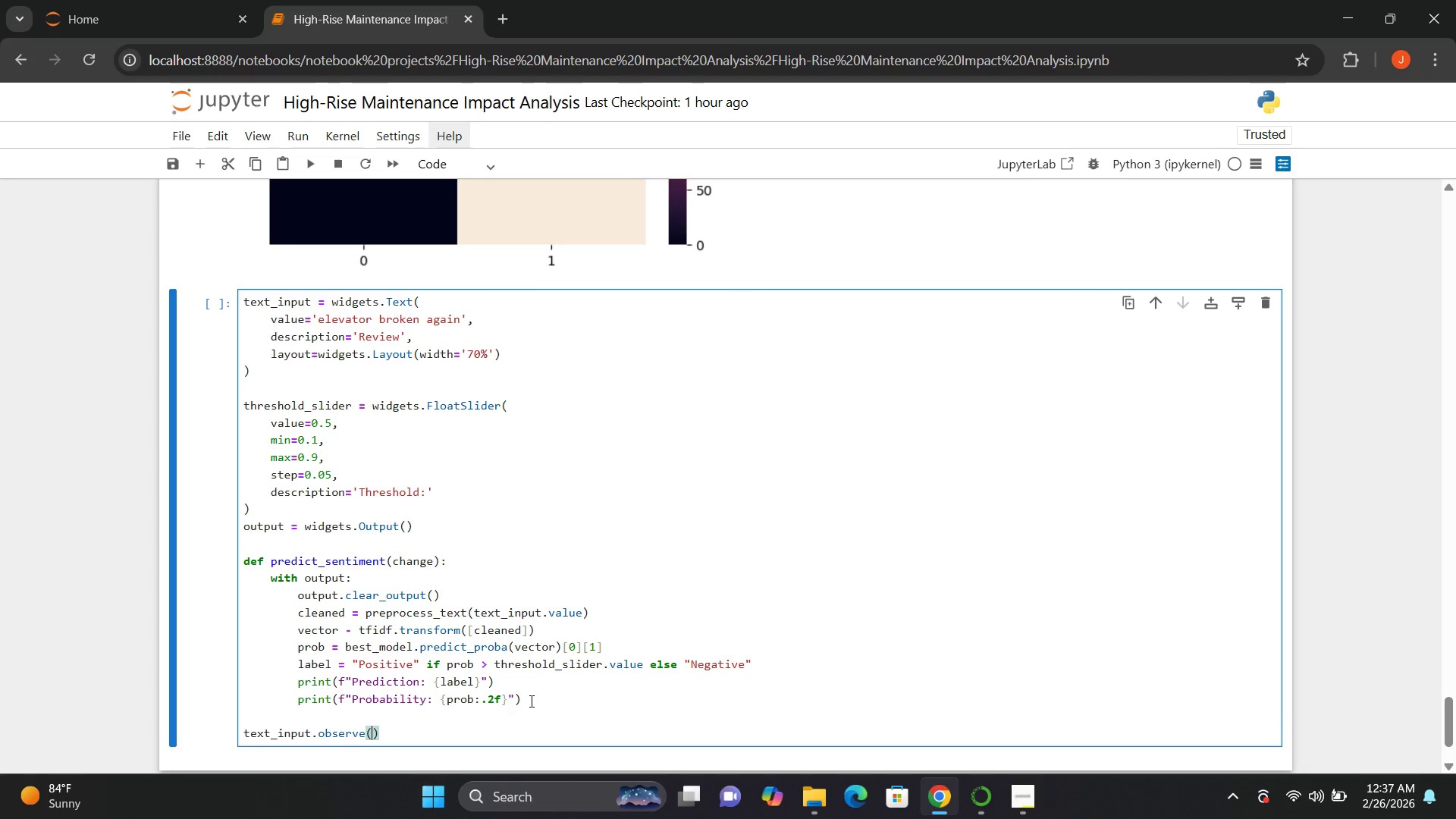 
type(predict_sentiment, names=)
 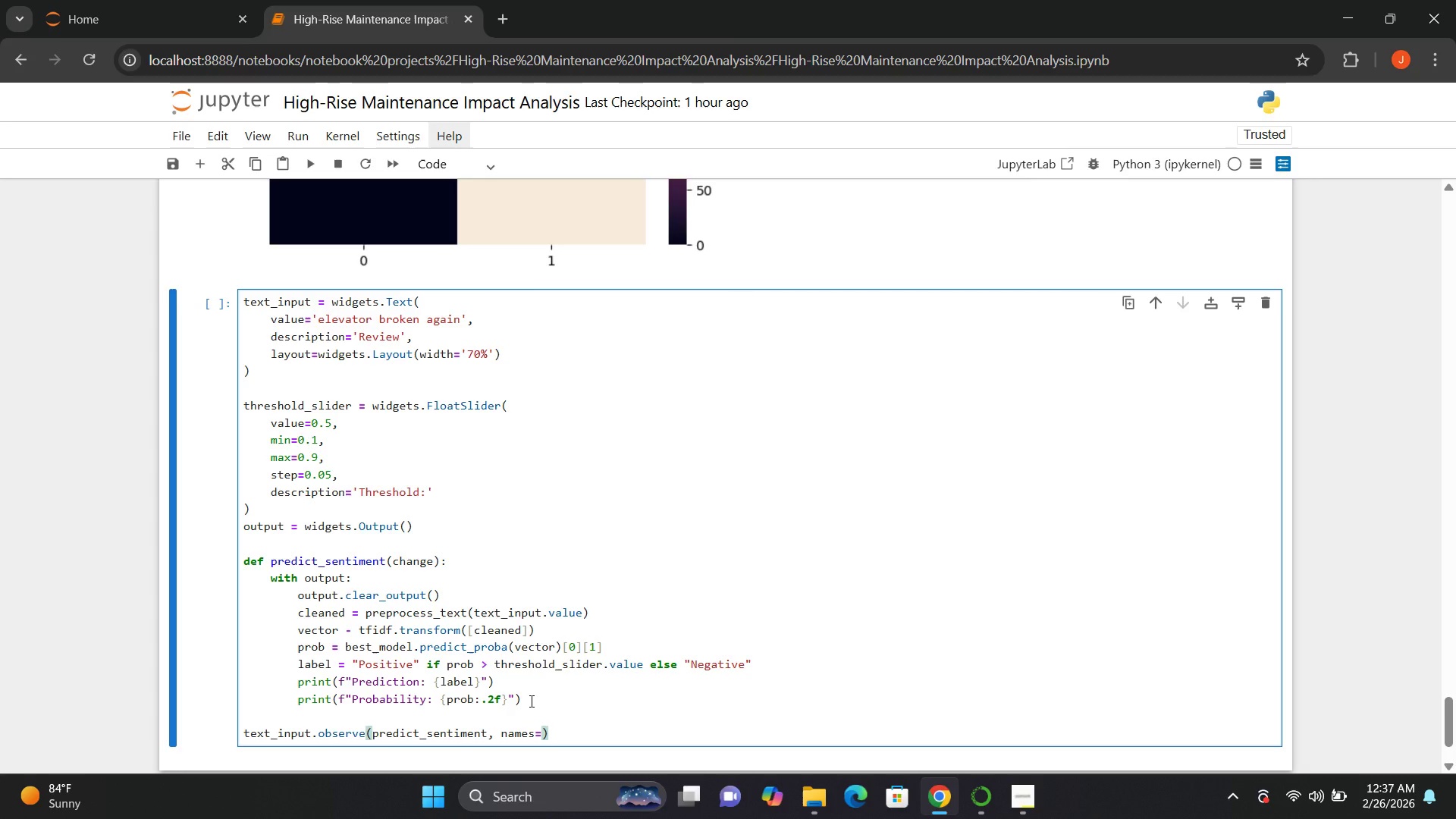 
wait(5.81)
 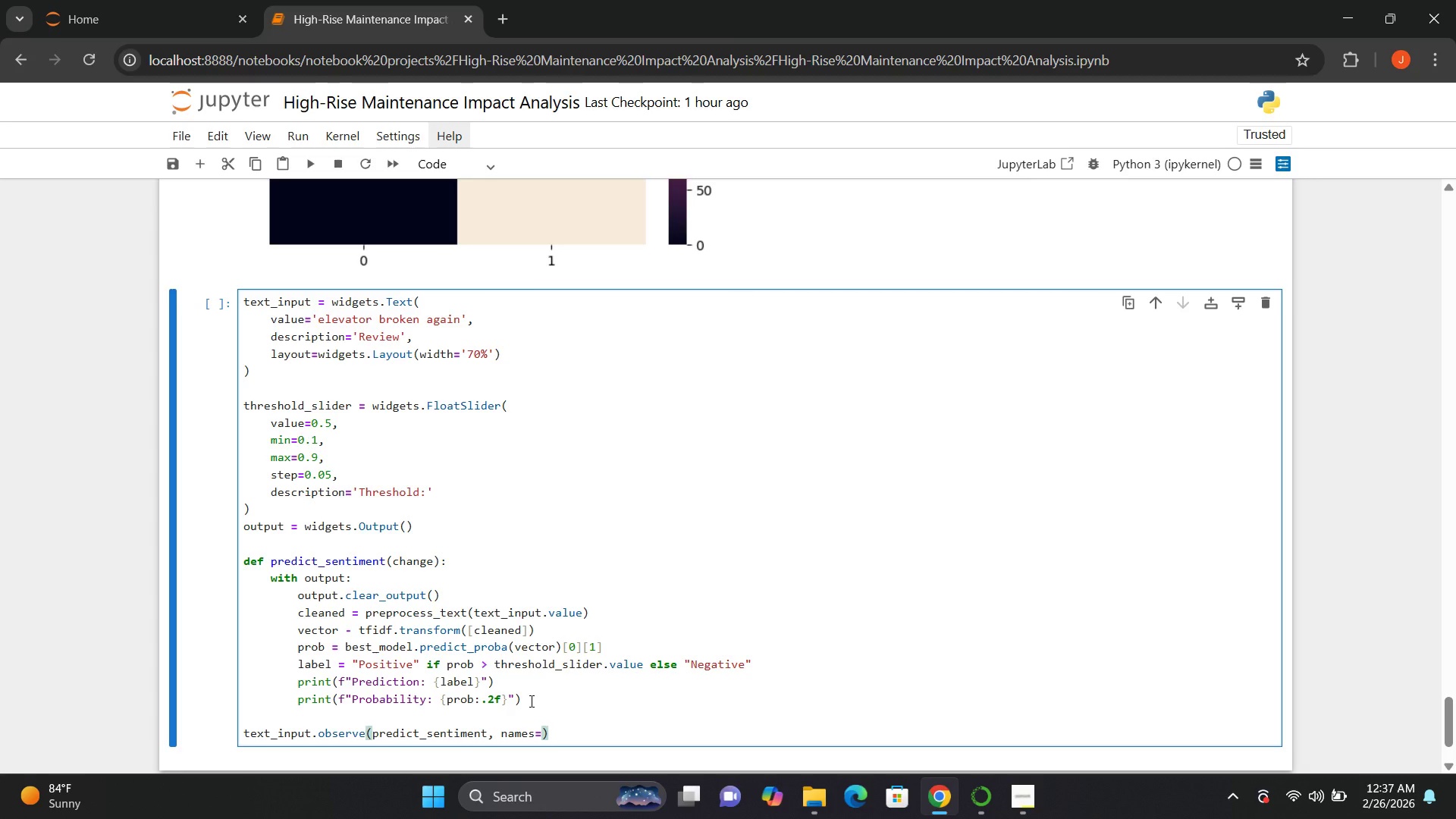 
key(Quote)
 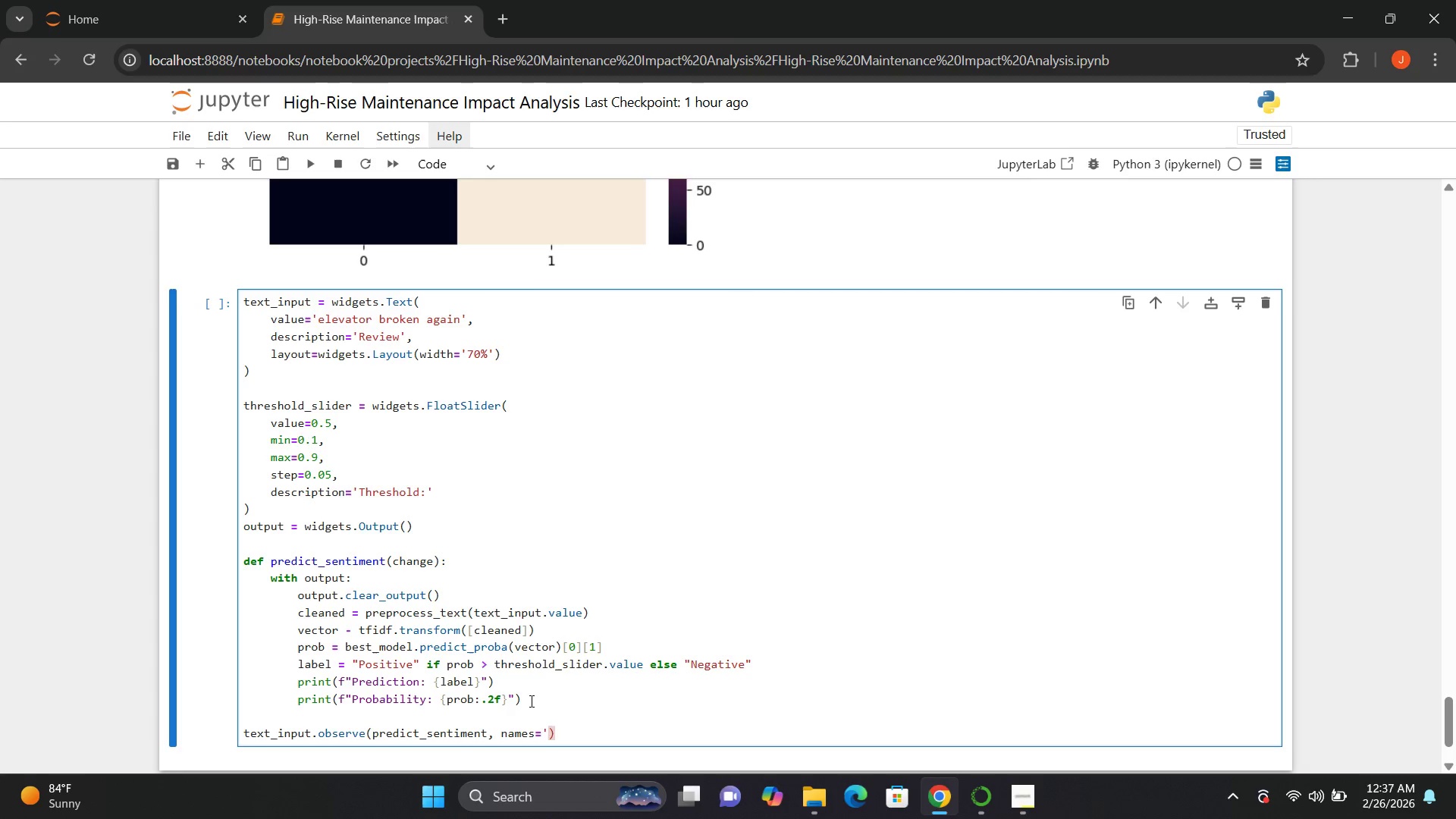 
wait(9.11)
 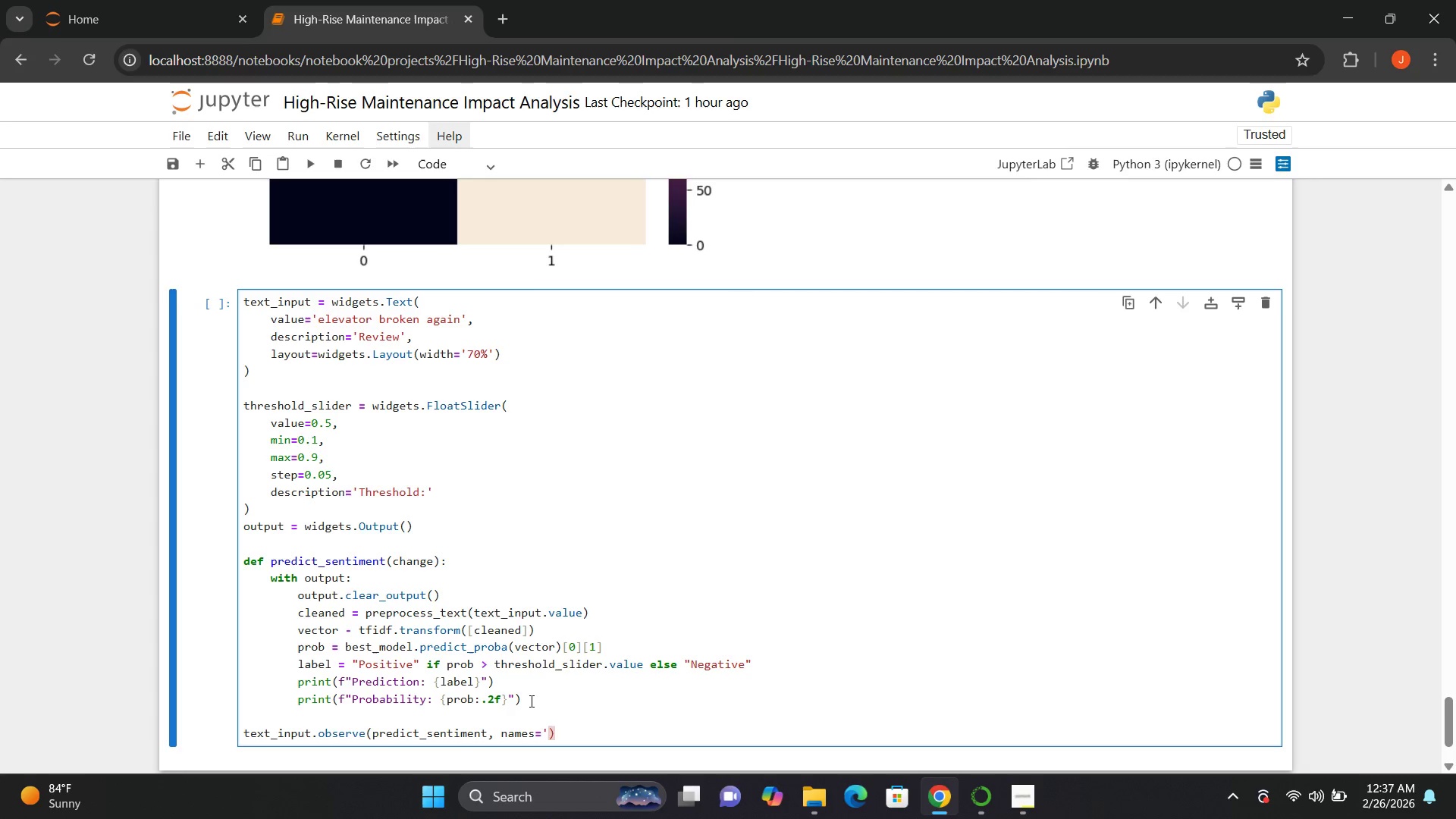 
left_click([530, 701])
 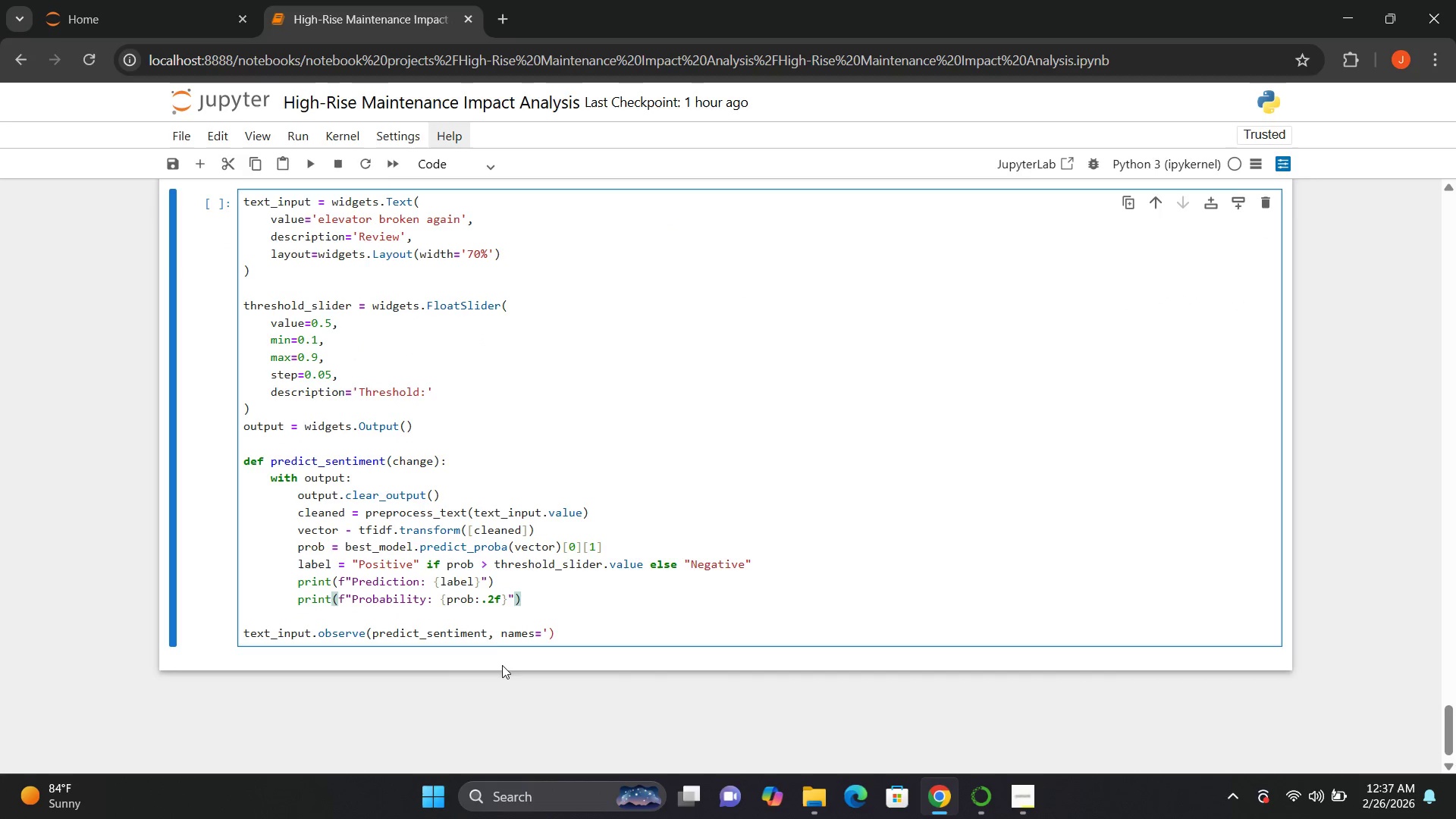 
wait(7.75)
 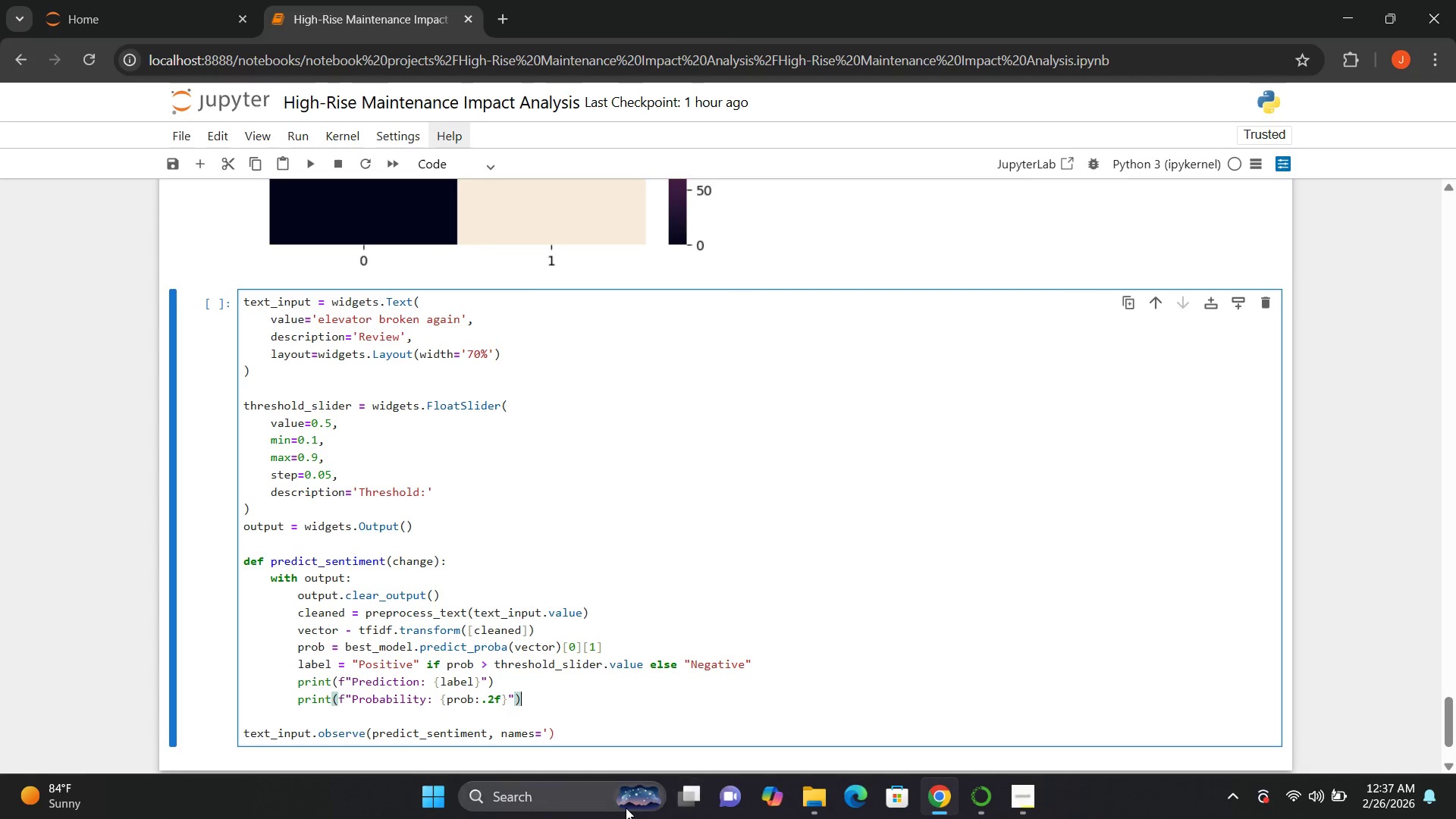 
left_click([549, 631])
 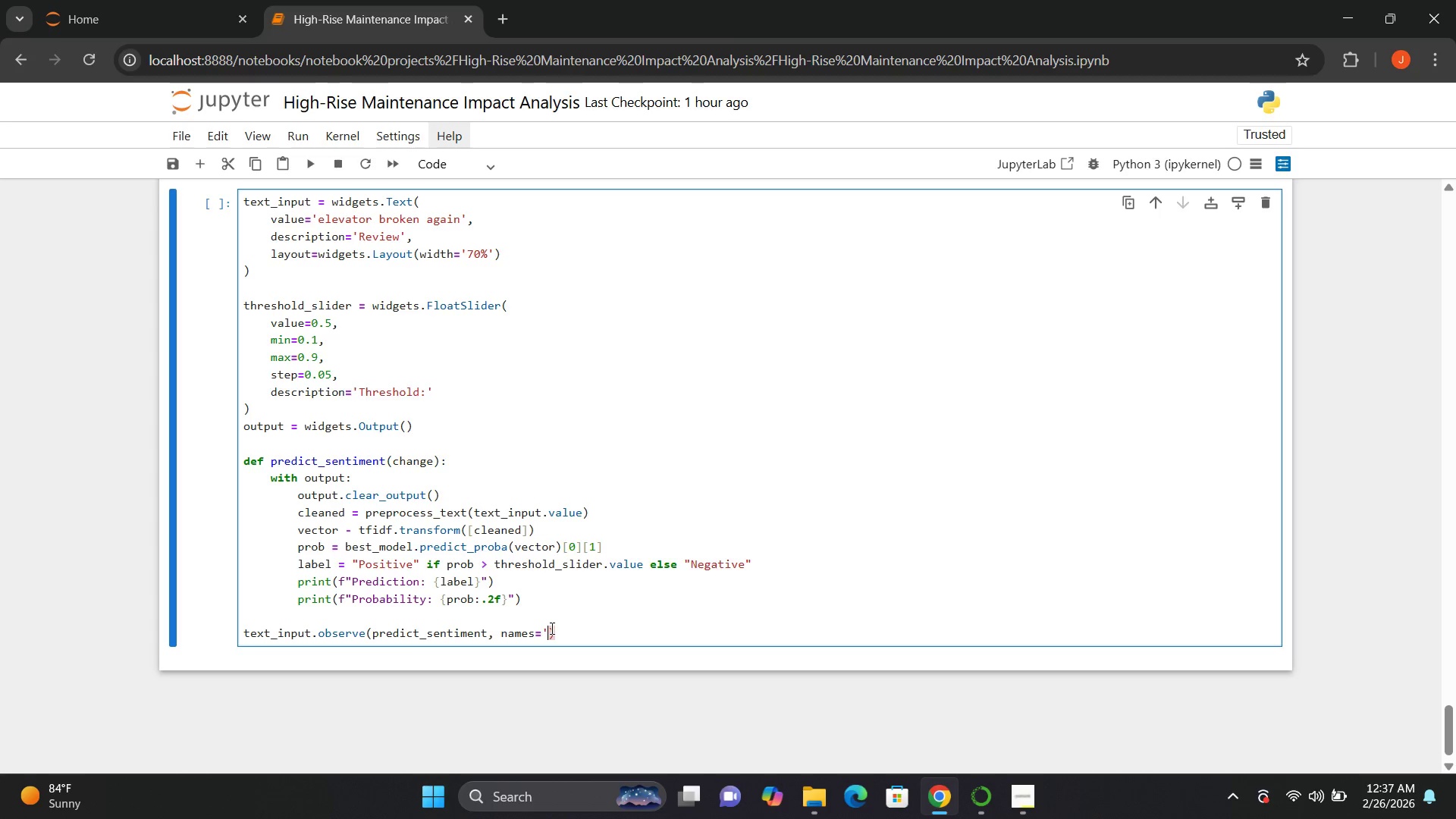 
wait(13.31)
 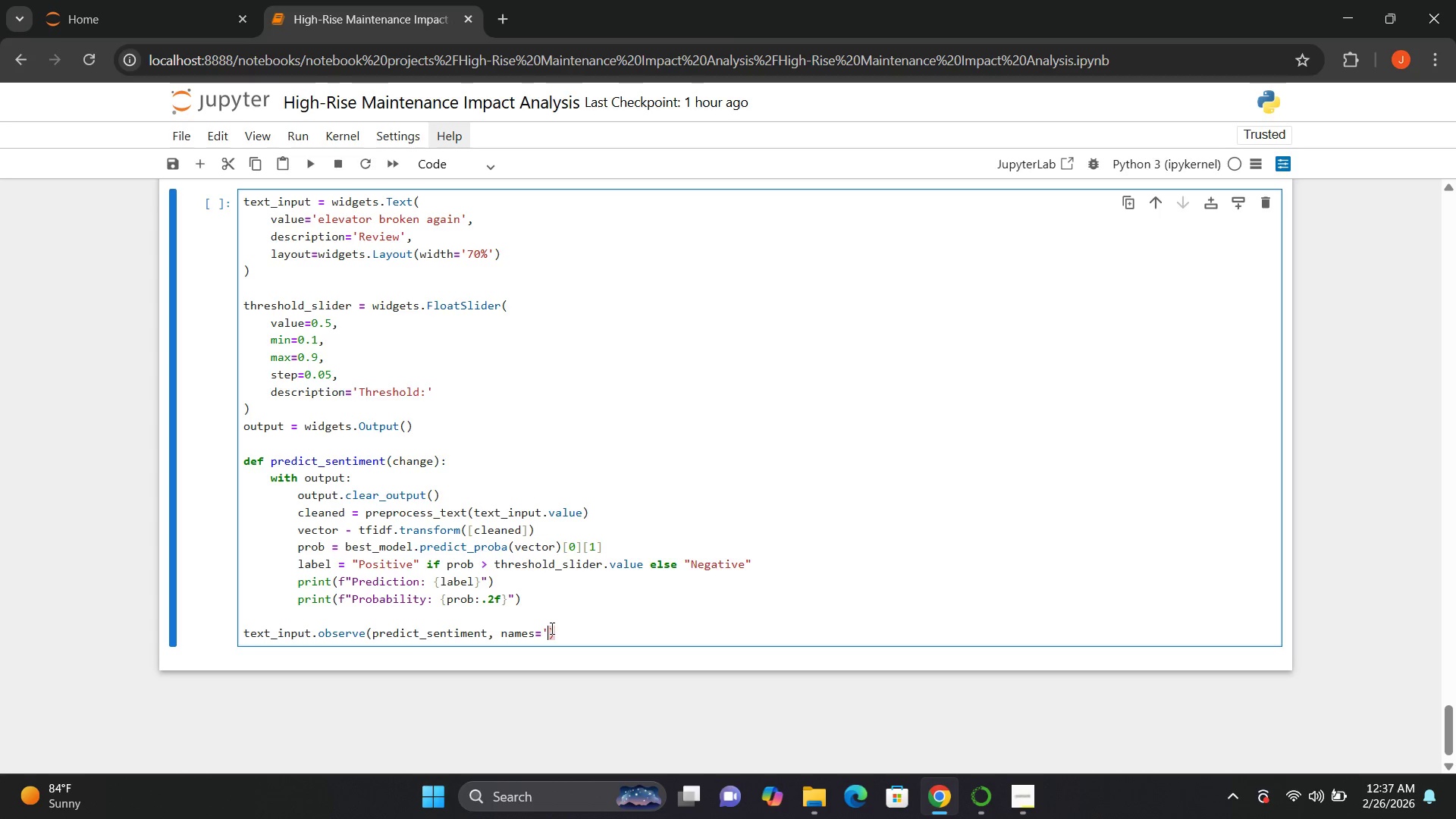 
key(Quote)
 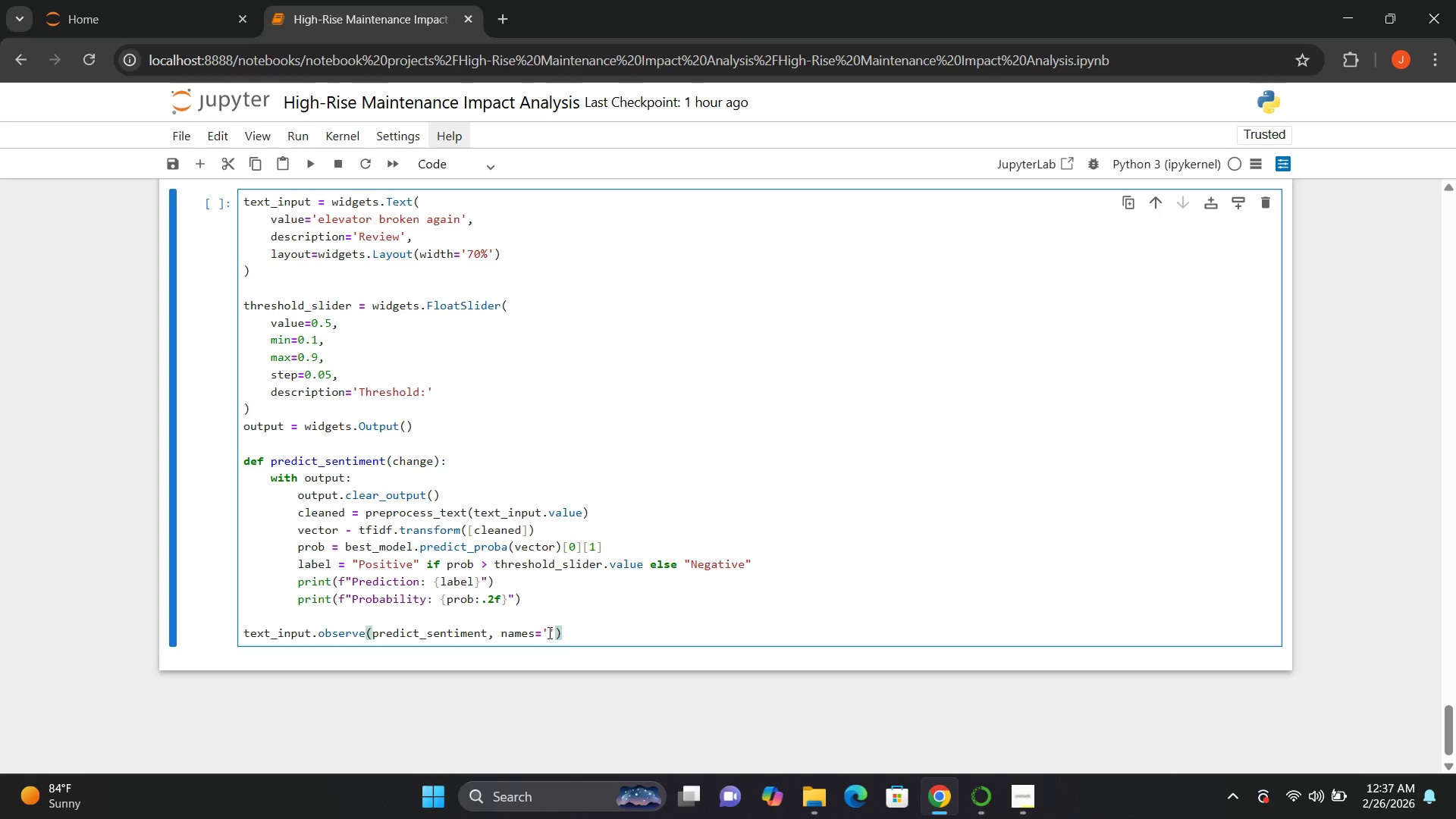 
key(ArrowLeft)
 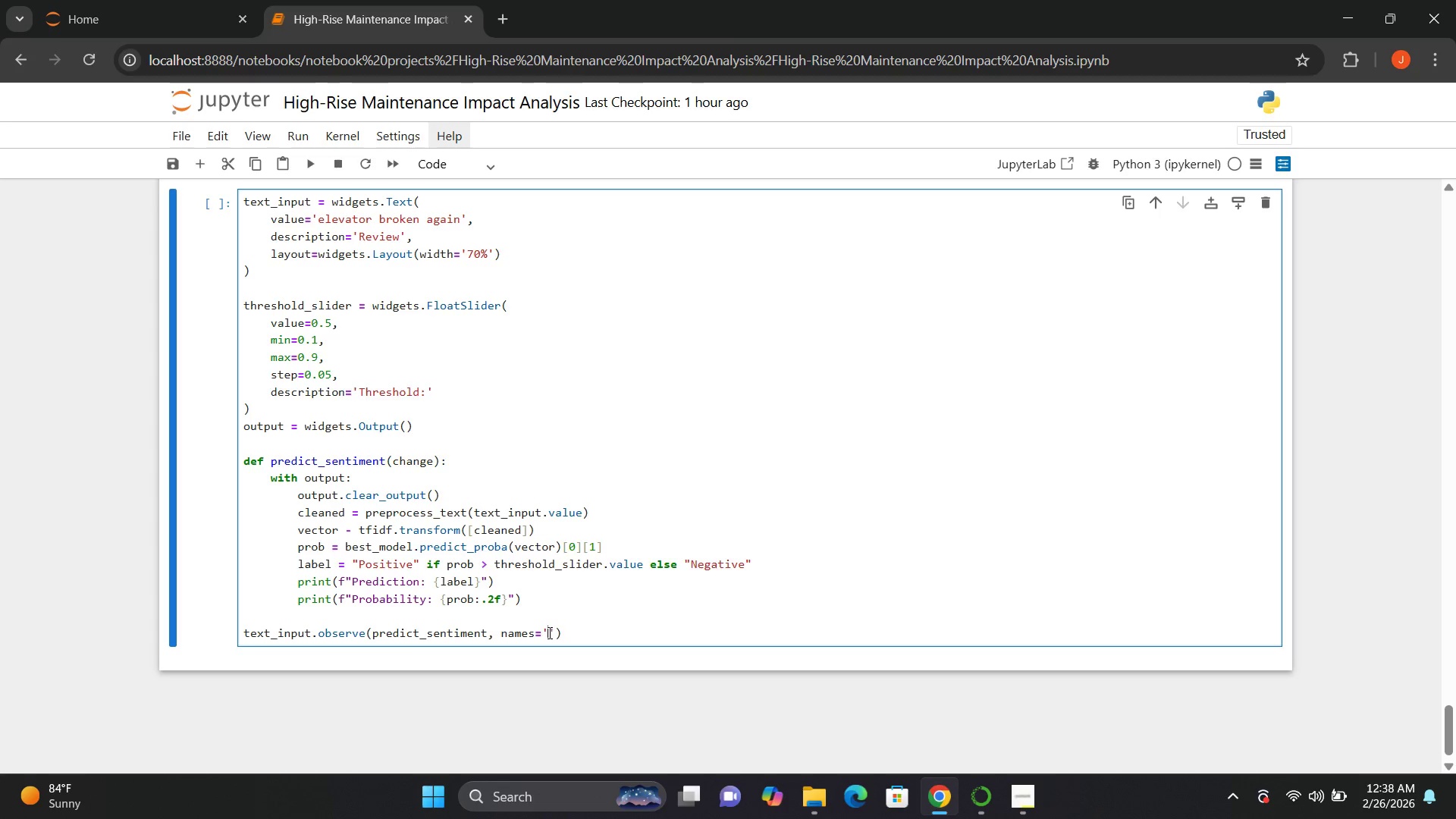 
type(value)
 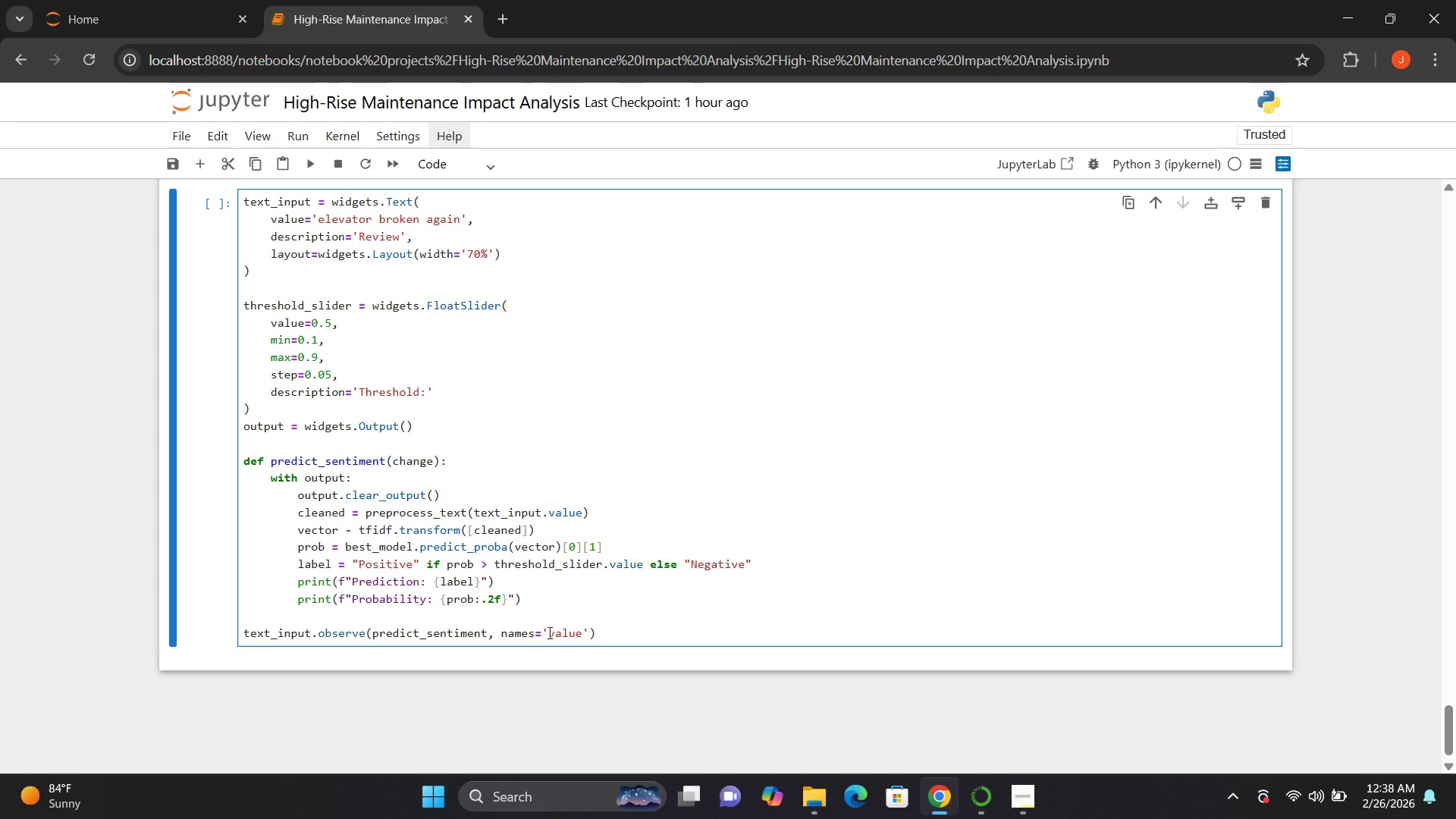 
key(ArrowRight)
 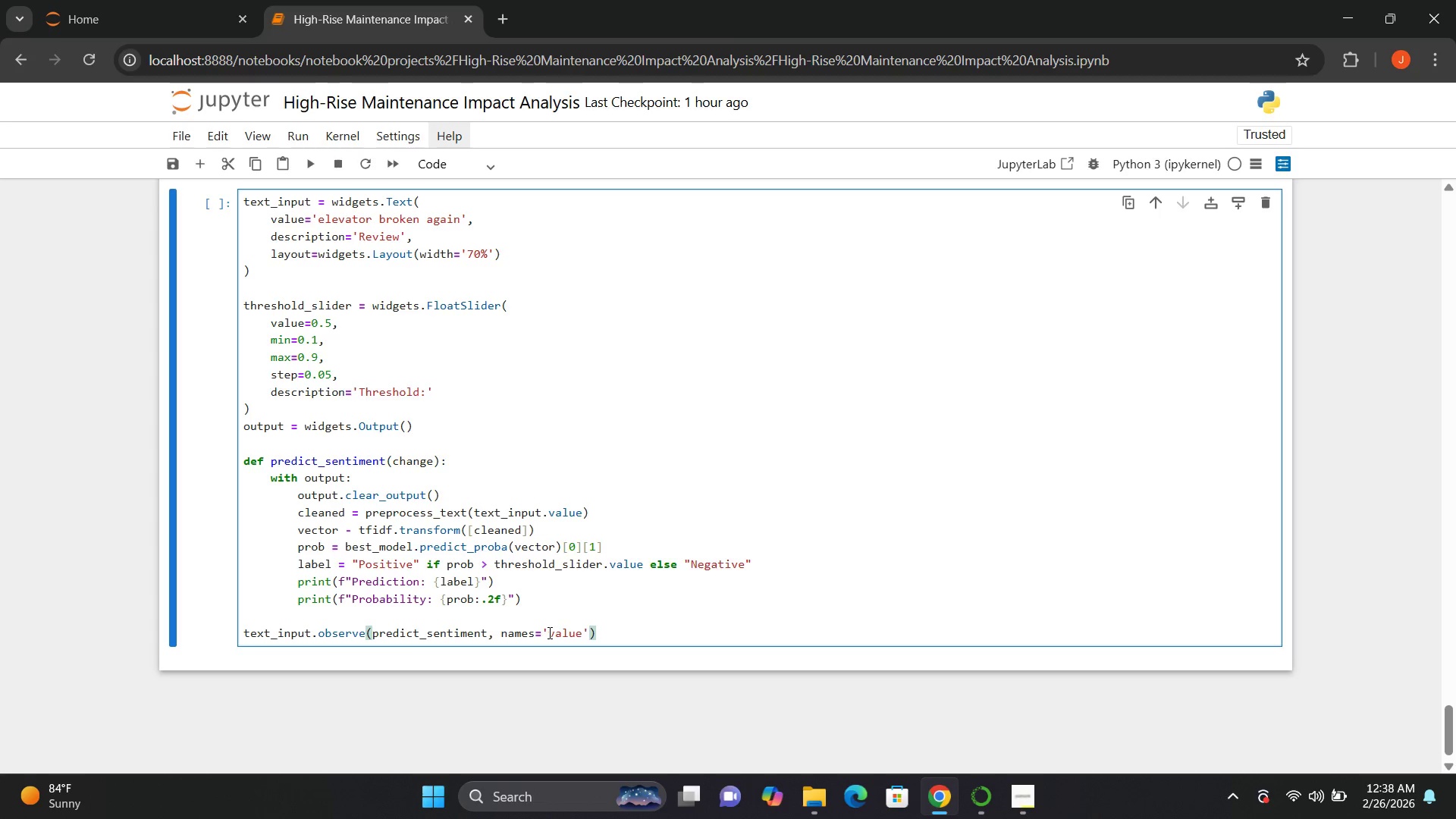 
key(ArrowRight)
 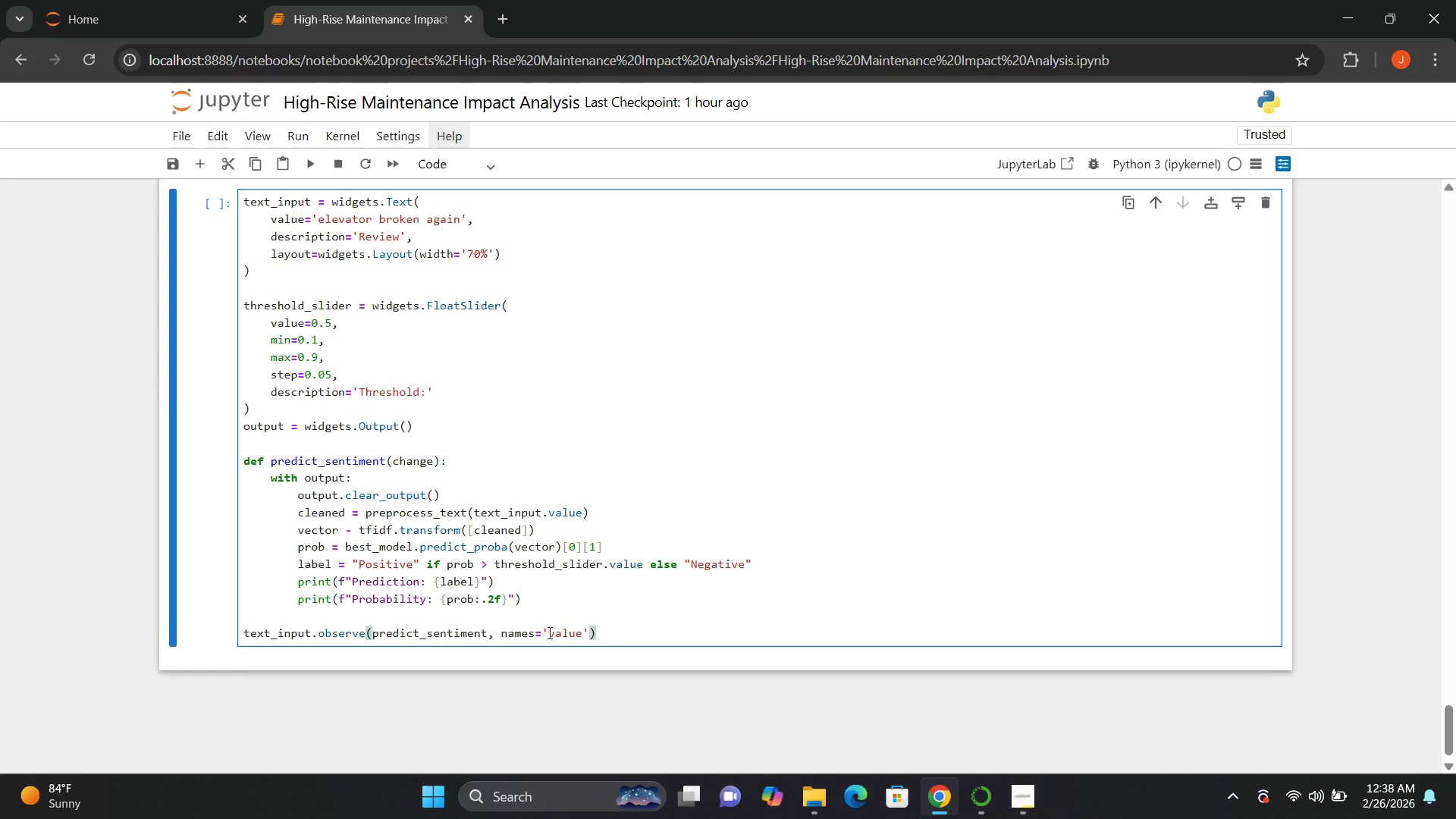 
key(Enter)
 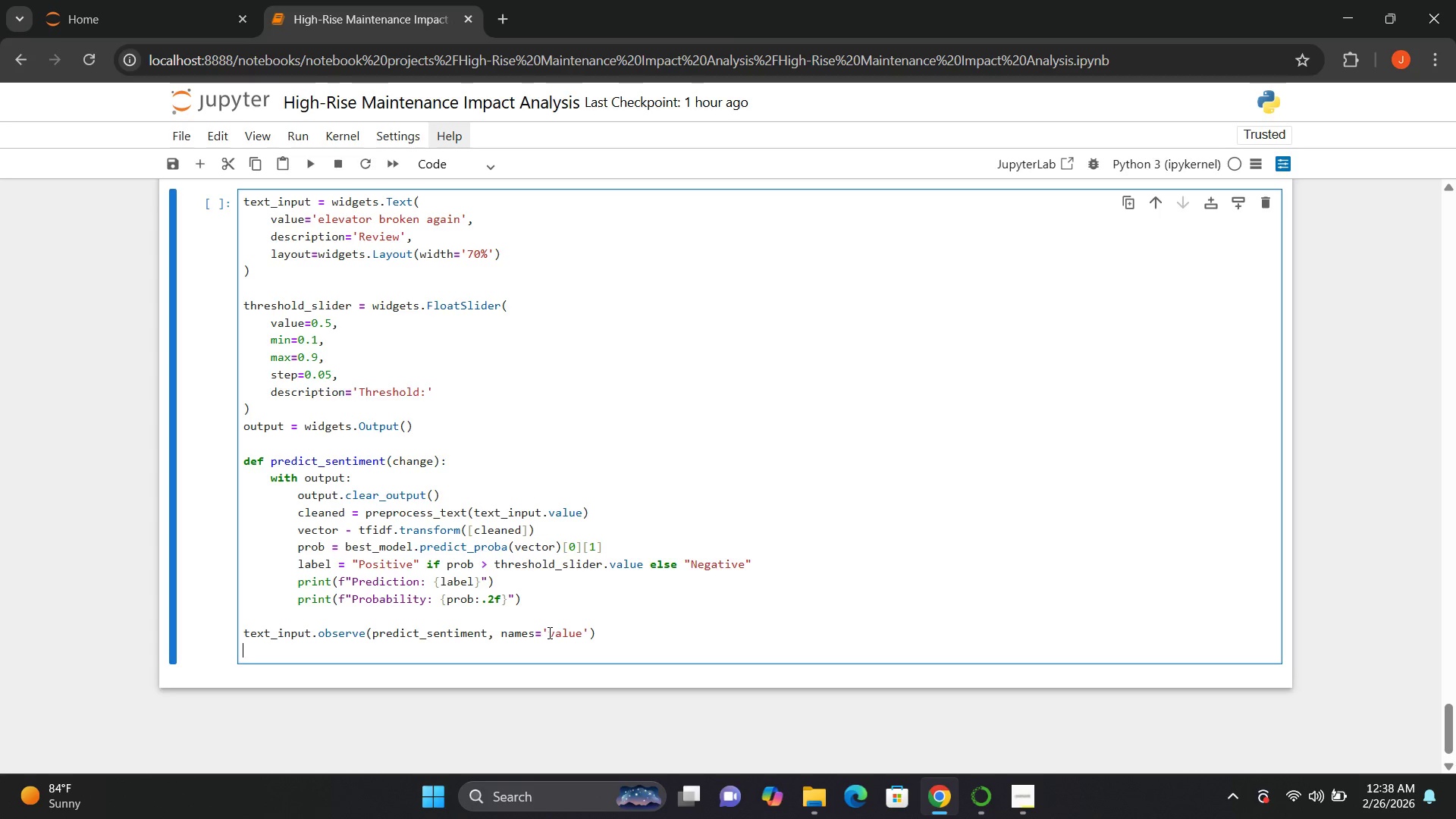 
type(thresdold)
 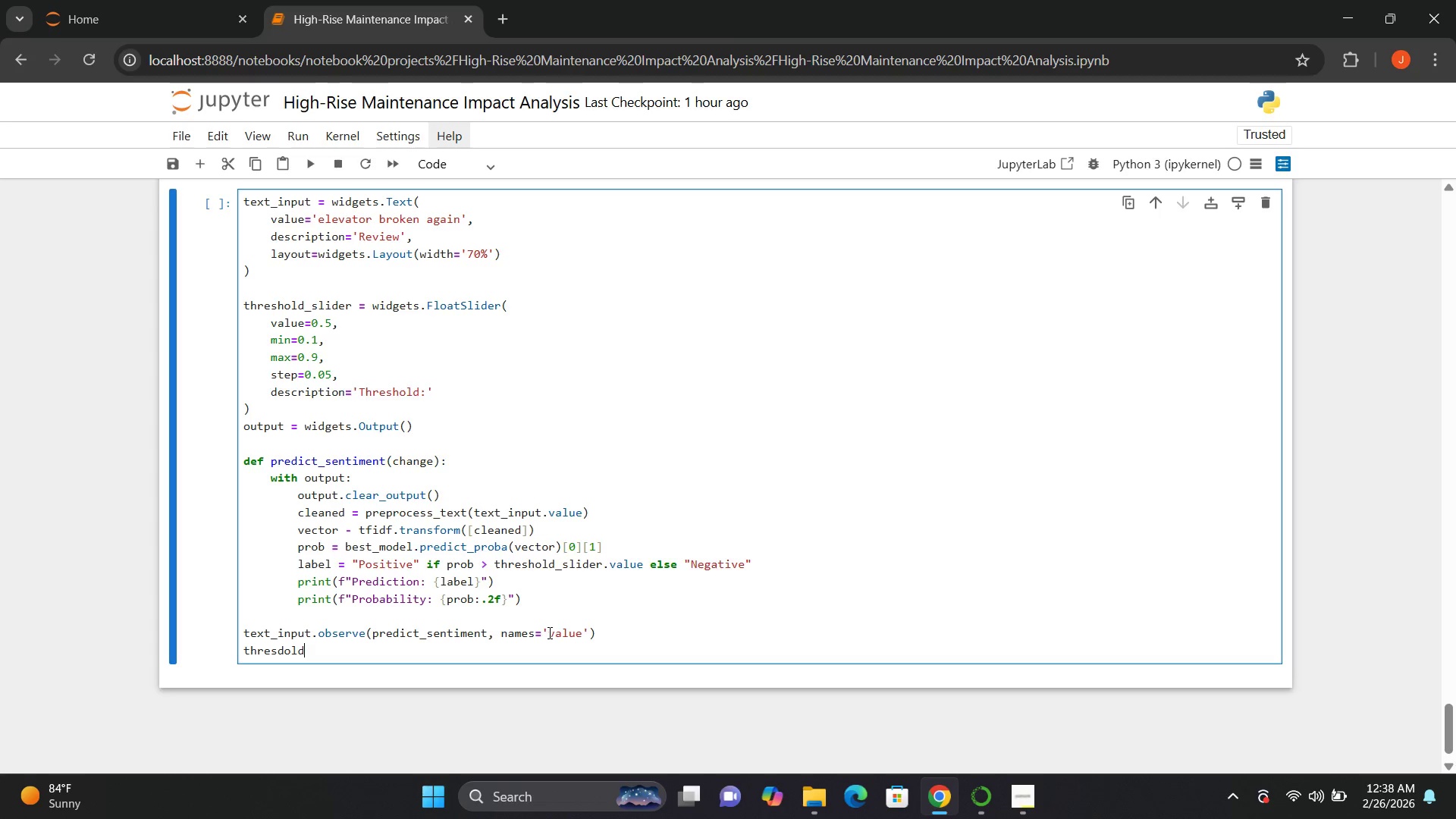 
key(Backspace)
key(Backspace)
key(Backspace)
key(Backspace)
type(hold_slider)
 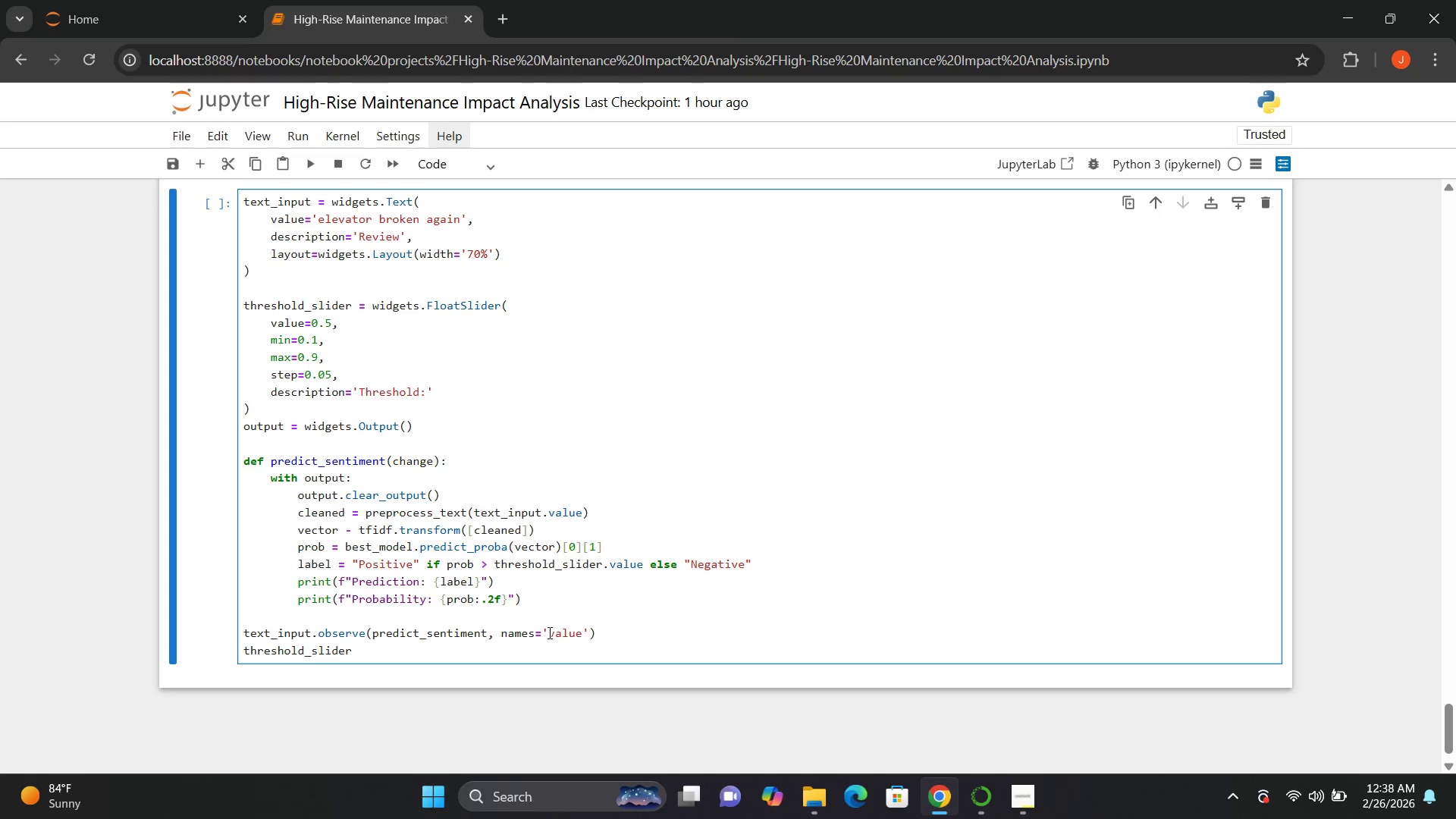 
type(.observe())
 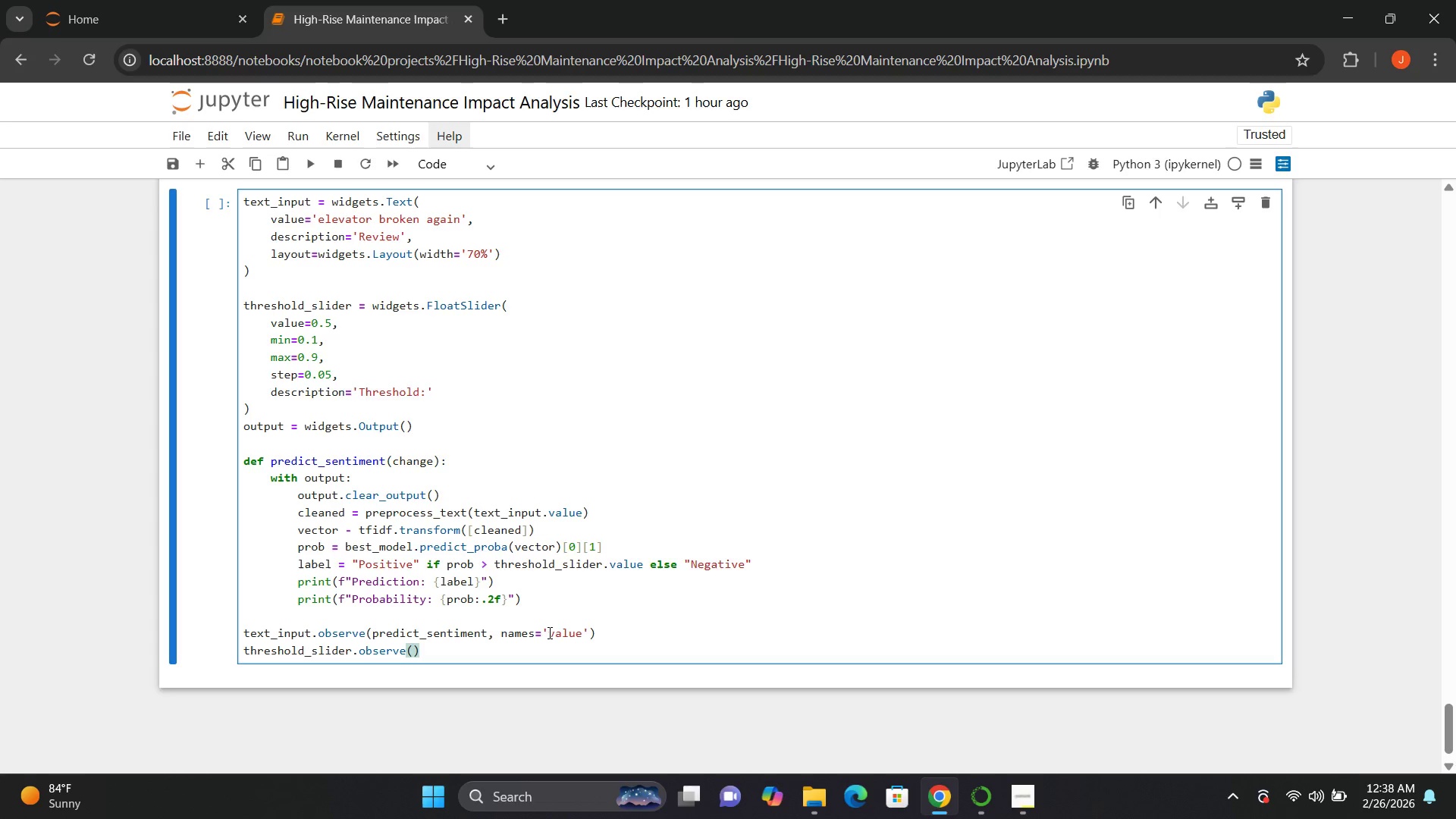 
key(ArrowLeft)
 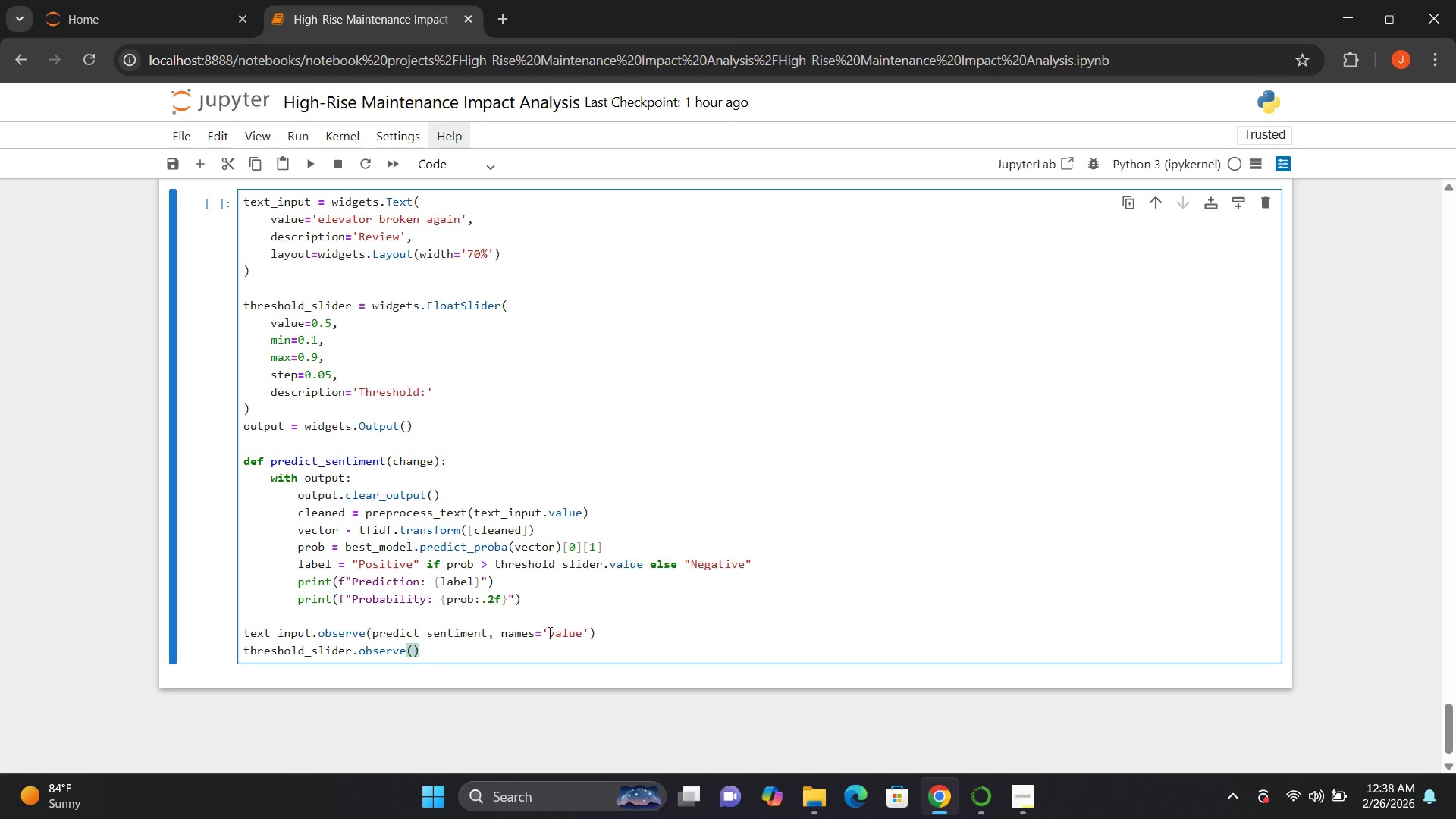 
type(predict_sentiment, names='')
 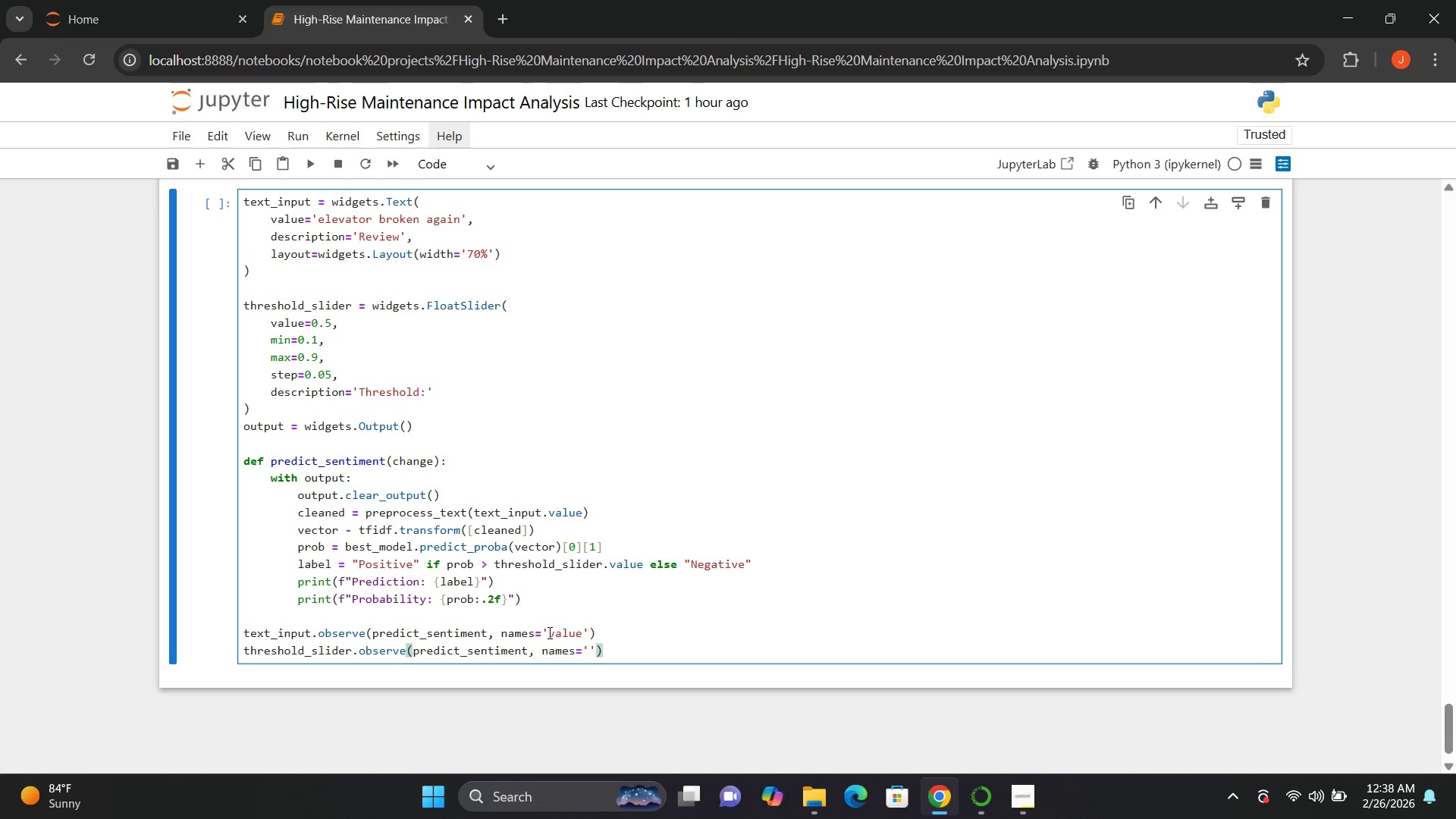 
key(ArrowLeft)
 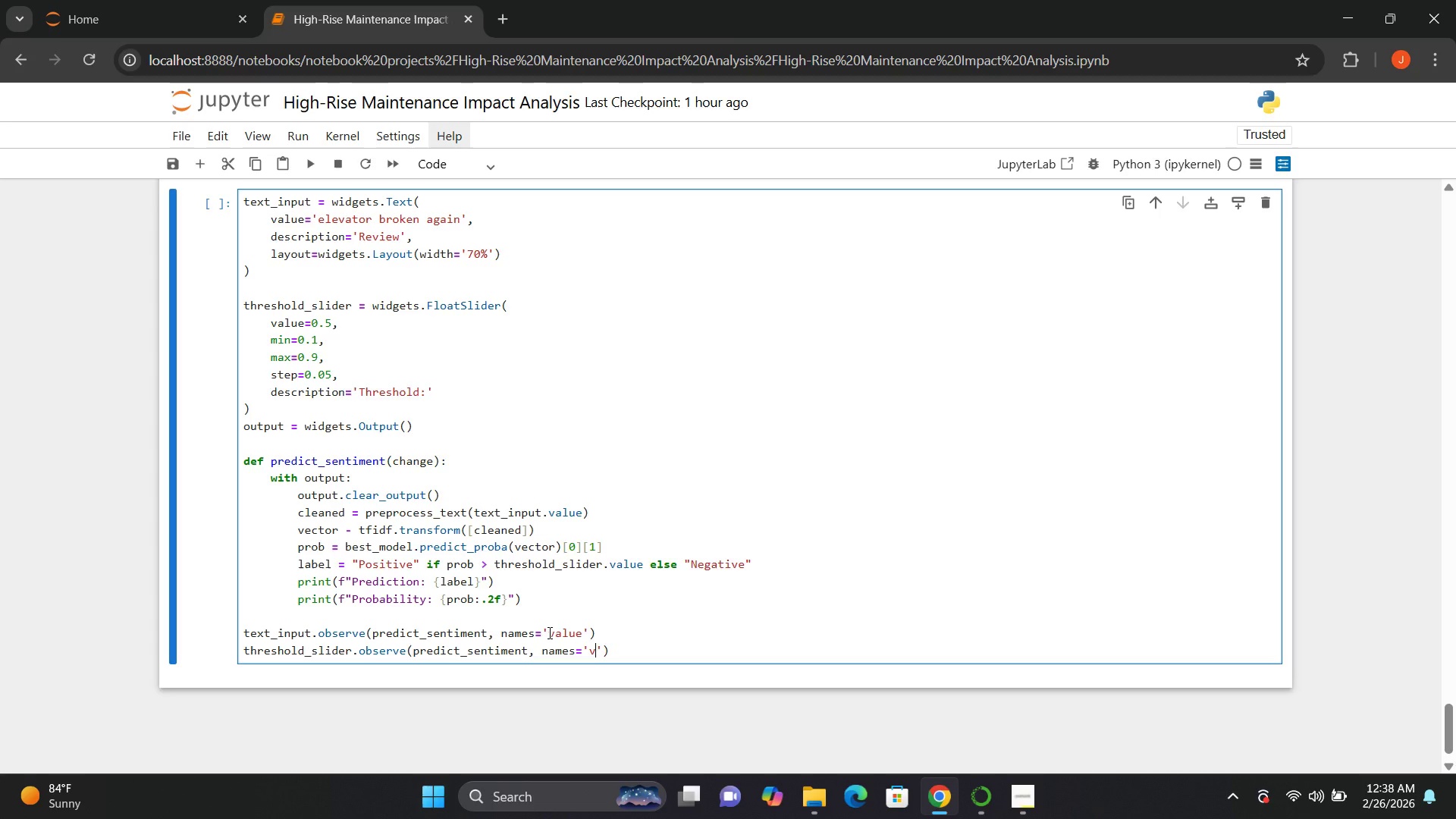 
type(value)
 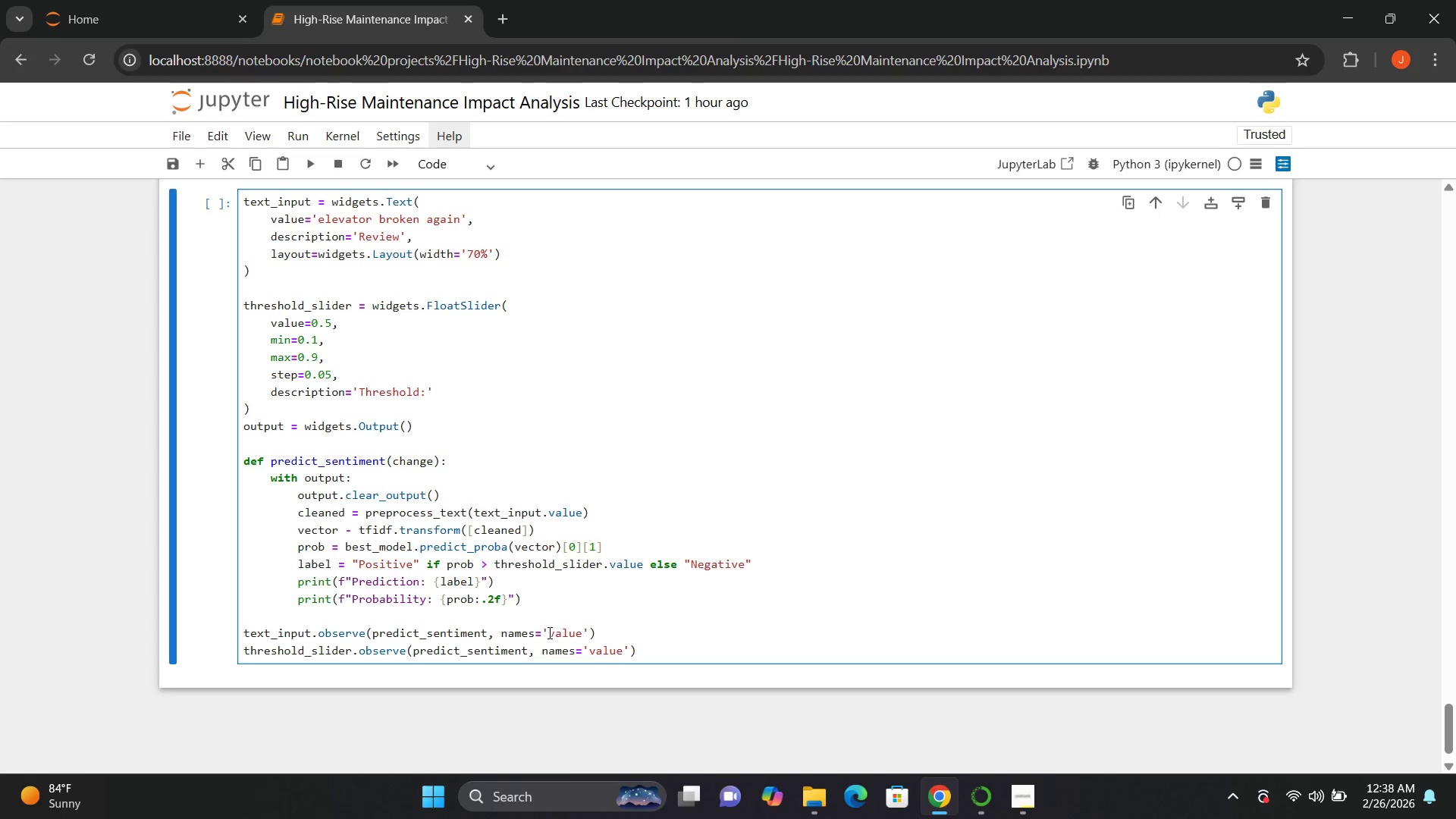 
hold_key(key=ArrowRight, duration=0.36)
 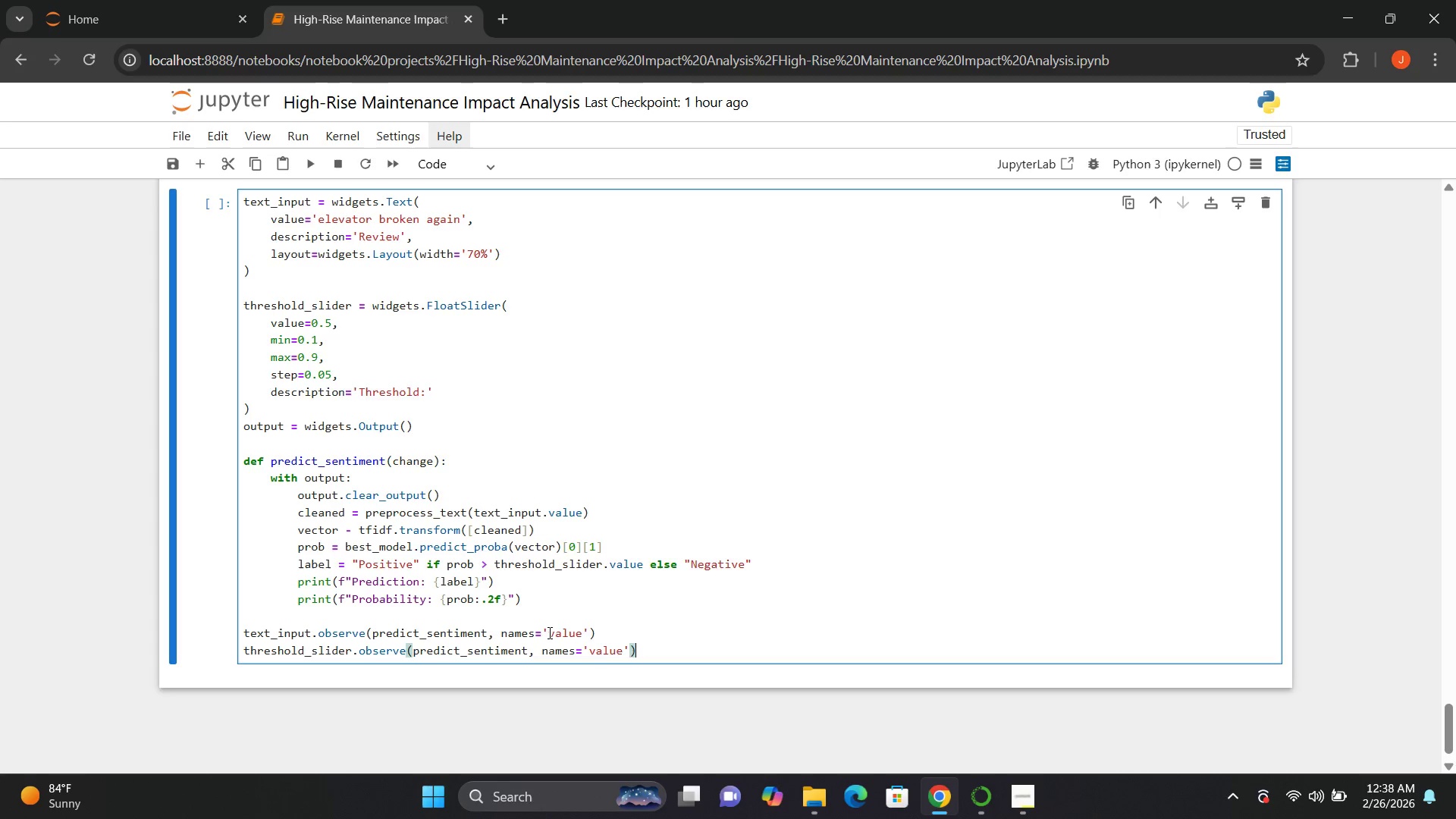 
key(ArrowRight)
 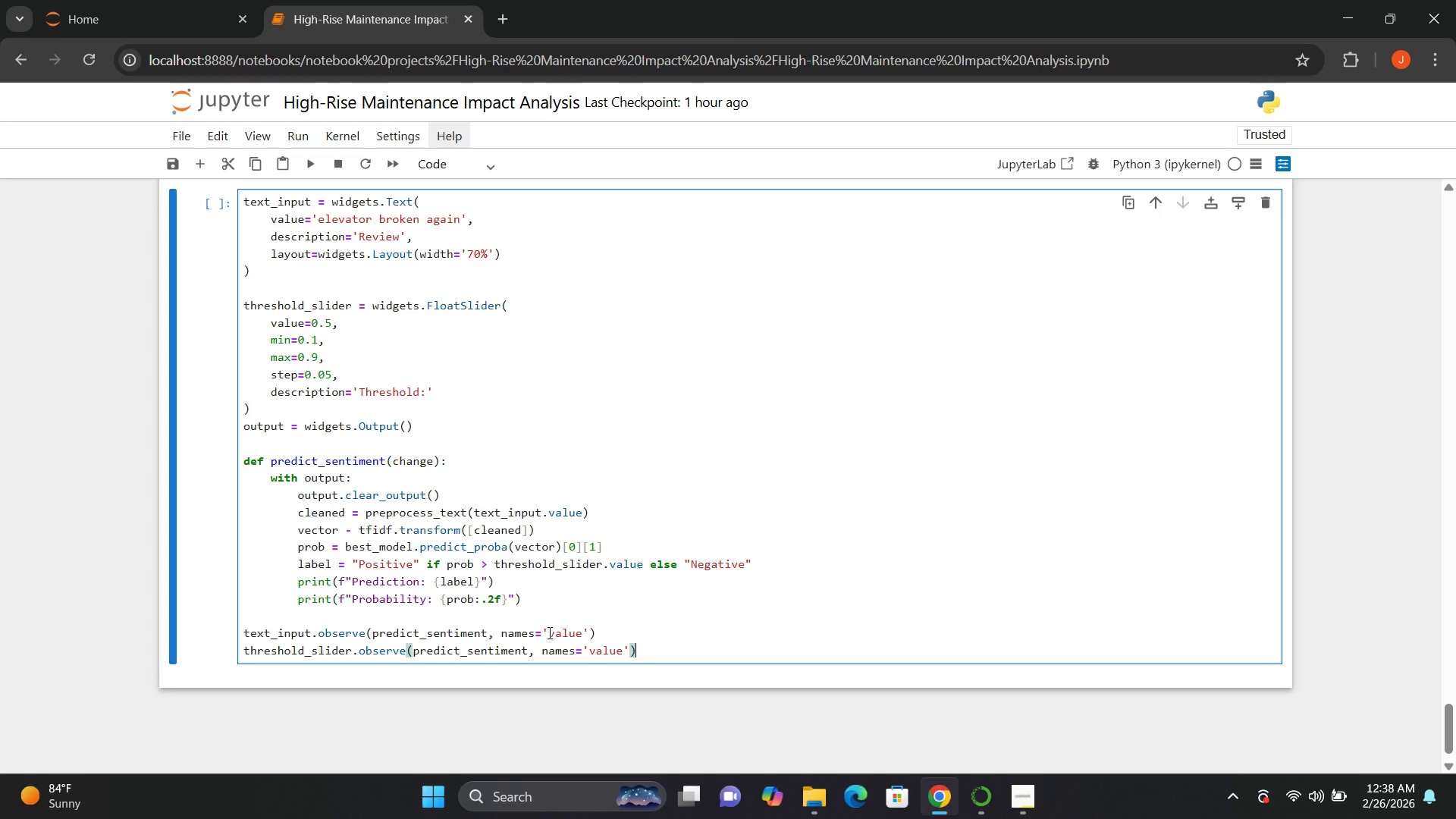 
key(Enter)
 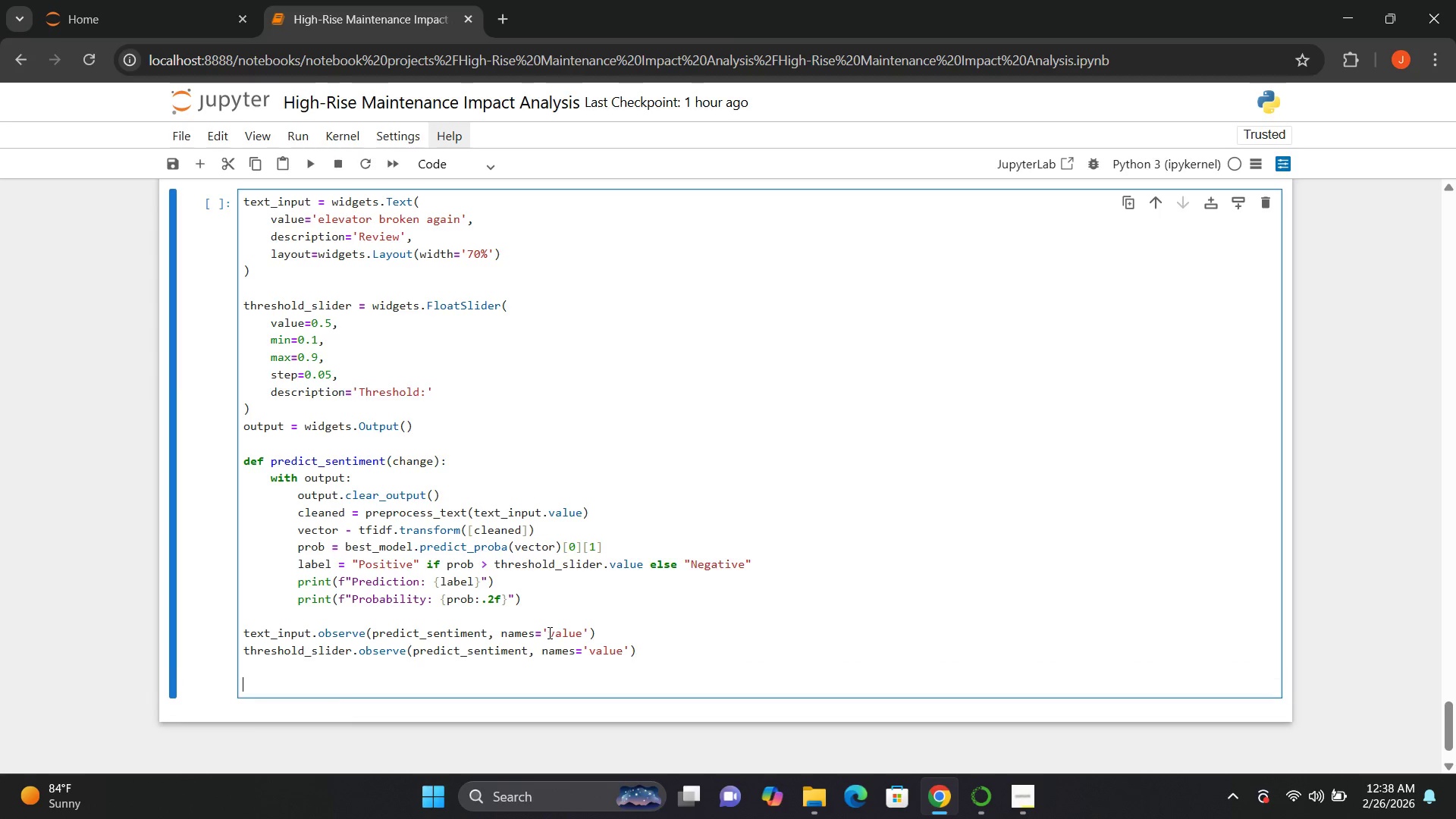 
key(Enter)
 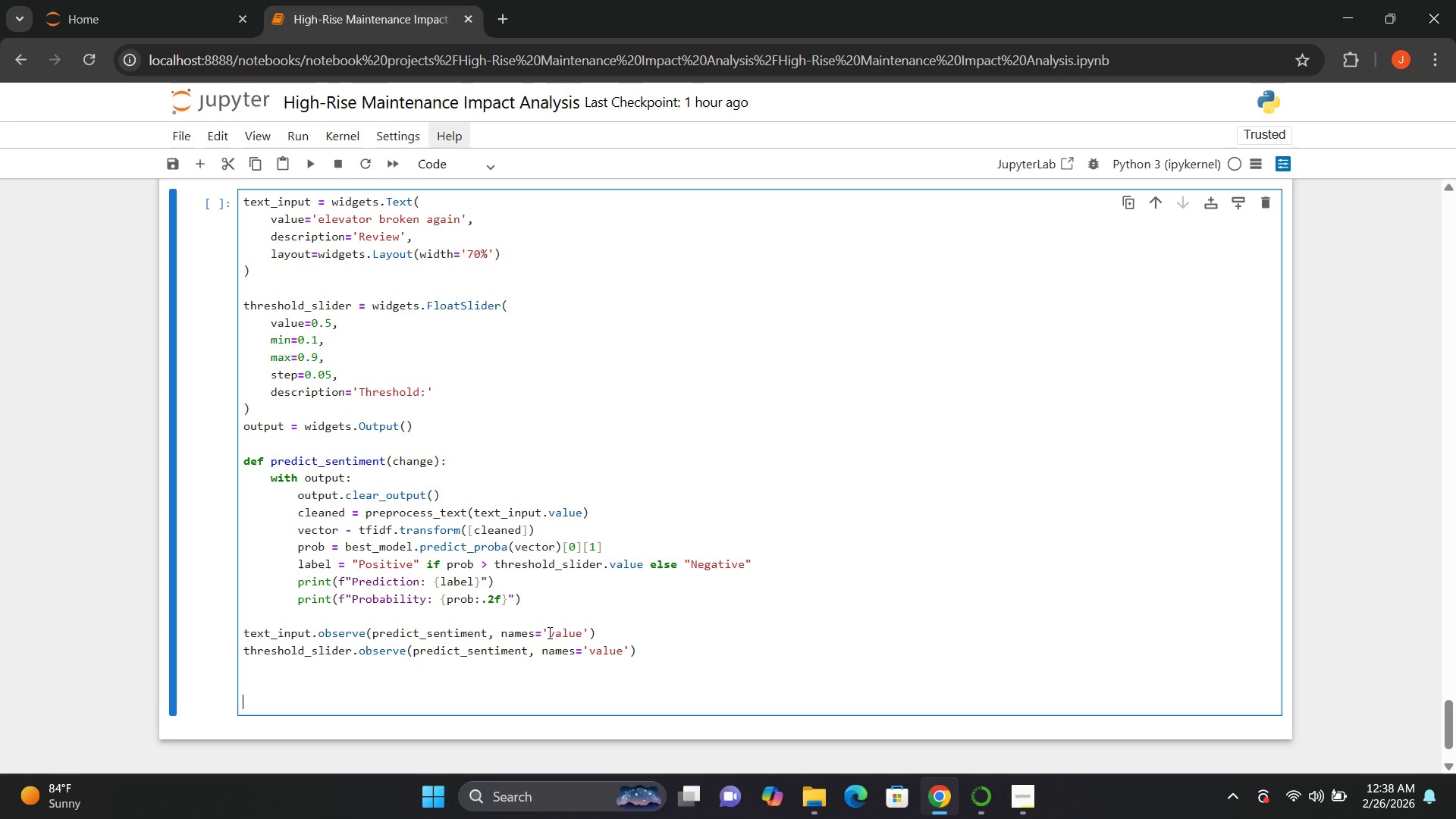 
key(Enter)
 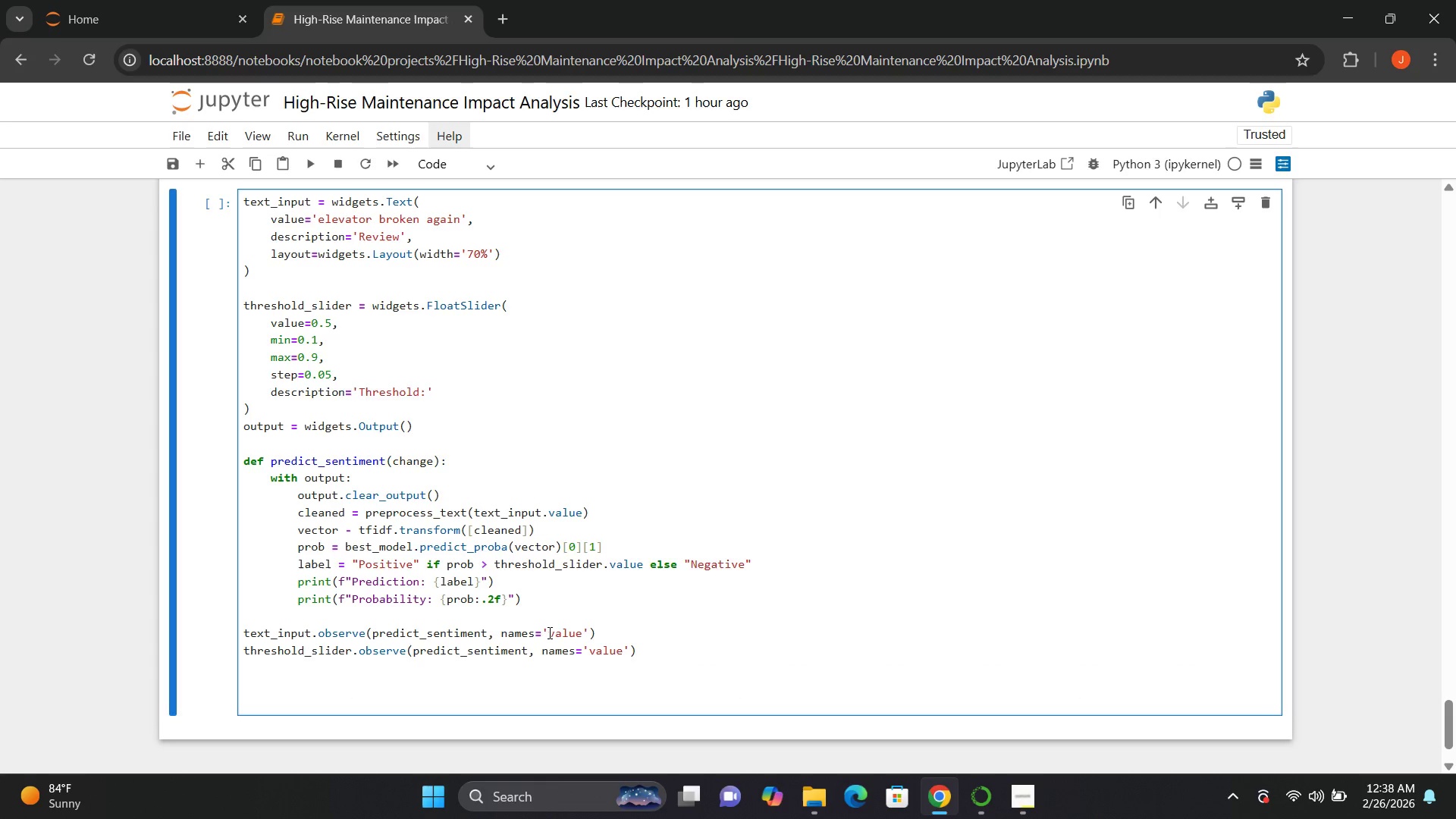 
type(display())
 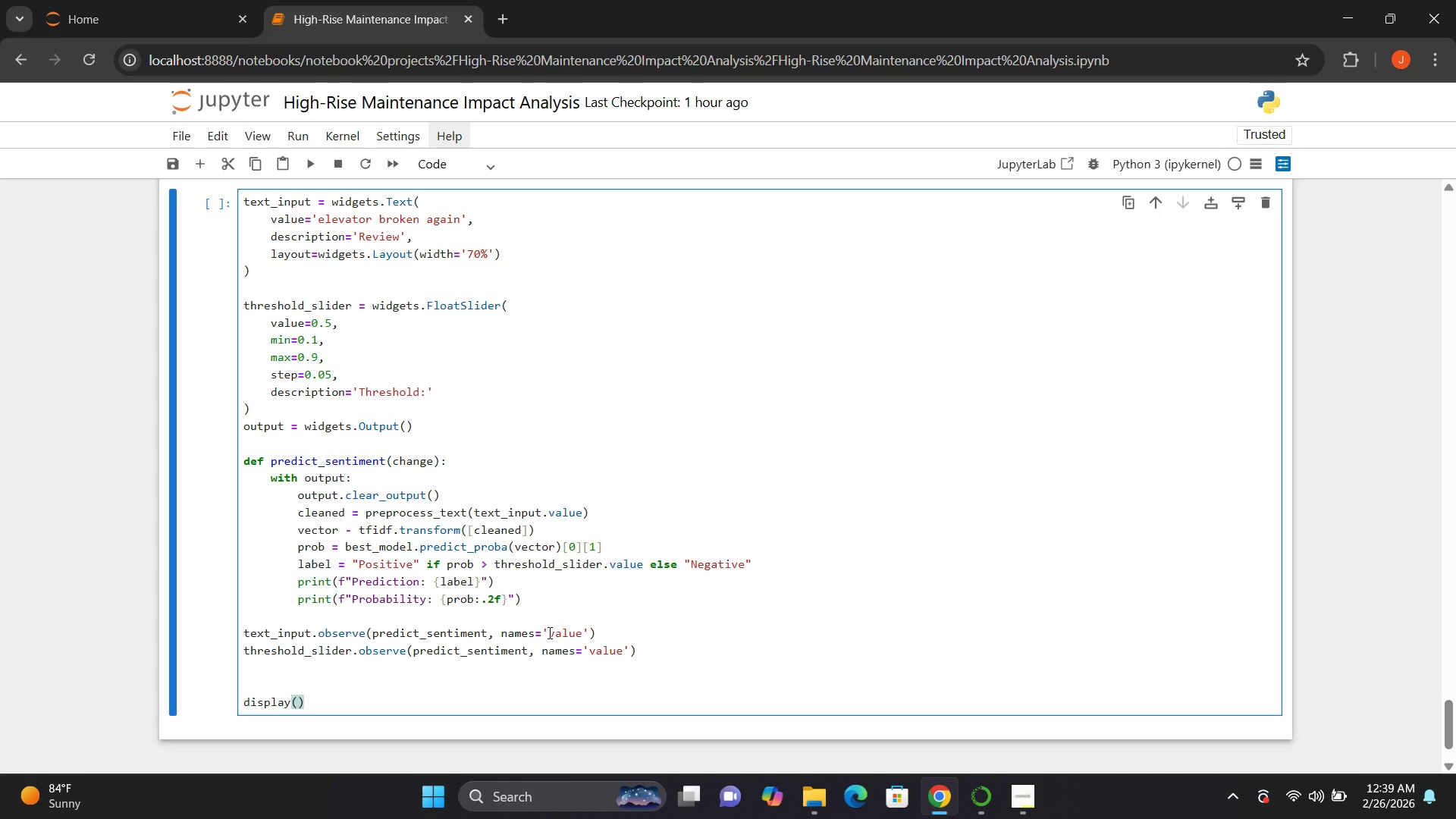 
key(ArrowLeft)
 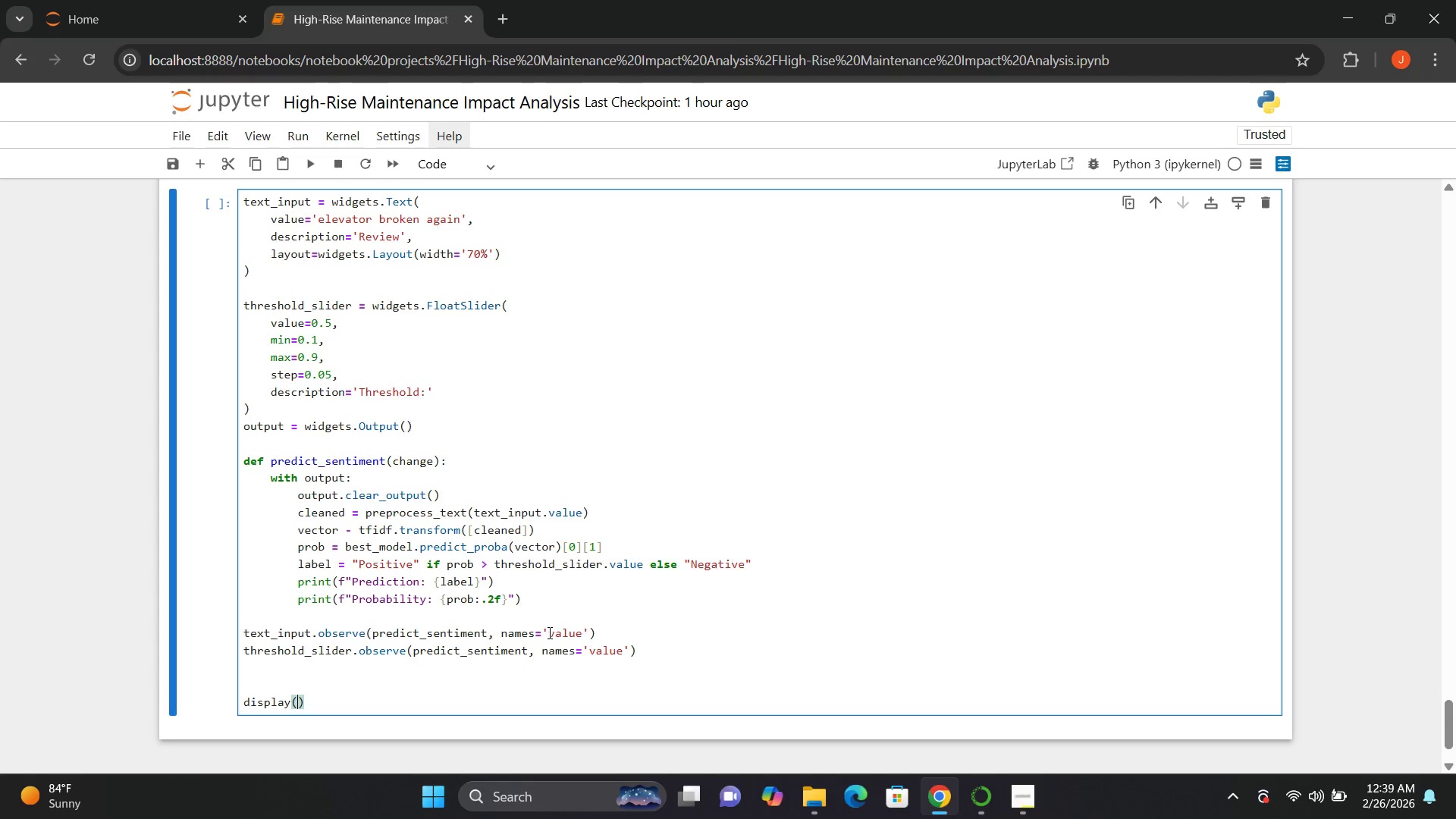 
type(text_input, threshold_slidr)
key(Backspace)
type(er, output)
 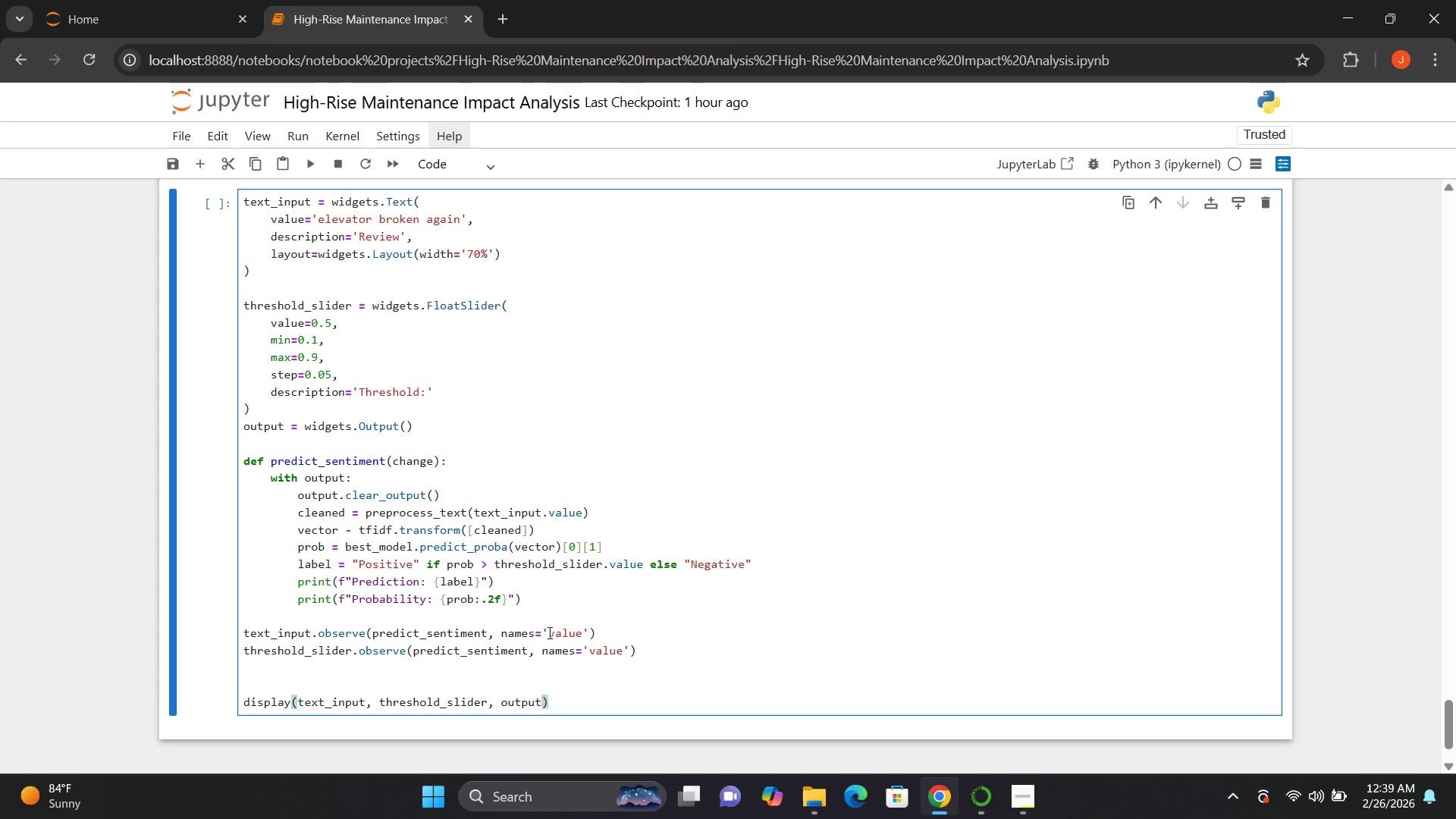 
key(Shift+ShiftRight)
 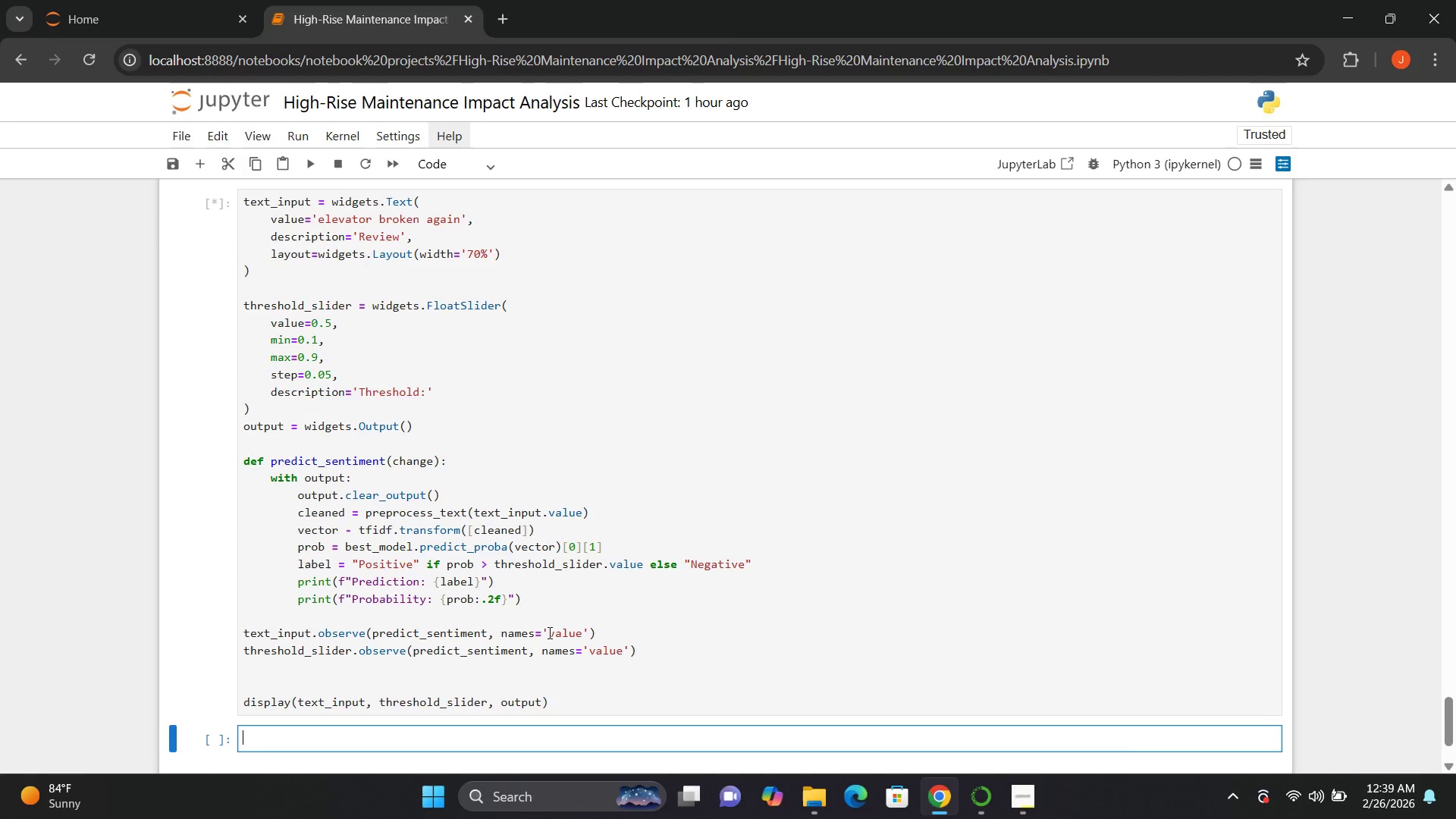 
key(Shift+Enter)
 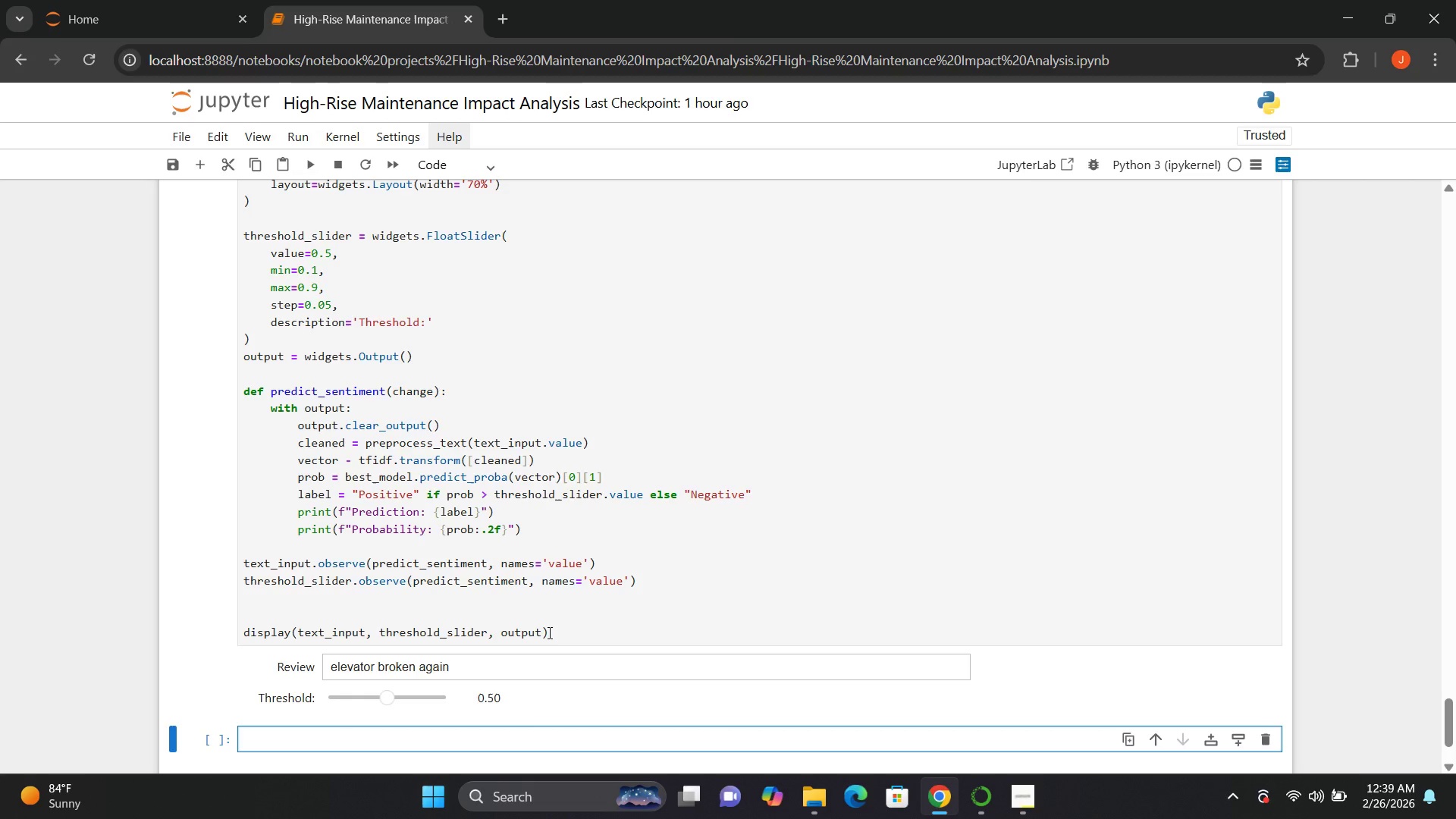 
wait(5.47)
 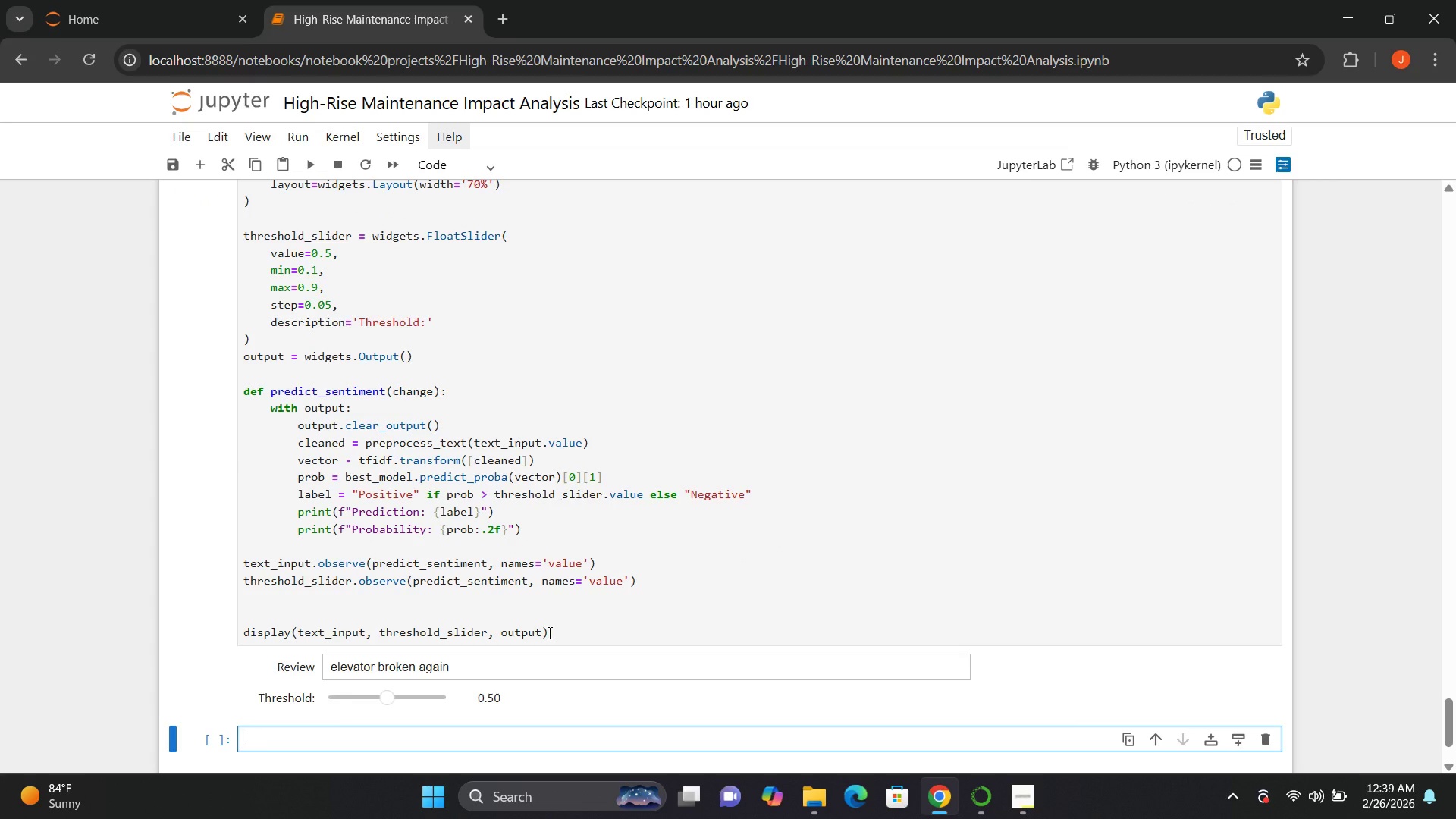 
type(joblib.dump)
 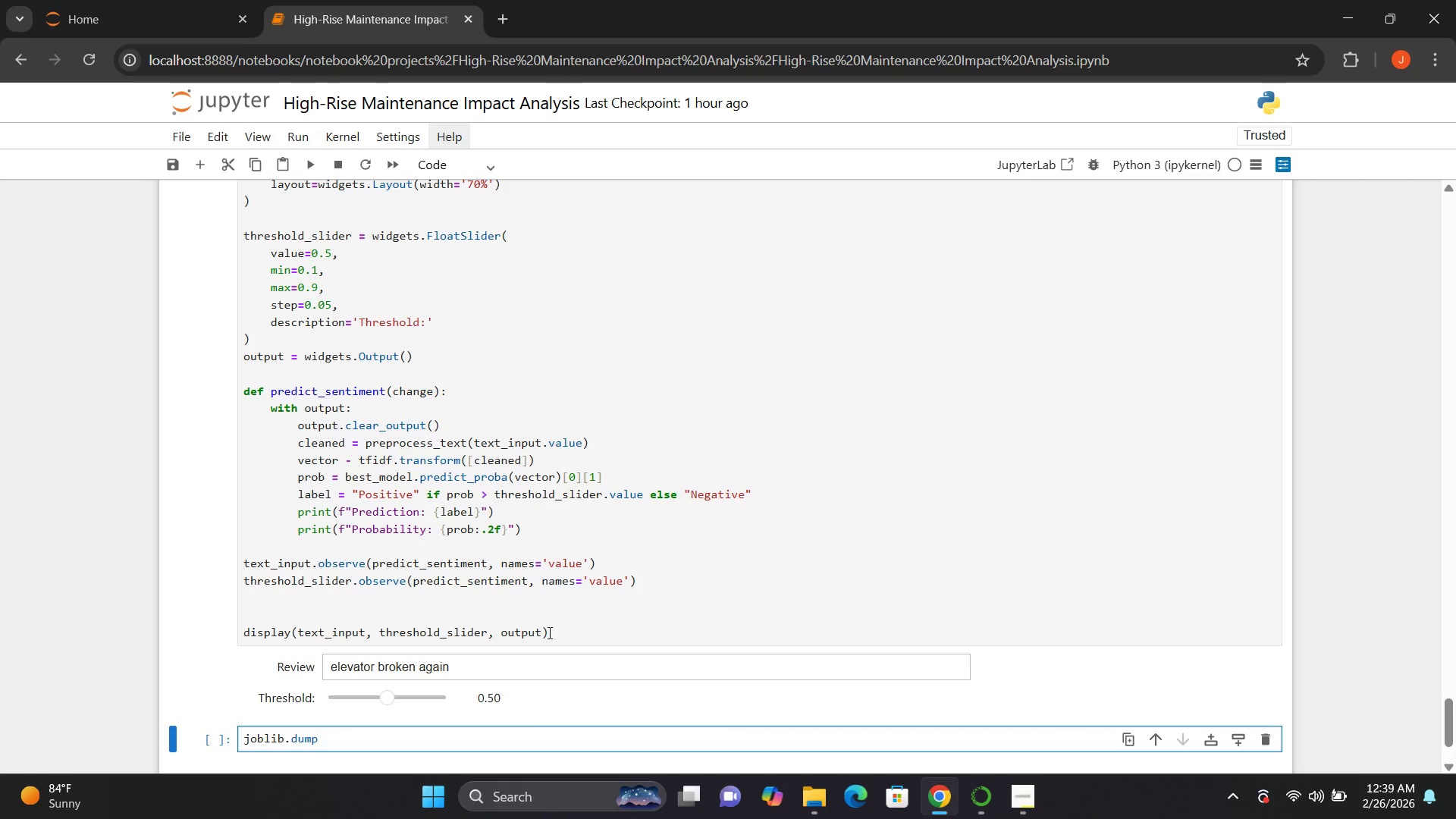 
type(())
 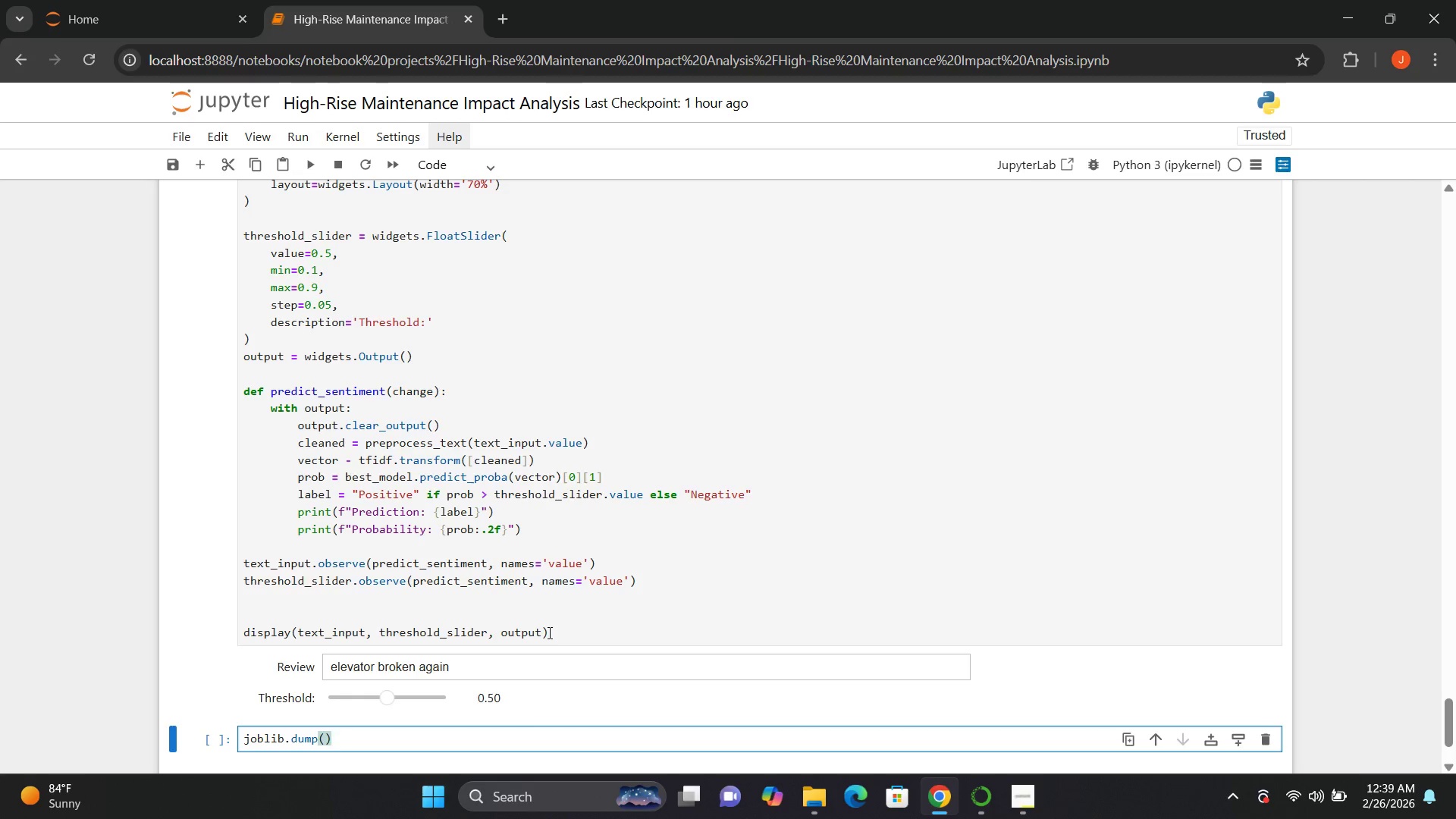 
key(ArrowLeft)
 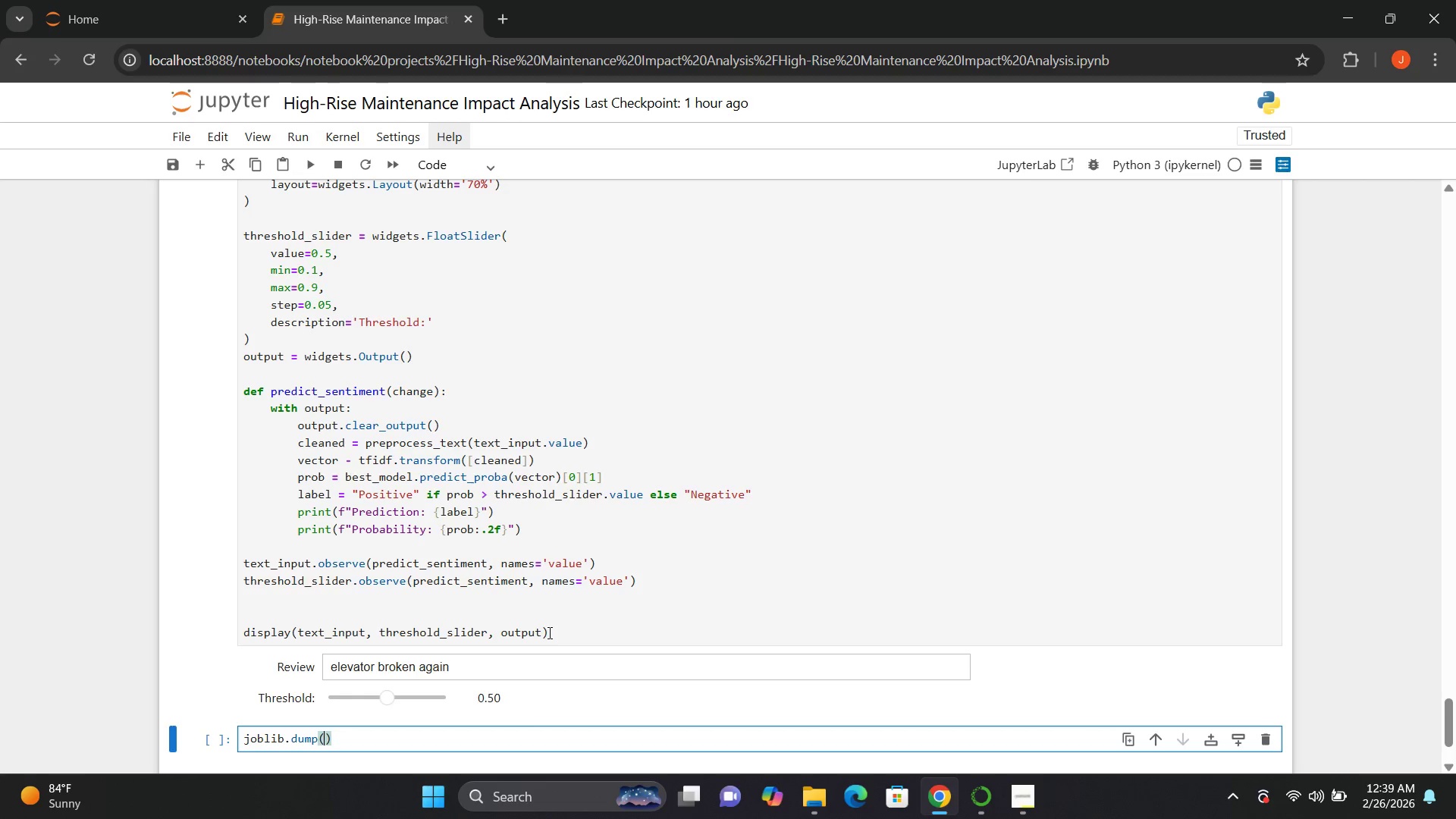 
type(best_model, "")
 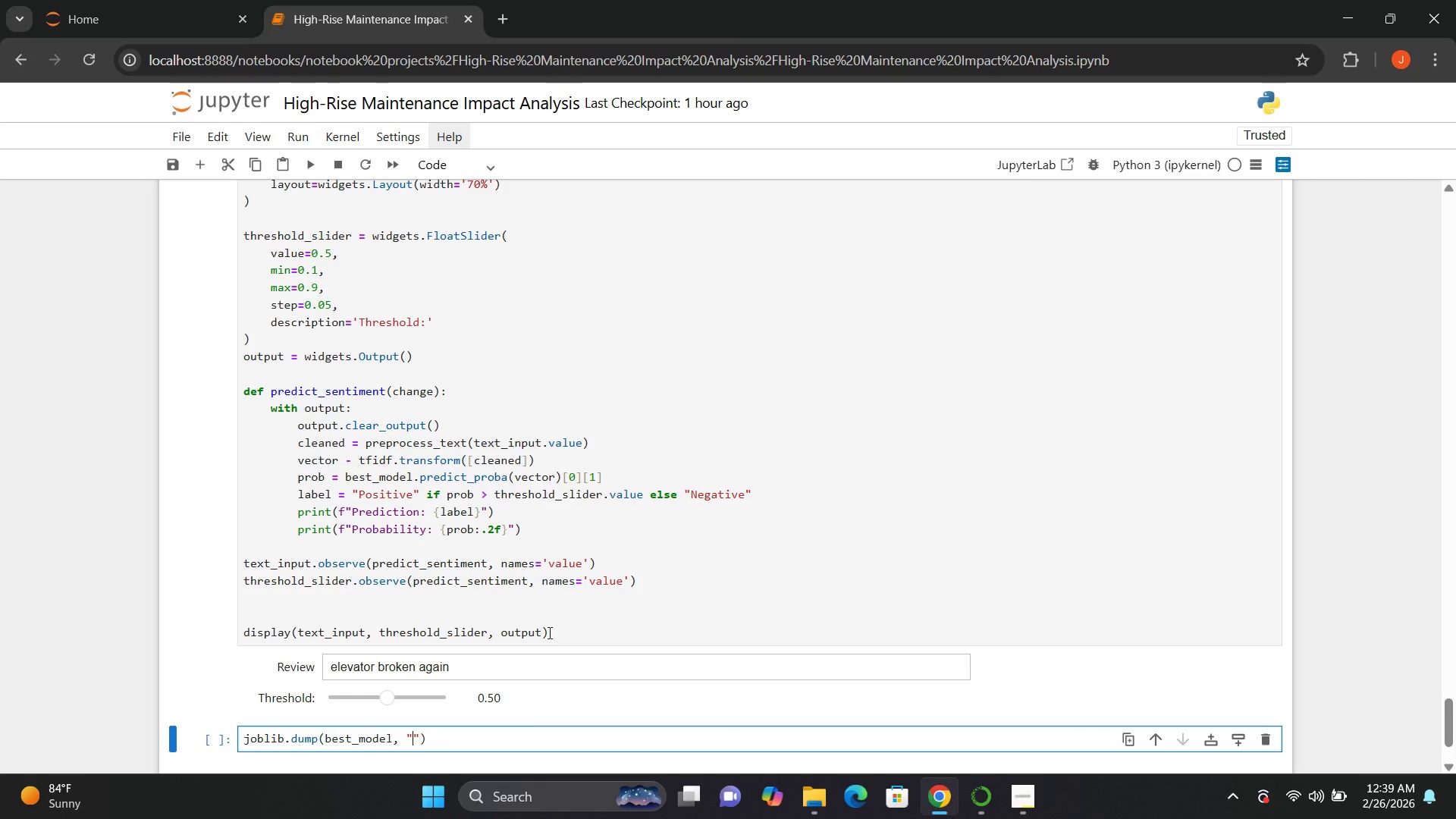 
key(ArrowLeft)
 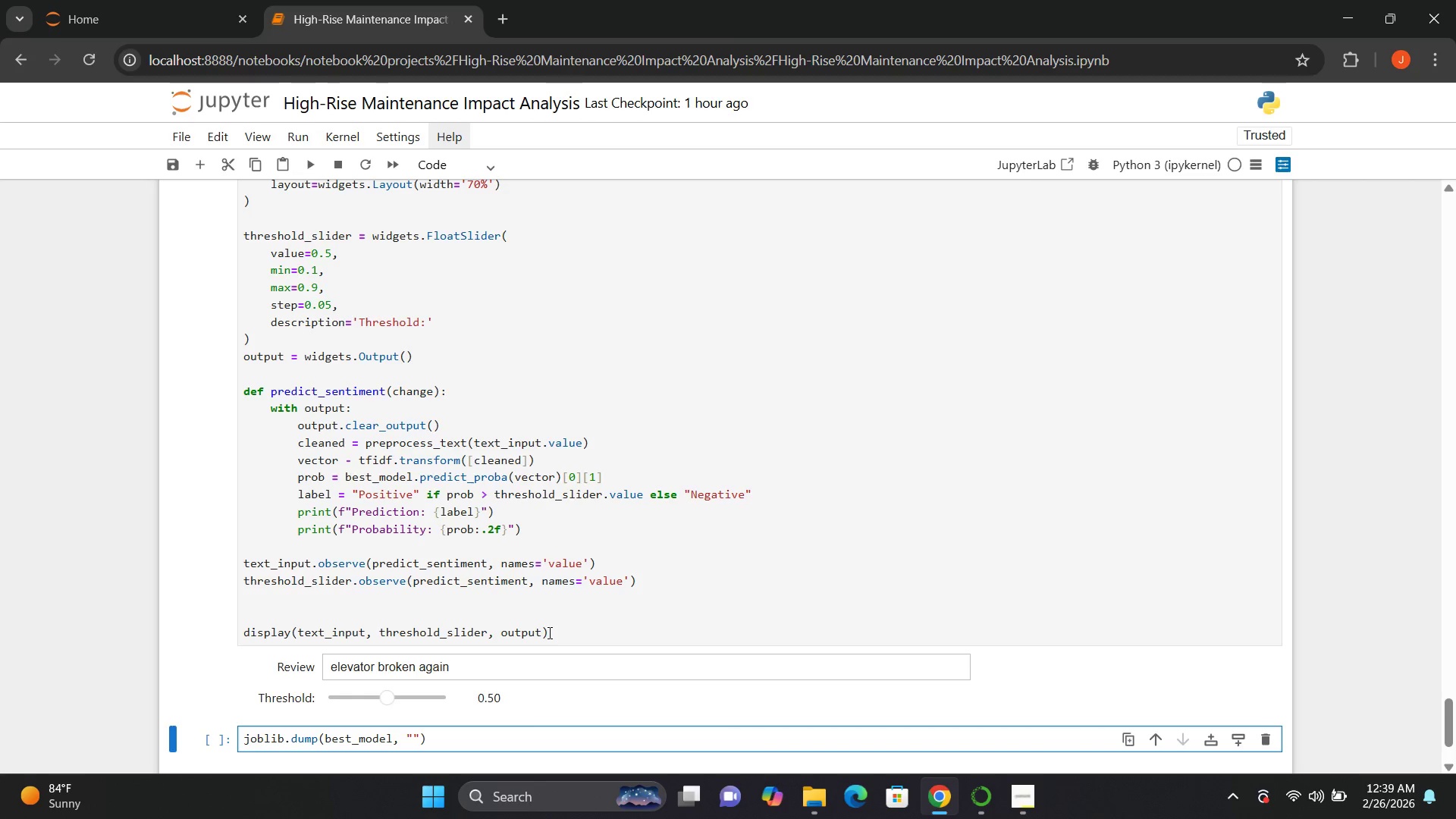 
type(Sentiment)
 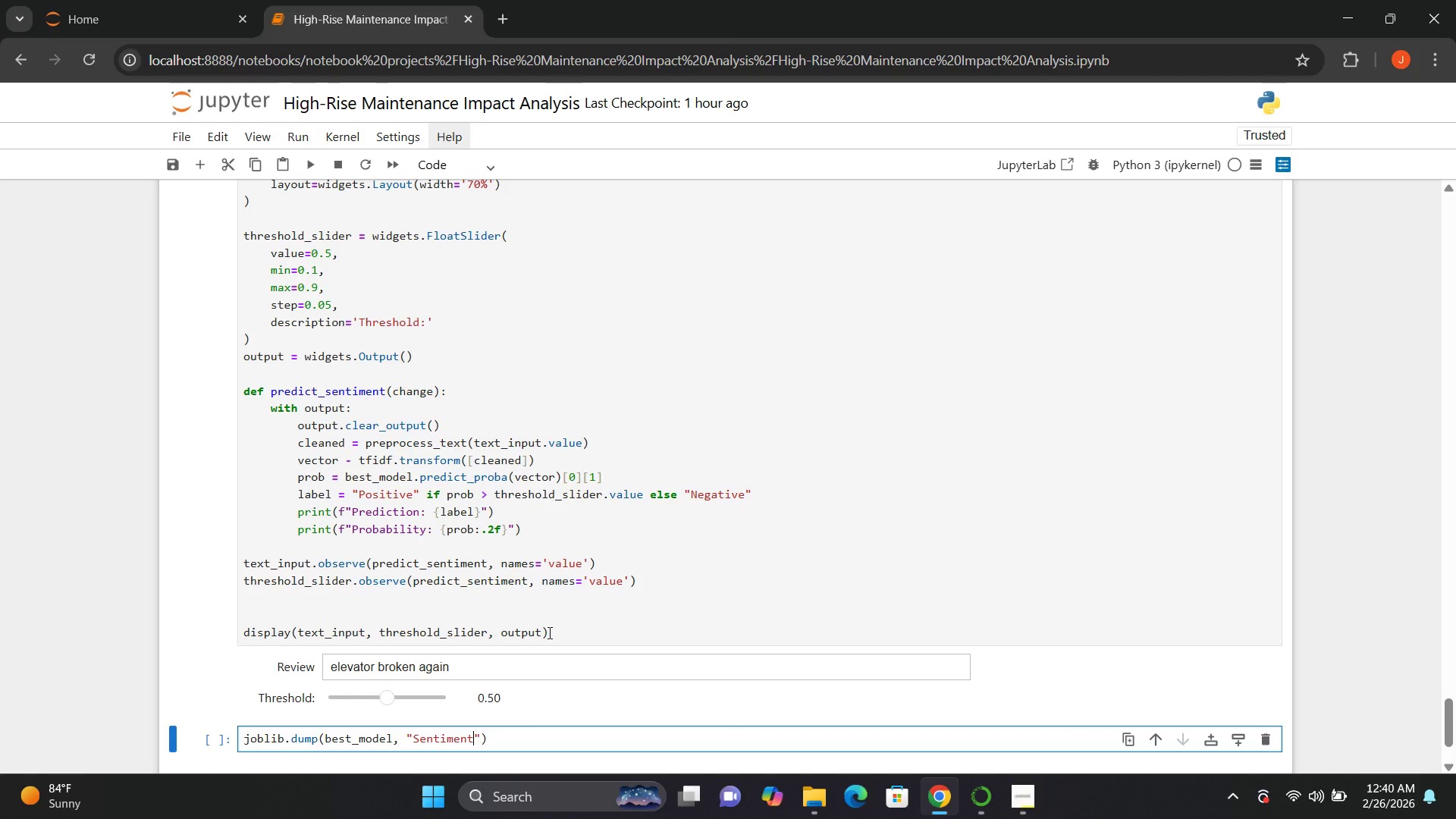 
hold_key(key=ShiftLeft, duration=1.5)
 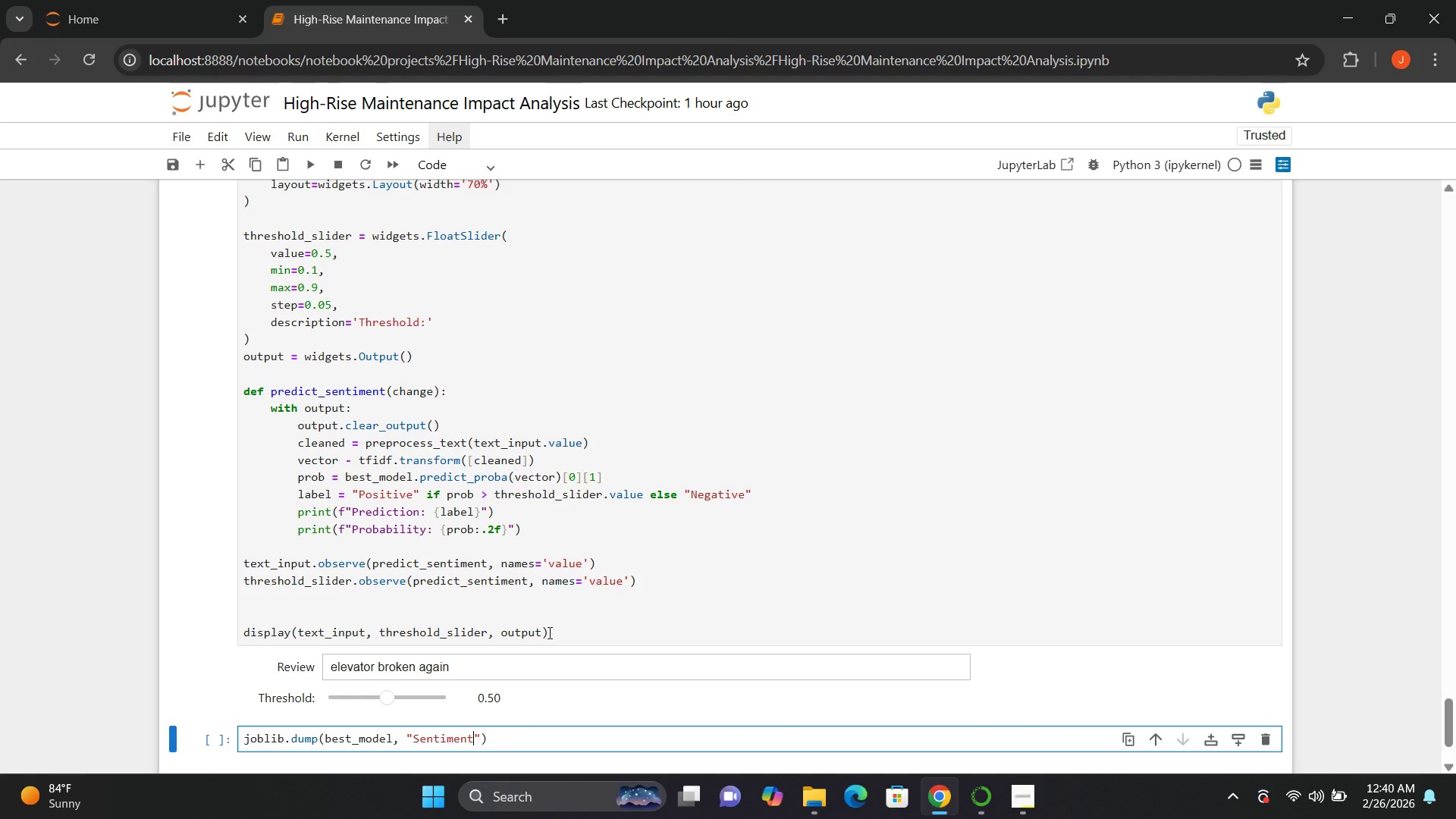 
type(_model.pkl)
 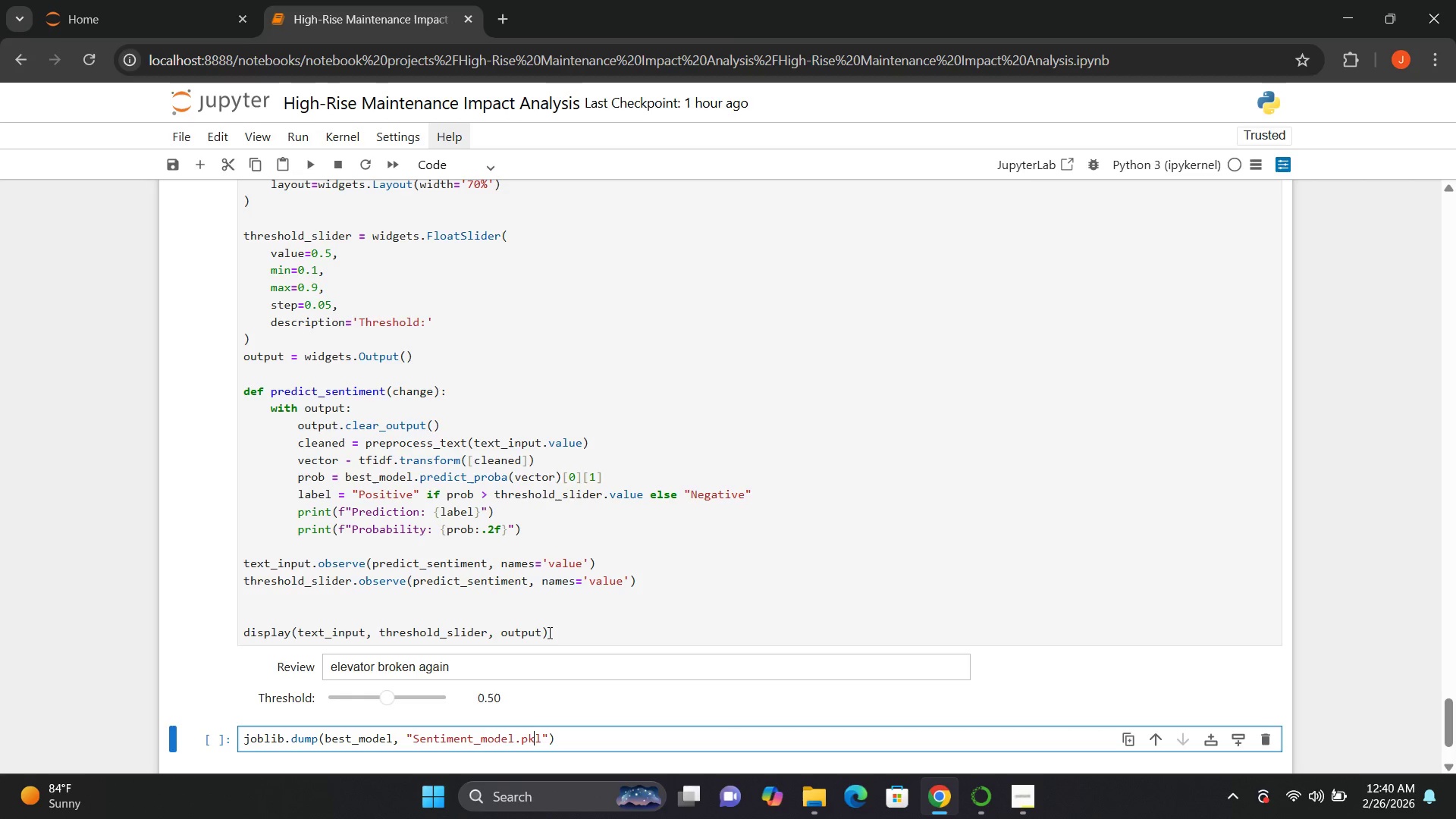 
hold_key(key=ArrowLeft, duration=0.36)
 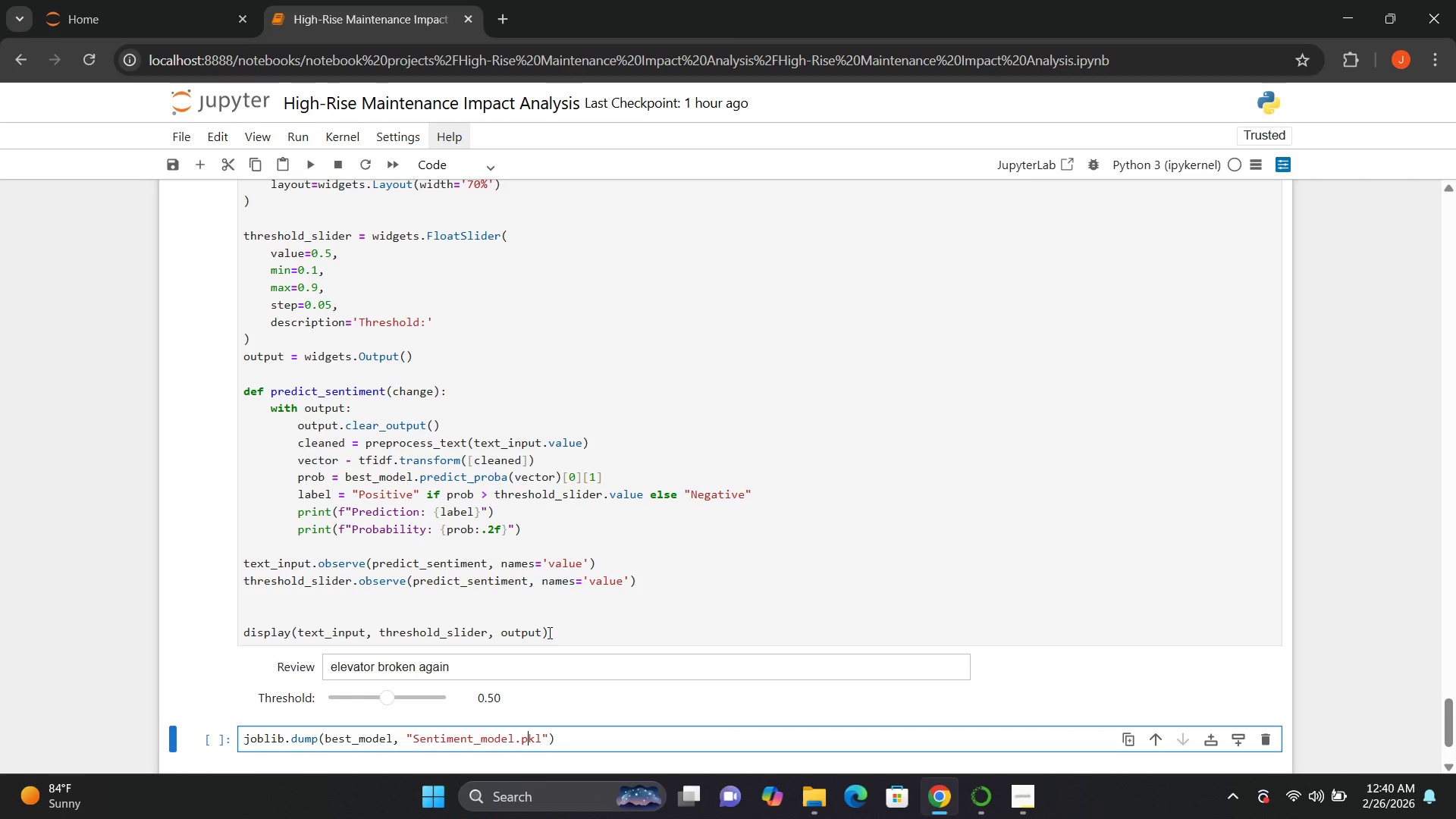 
key(ArrowLeft)
 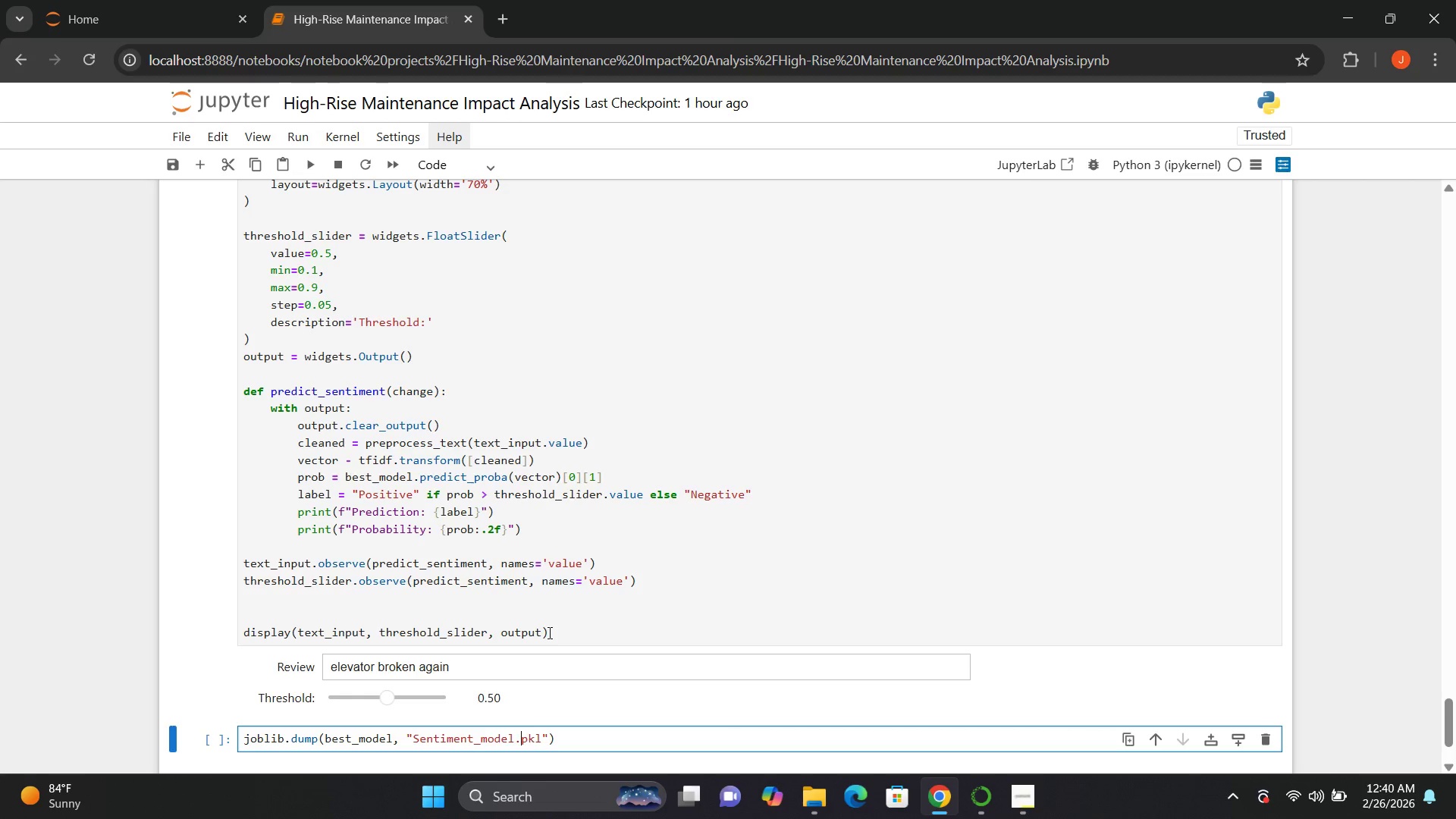 
key(ArrowLeft)
 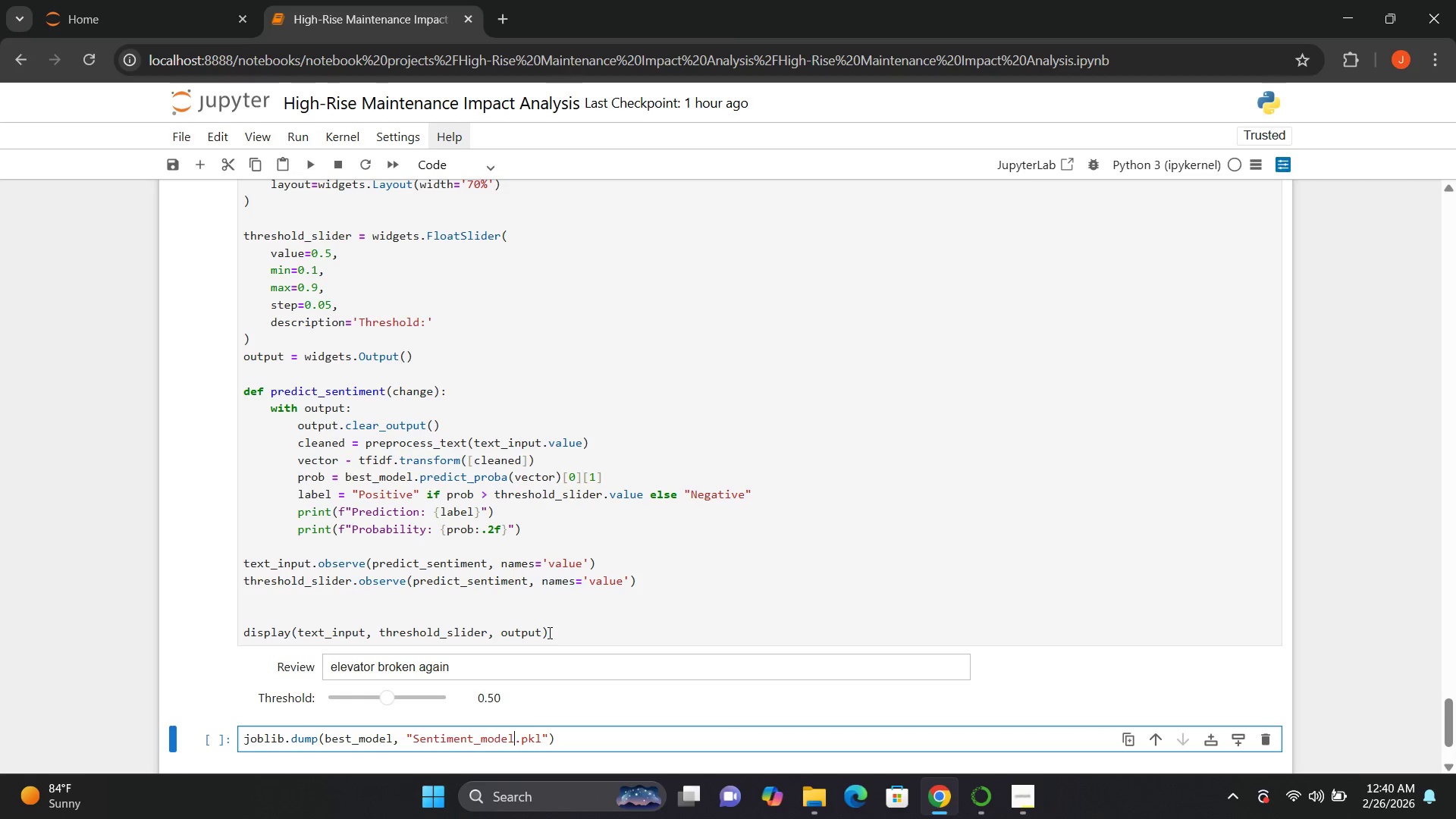 
hold_key(key=ArrowLeft, duration=0.77)
 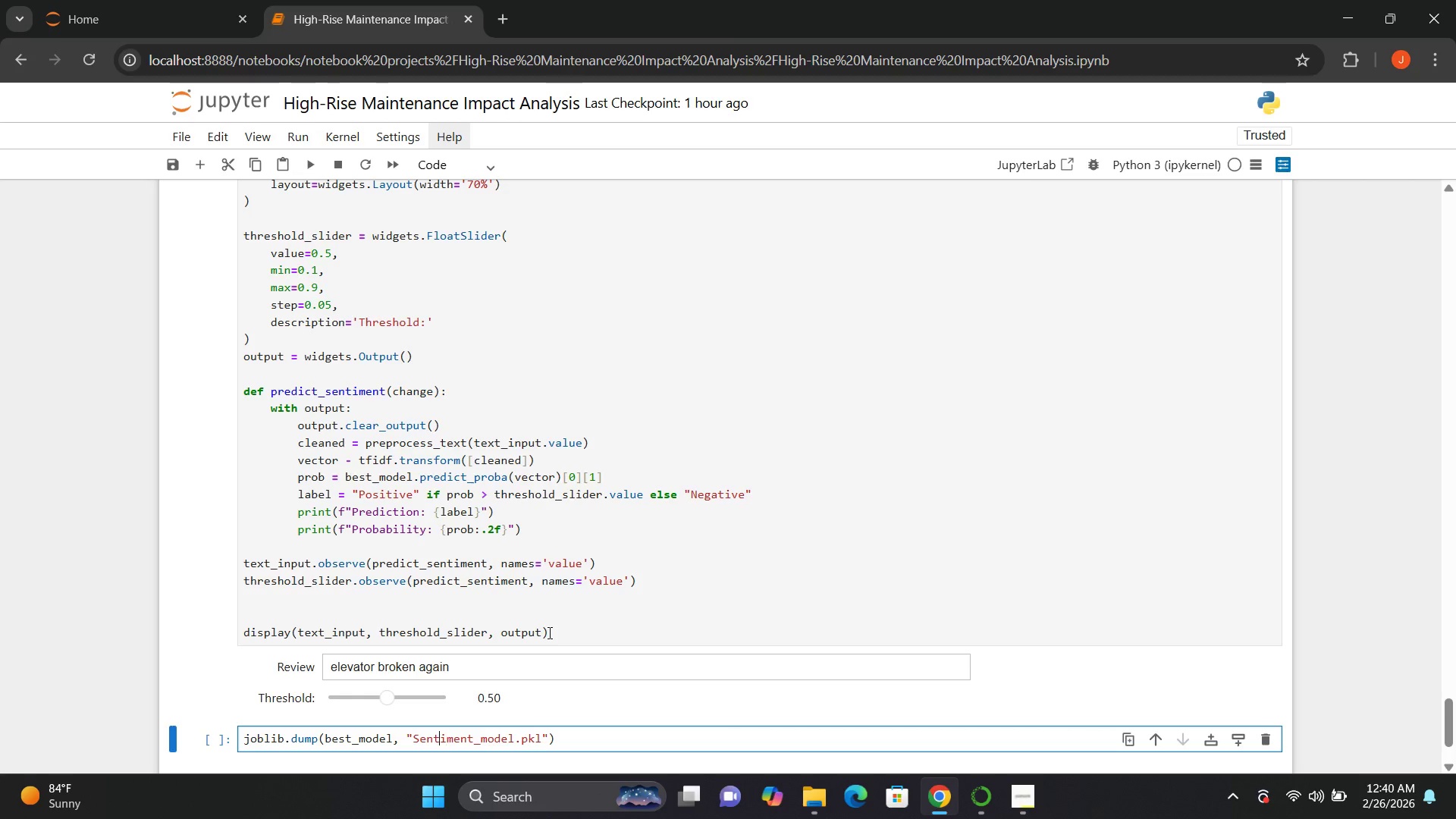 
key(ArrowLeft)
 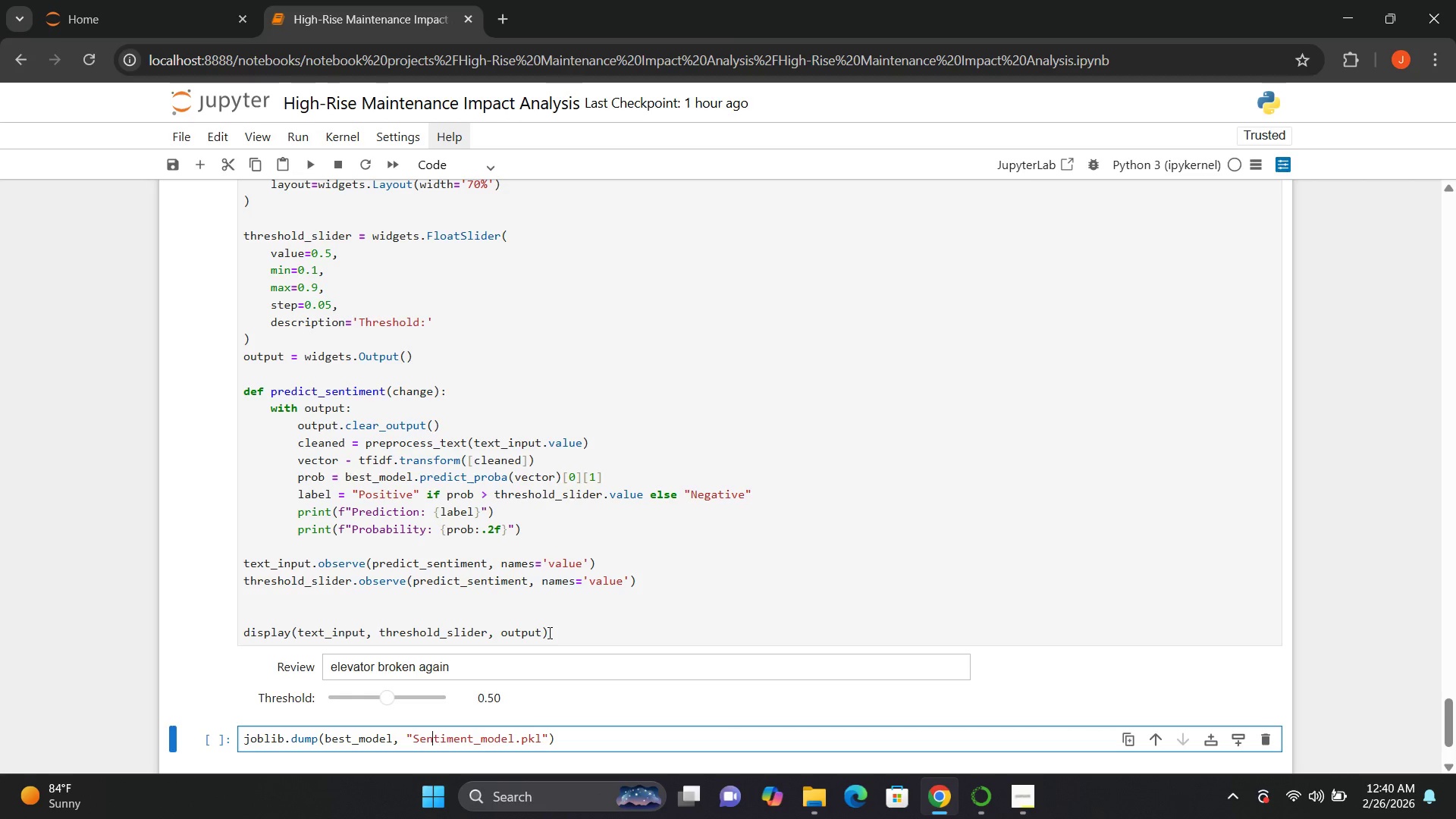 
key(ArrowLeft)
 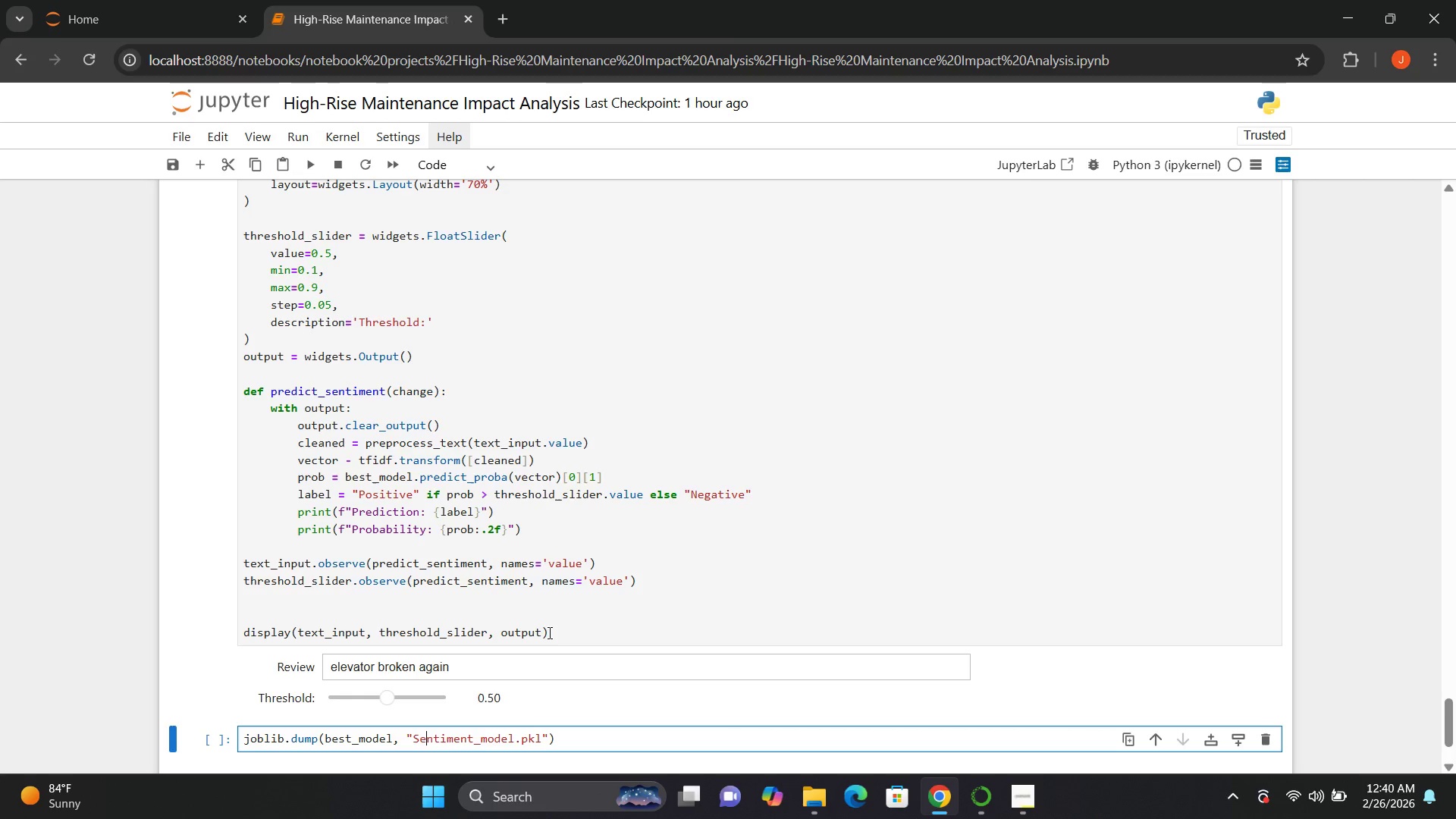 
key(ArrowLeft)
 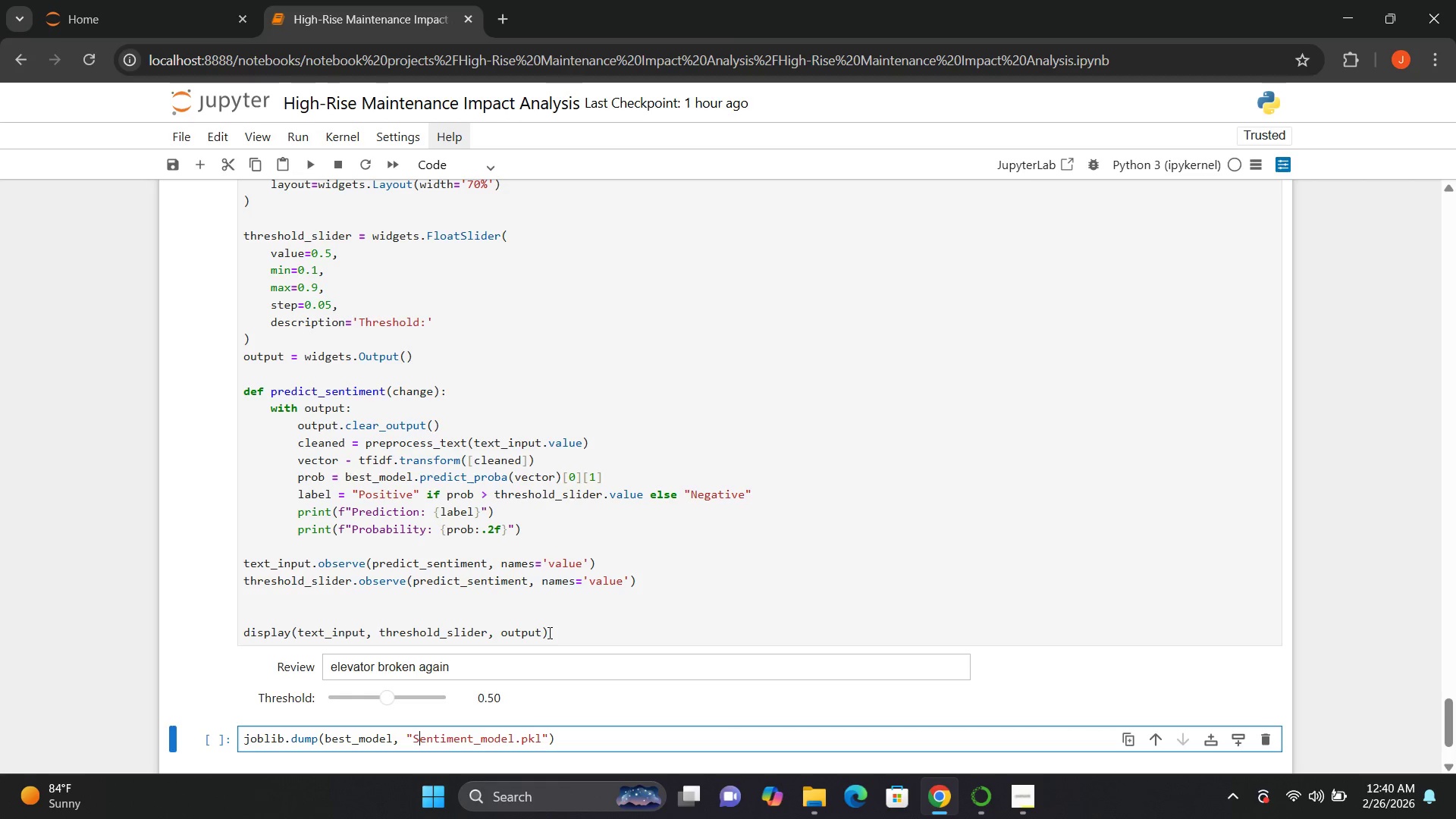 
key(ArrowLeft)
 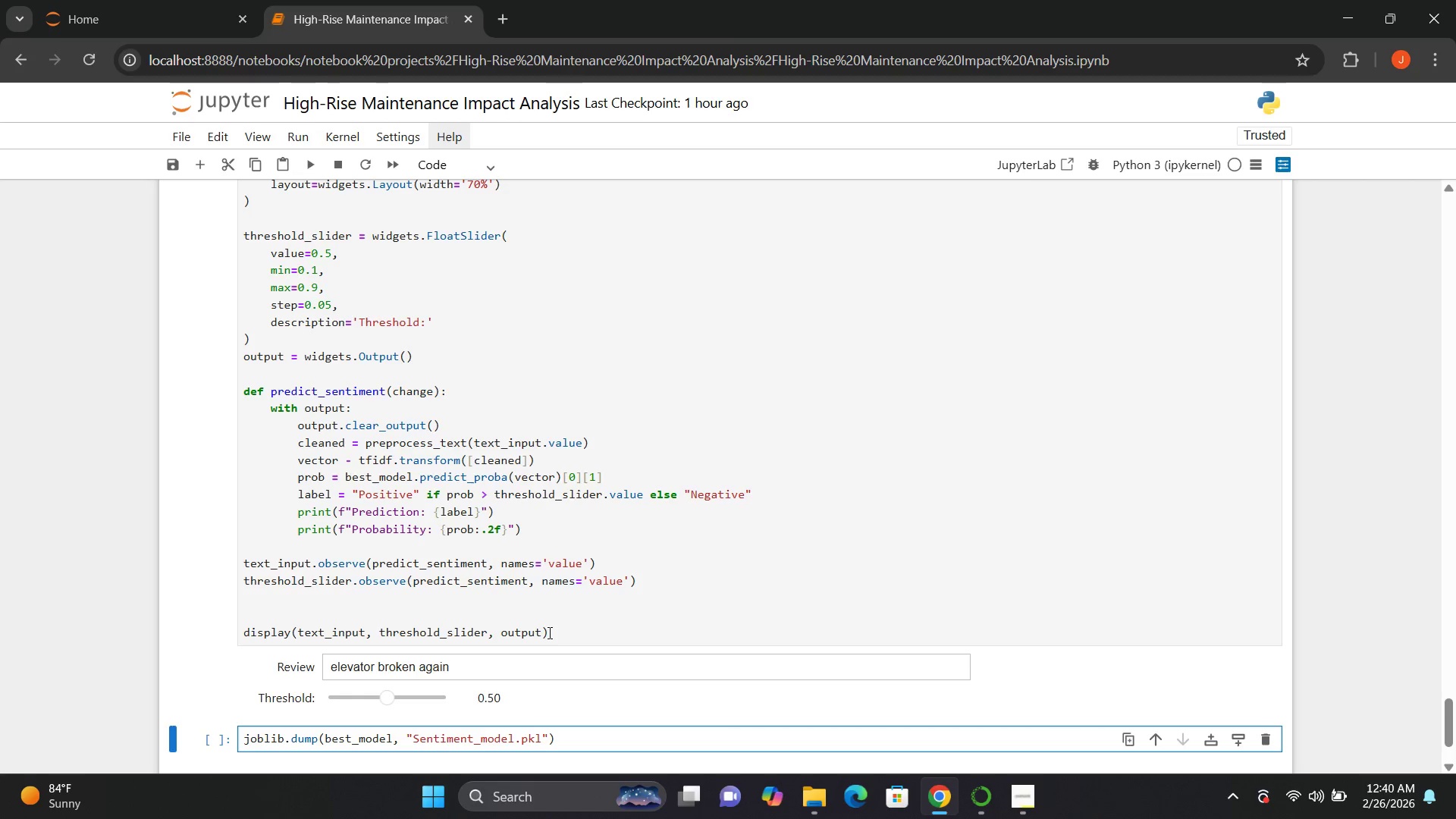 
key(Backspace)
 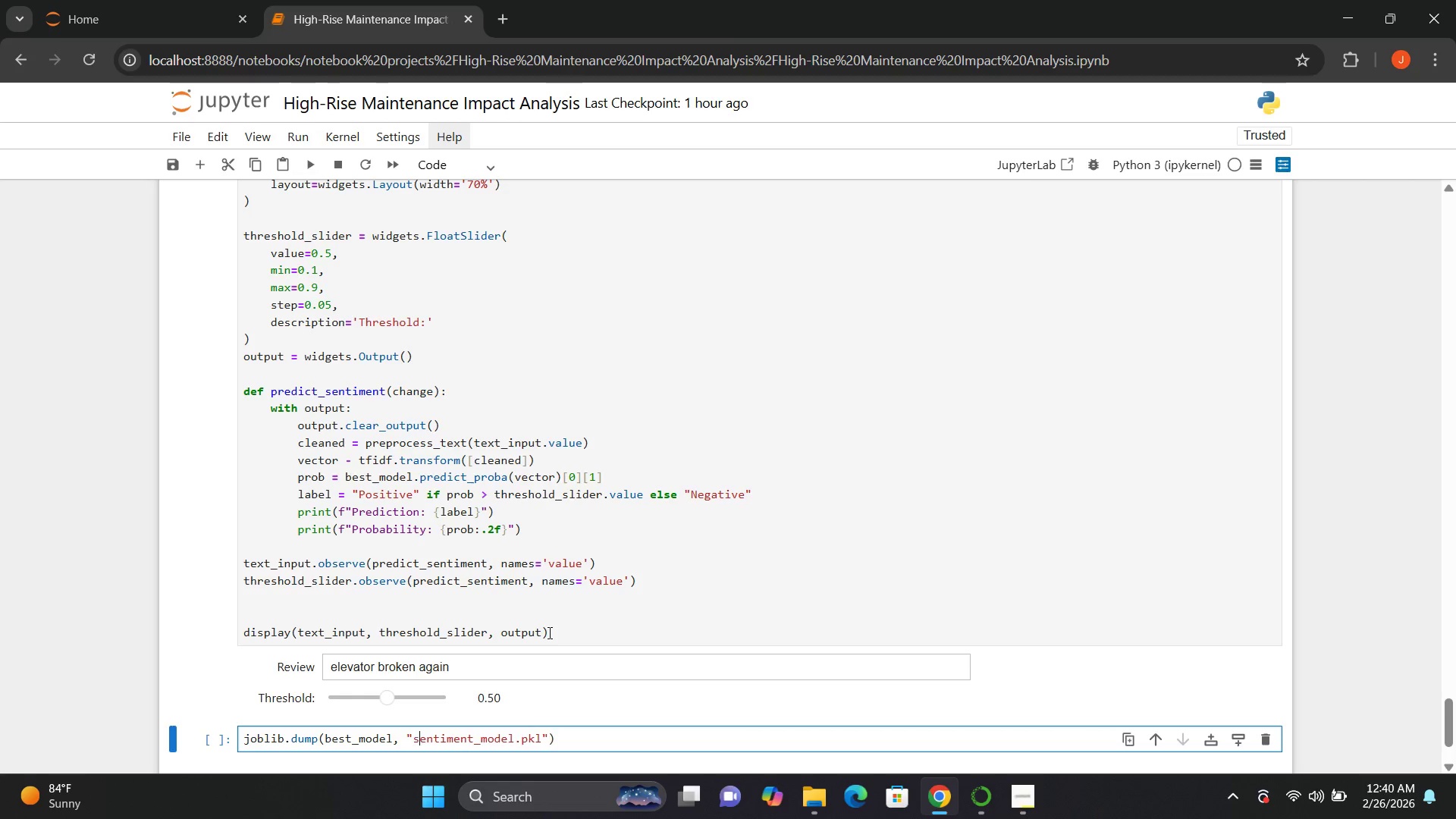 
key(S)
 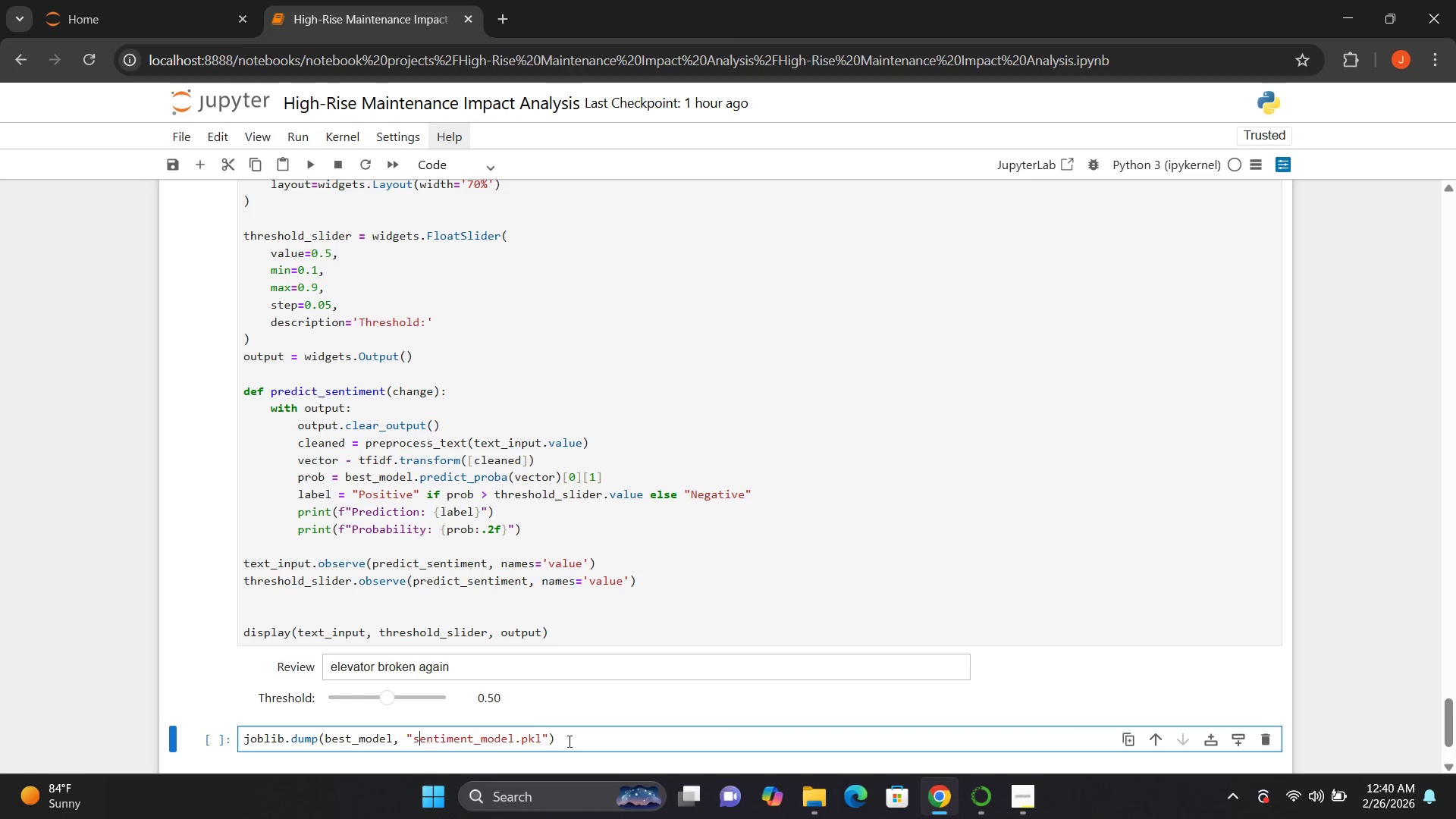 
left_click([565, 739])
 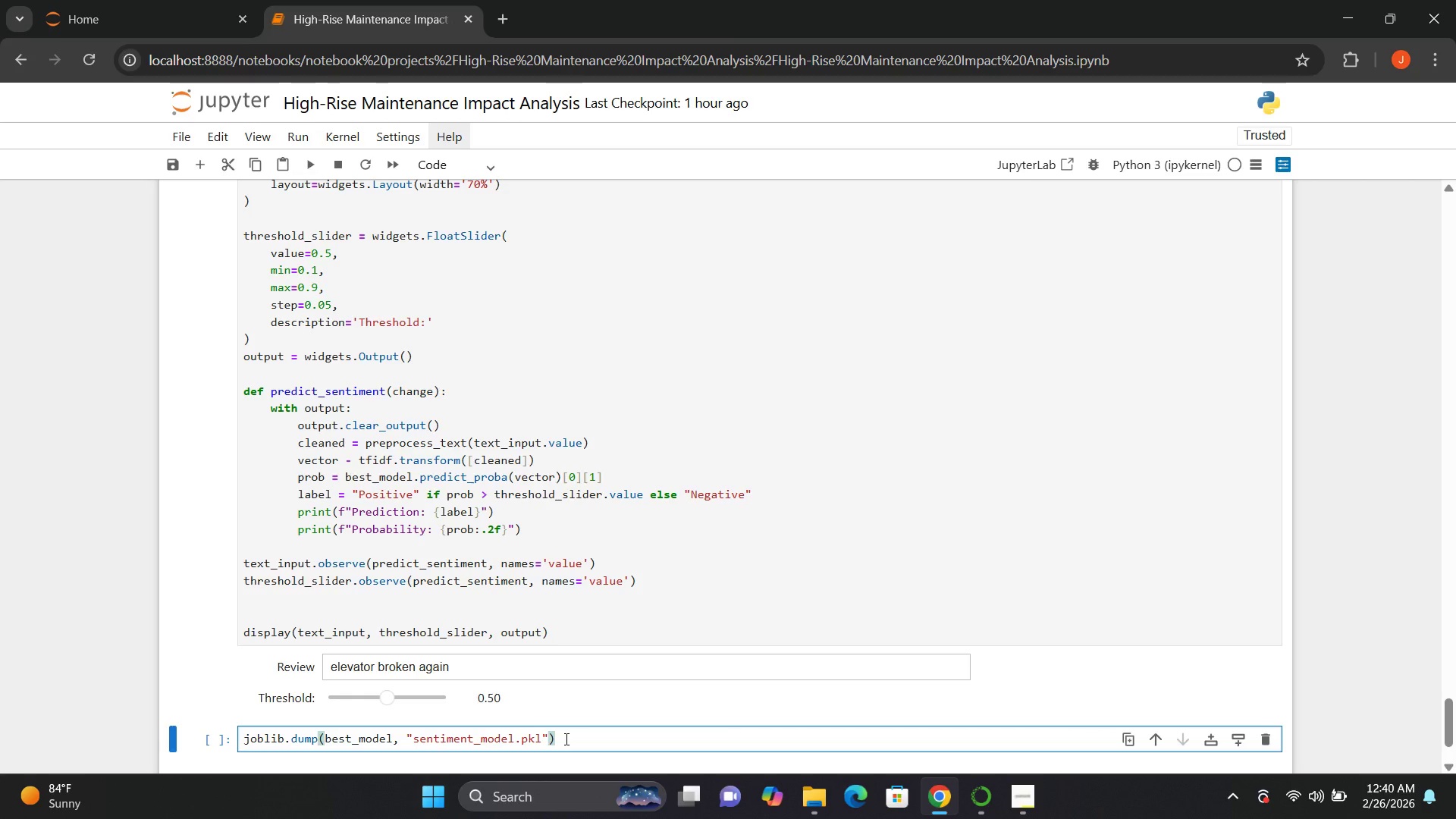 
key(Enter)
 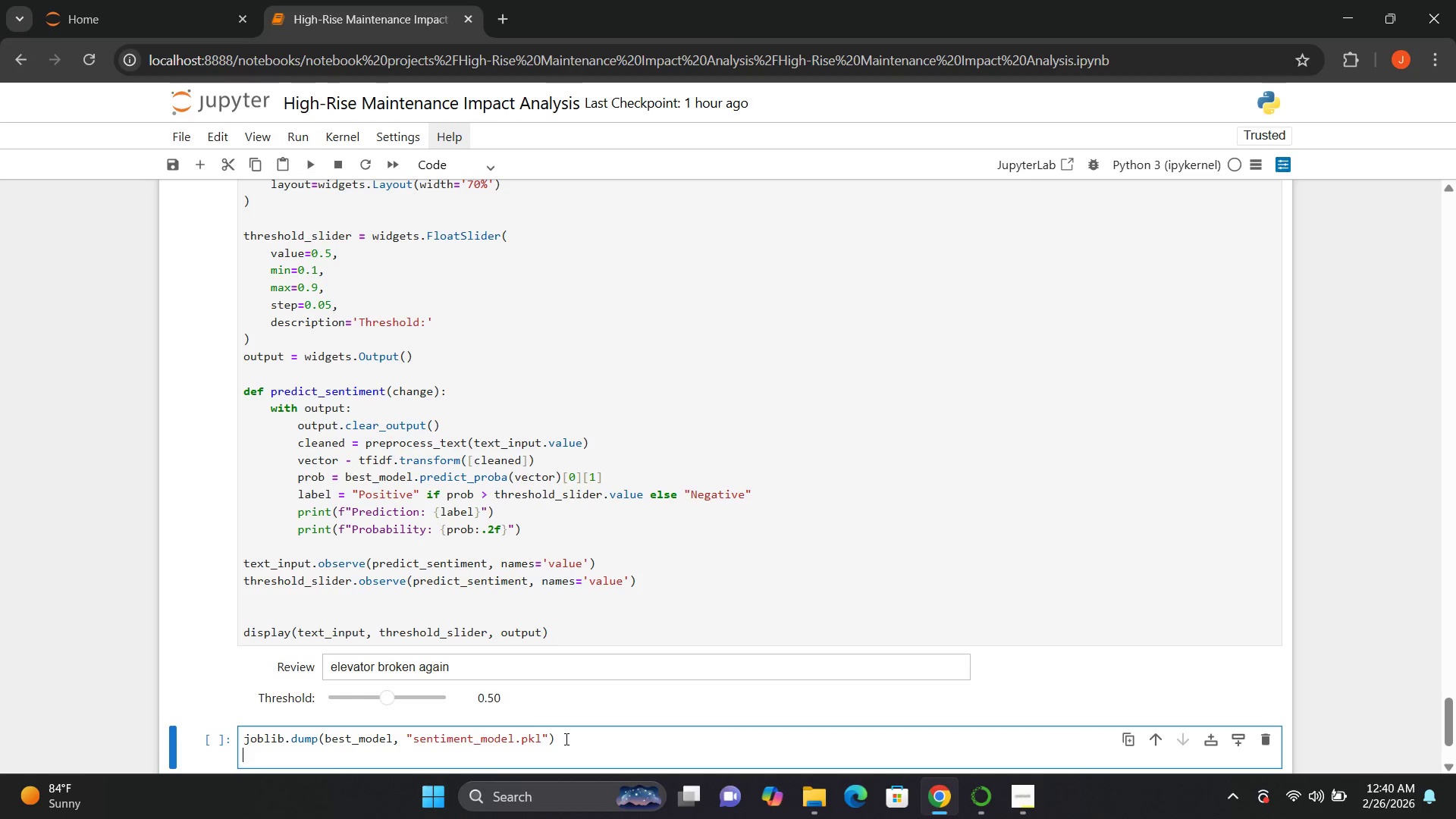 
type(joblib.dup)
key(Backspace)
type(mp())
 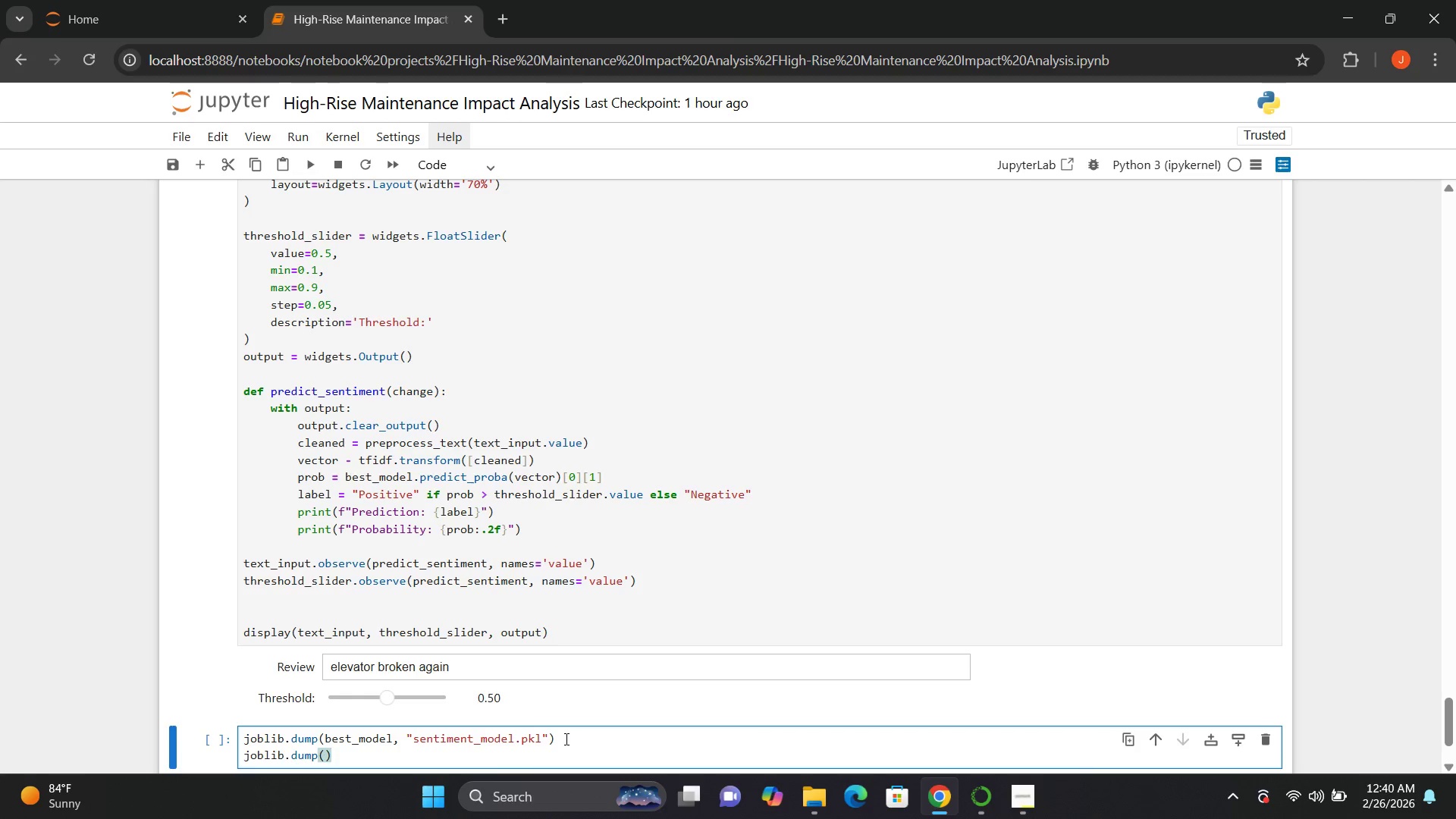 
key(ArrowLeft)
 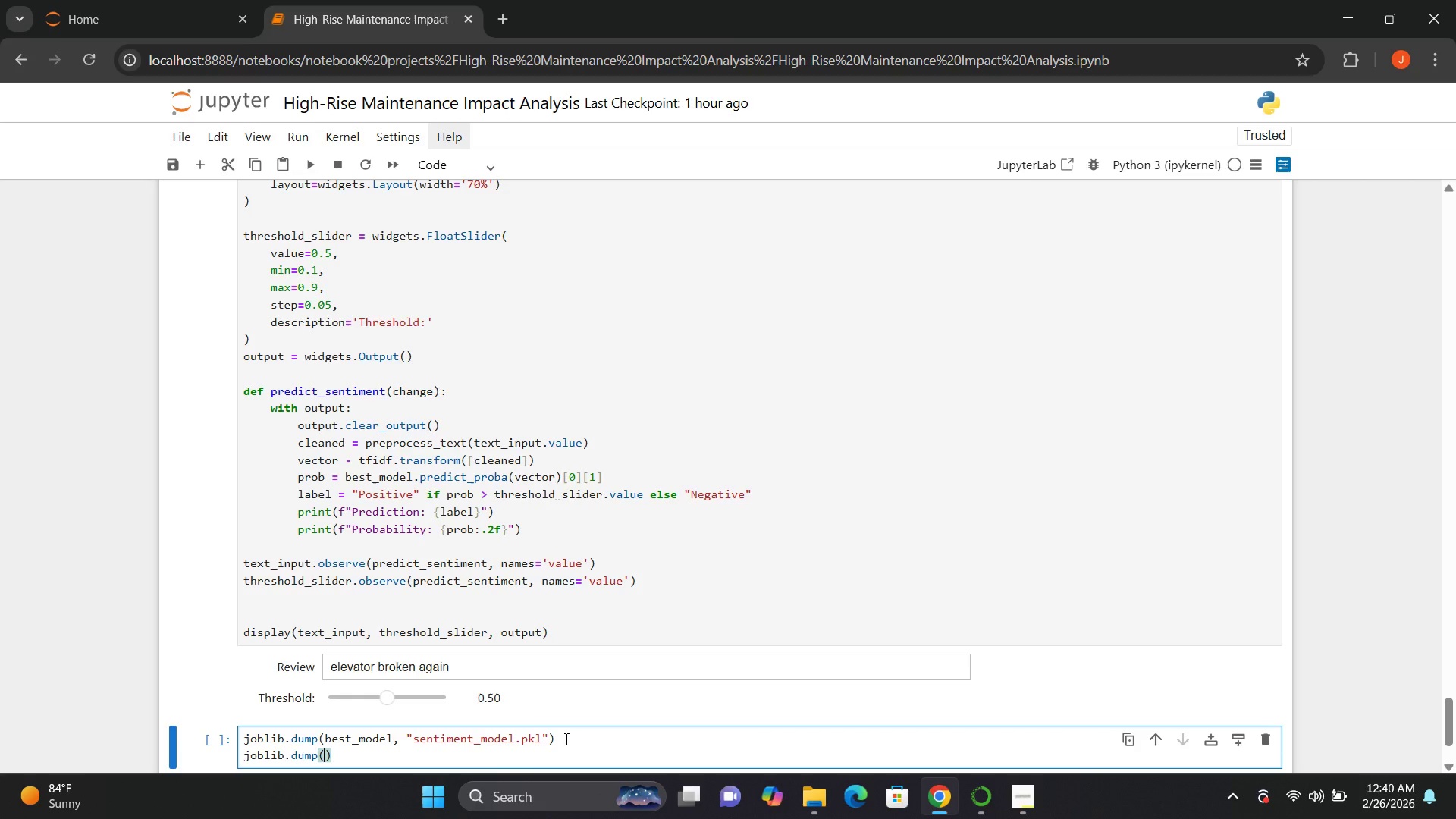 
type(tfidf, "")
 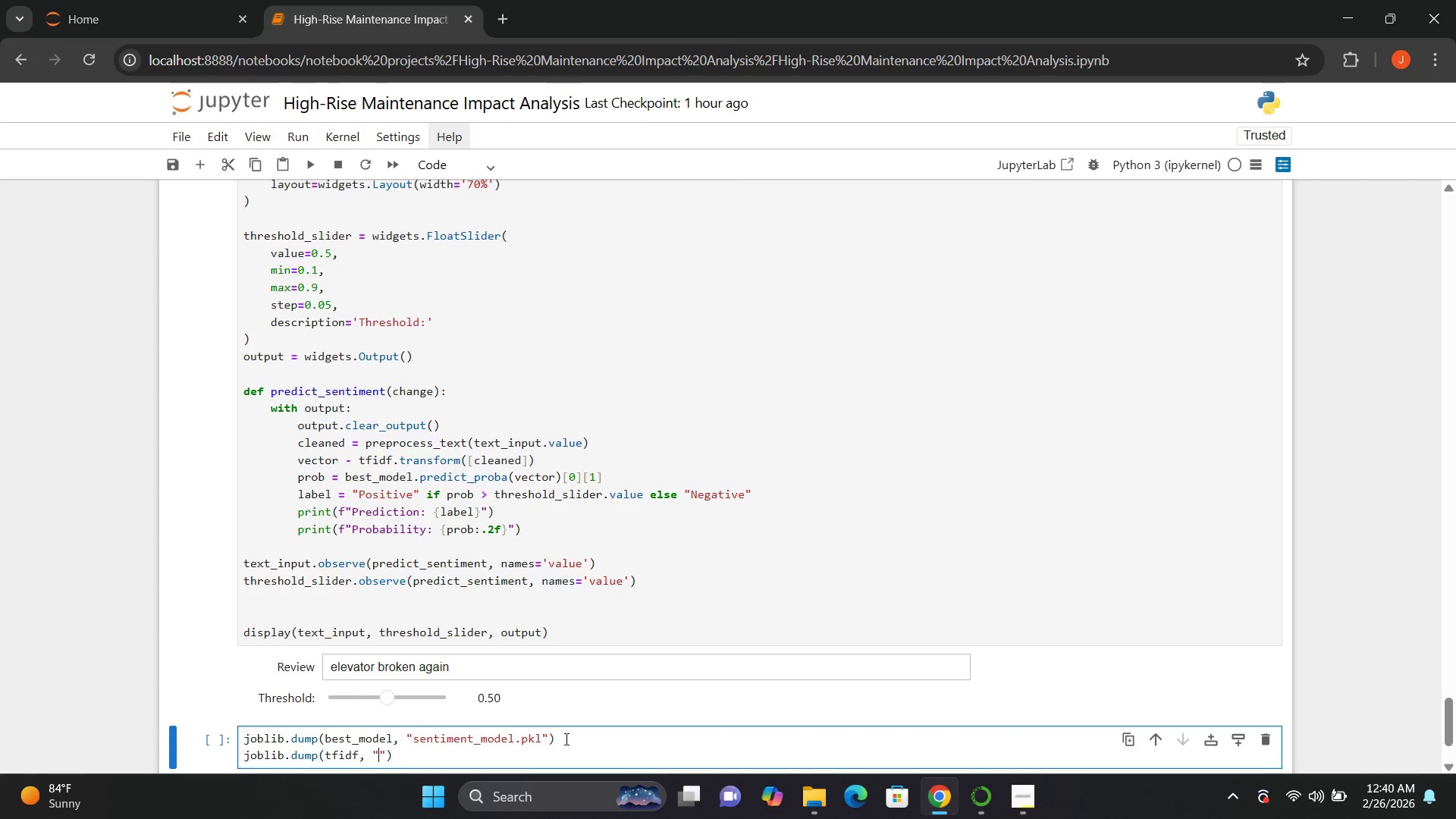 
 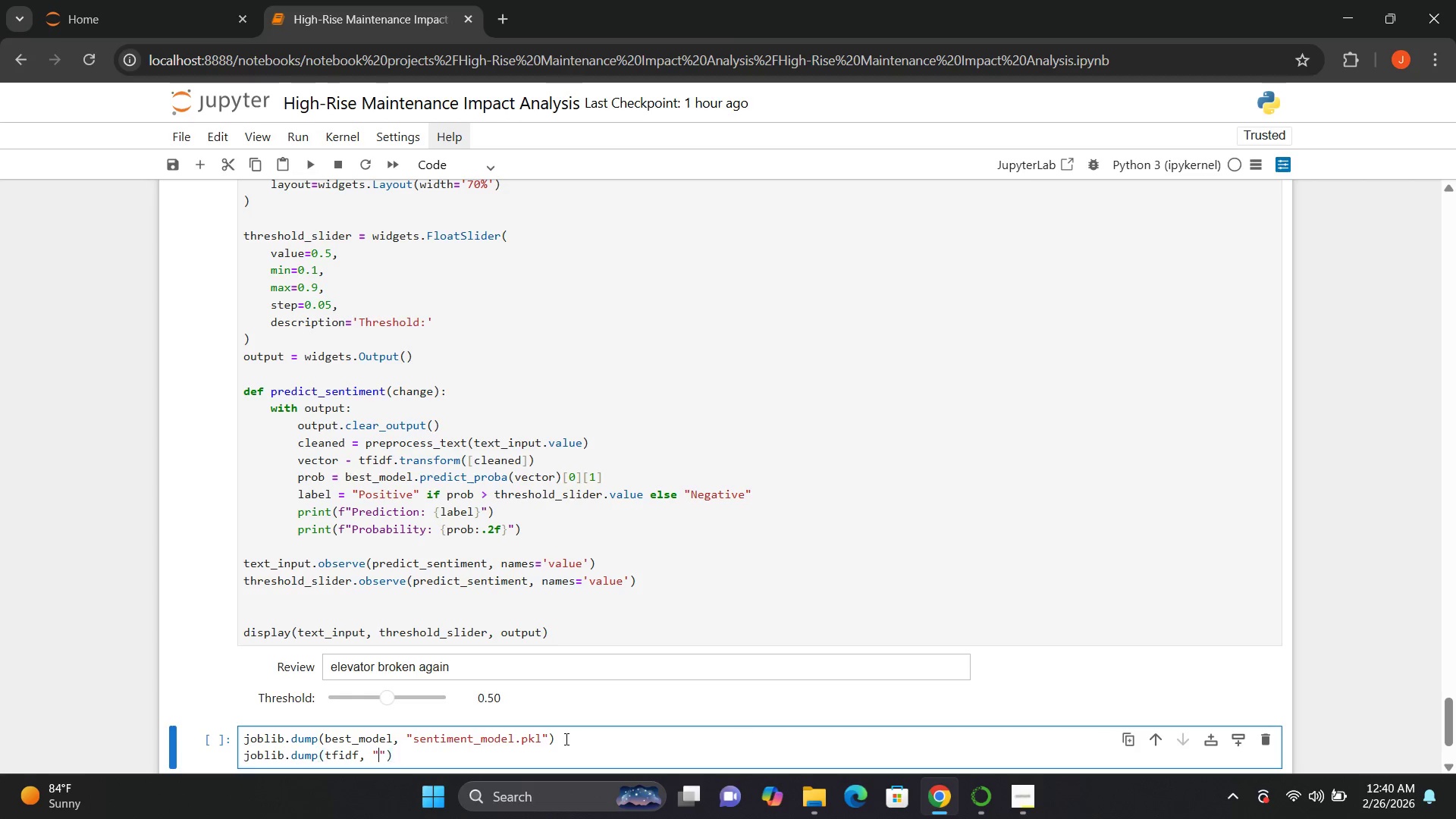 
key(ArrowLeft)
 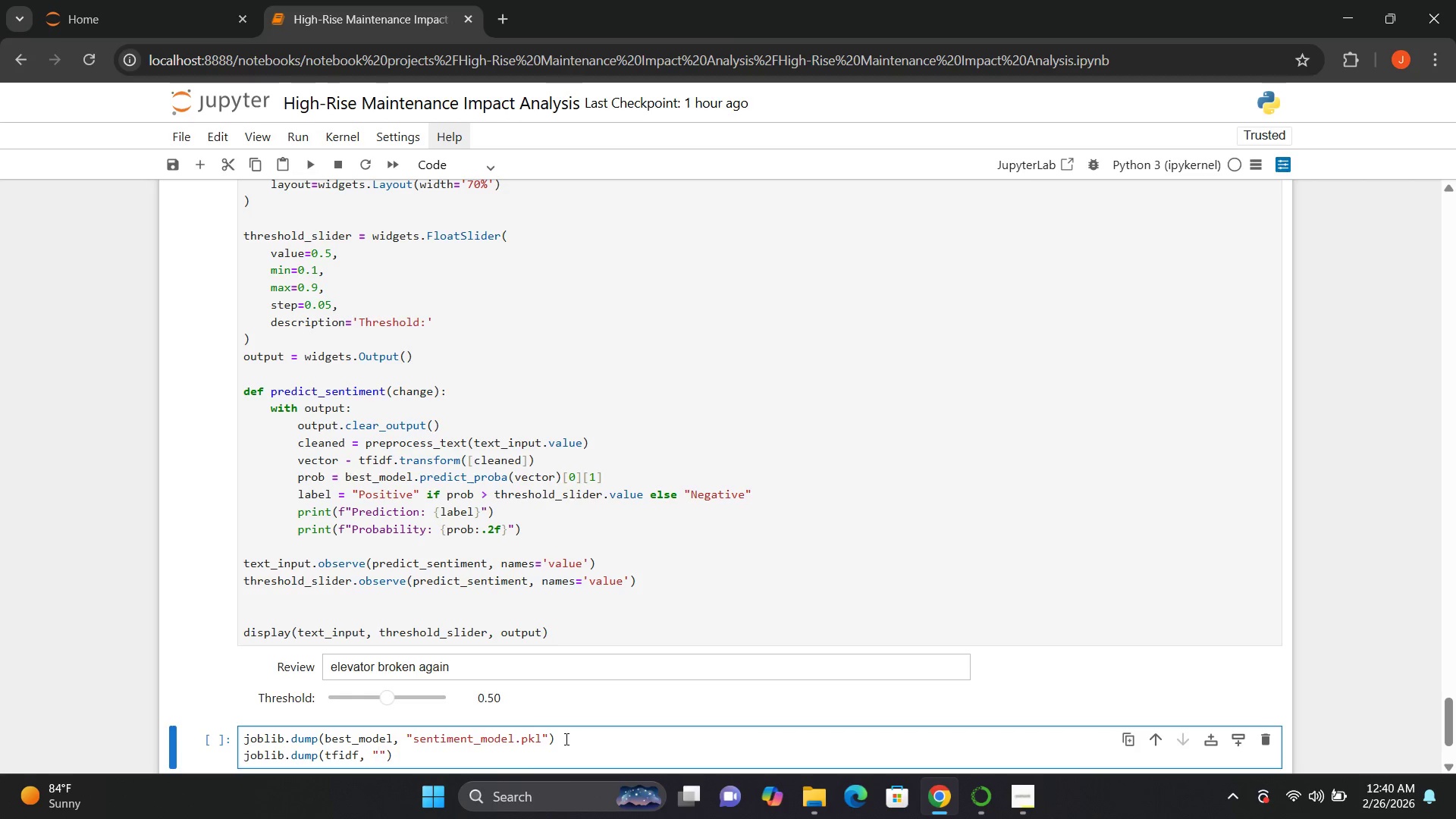 
type(tfidf_vectorizer.pkl)
 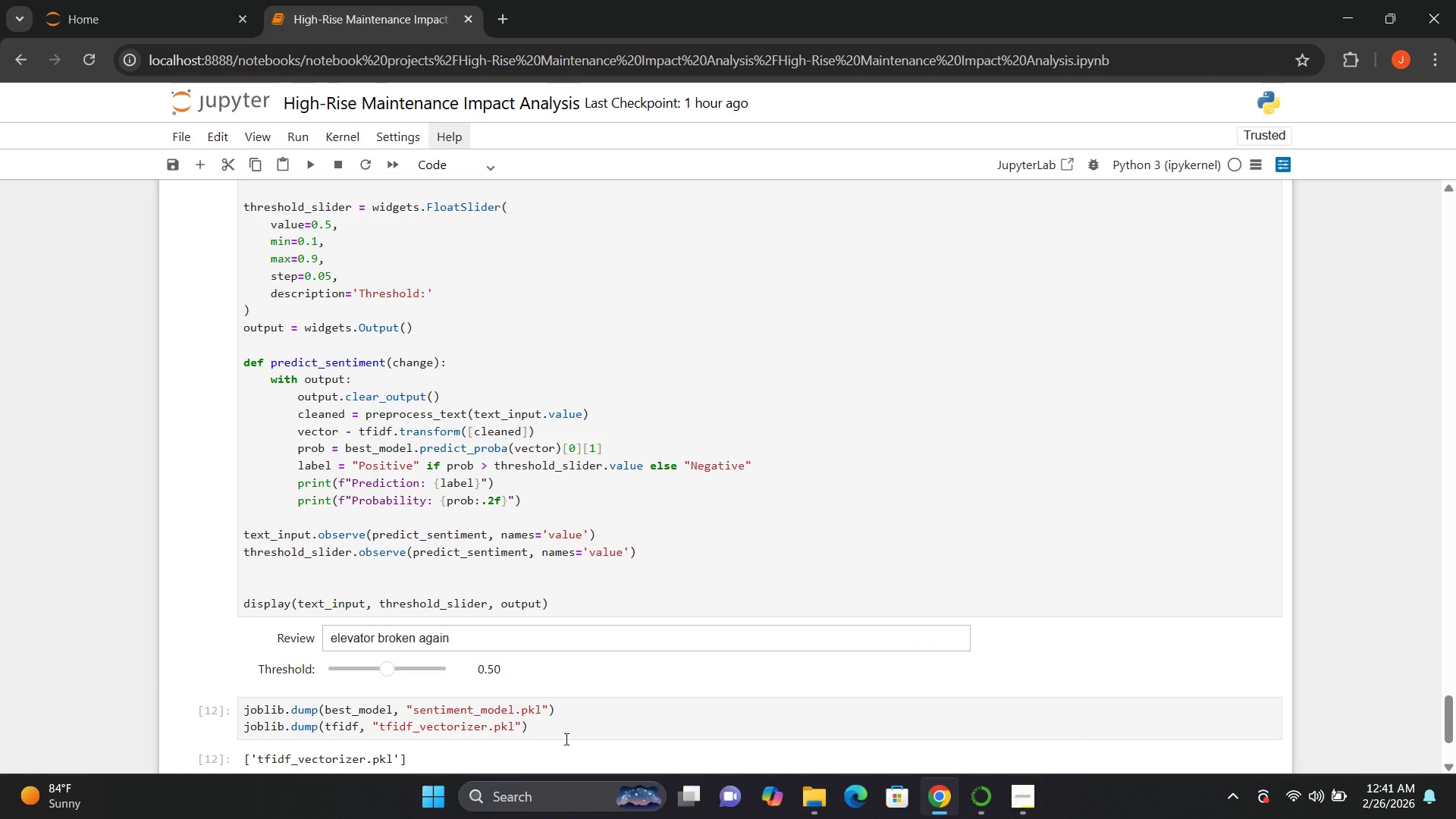 
 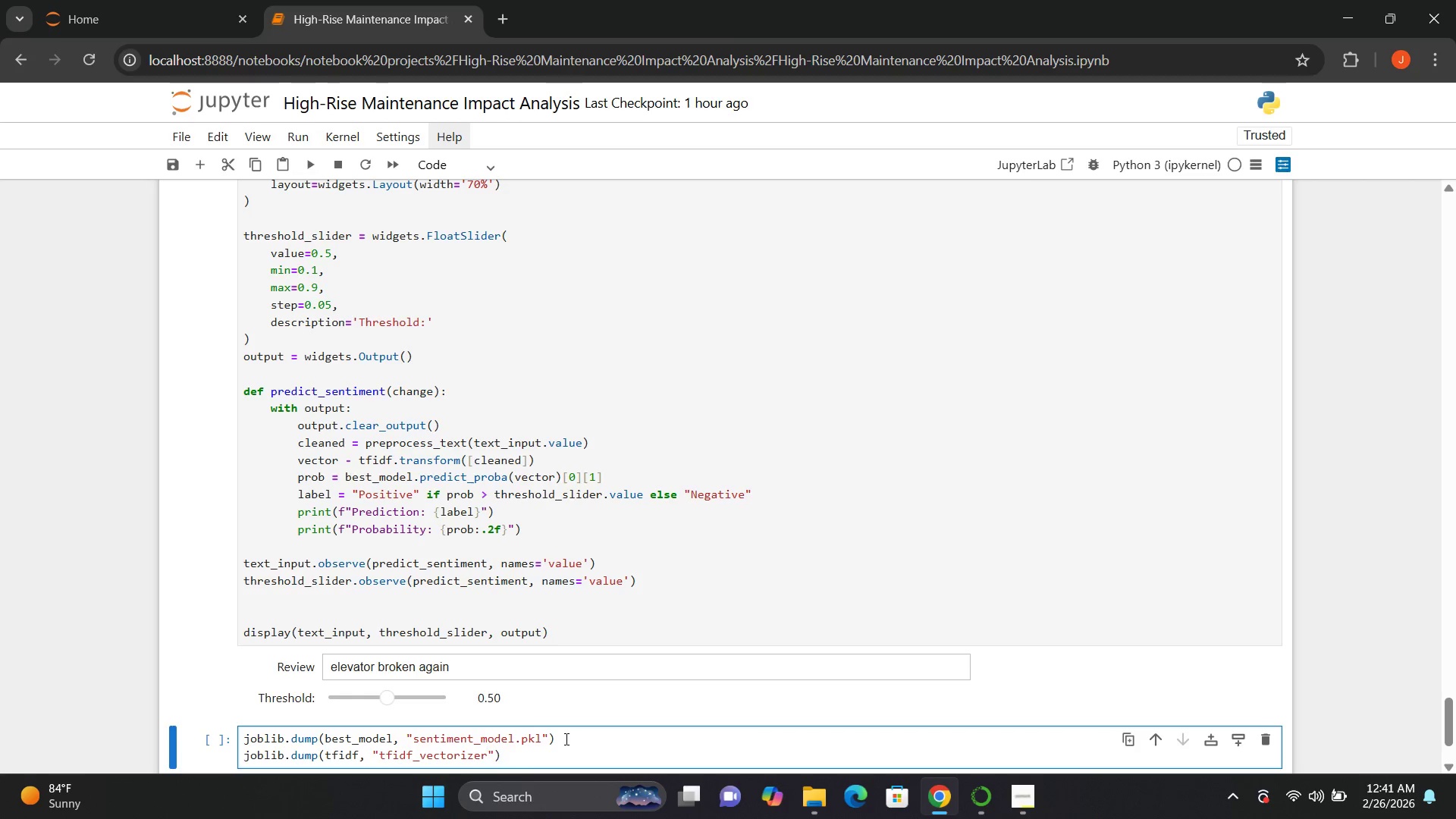 
key(Shift+Enter)
 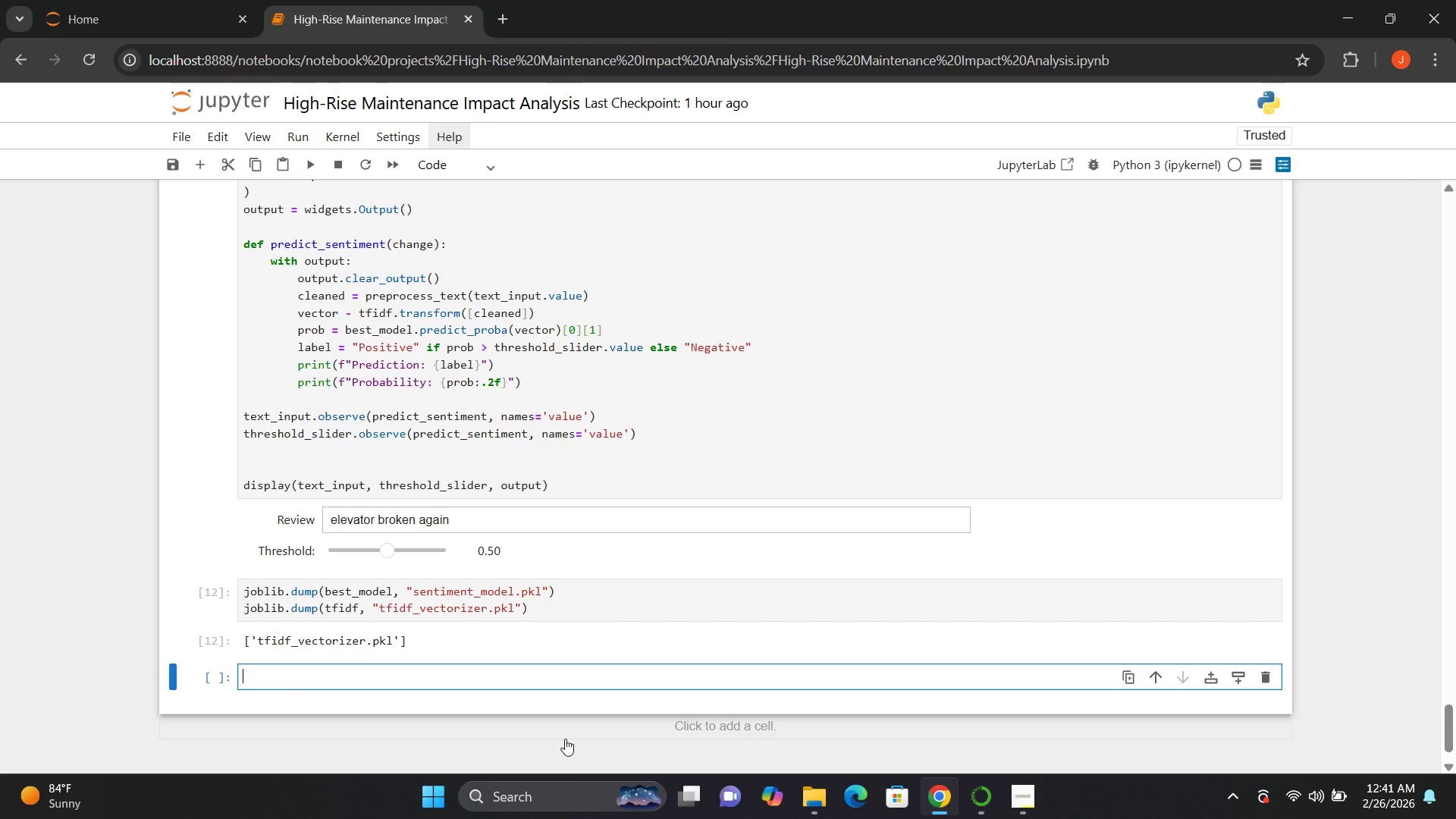 
wait(8.64)
 